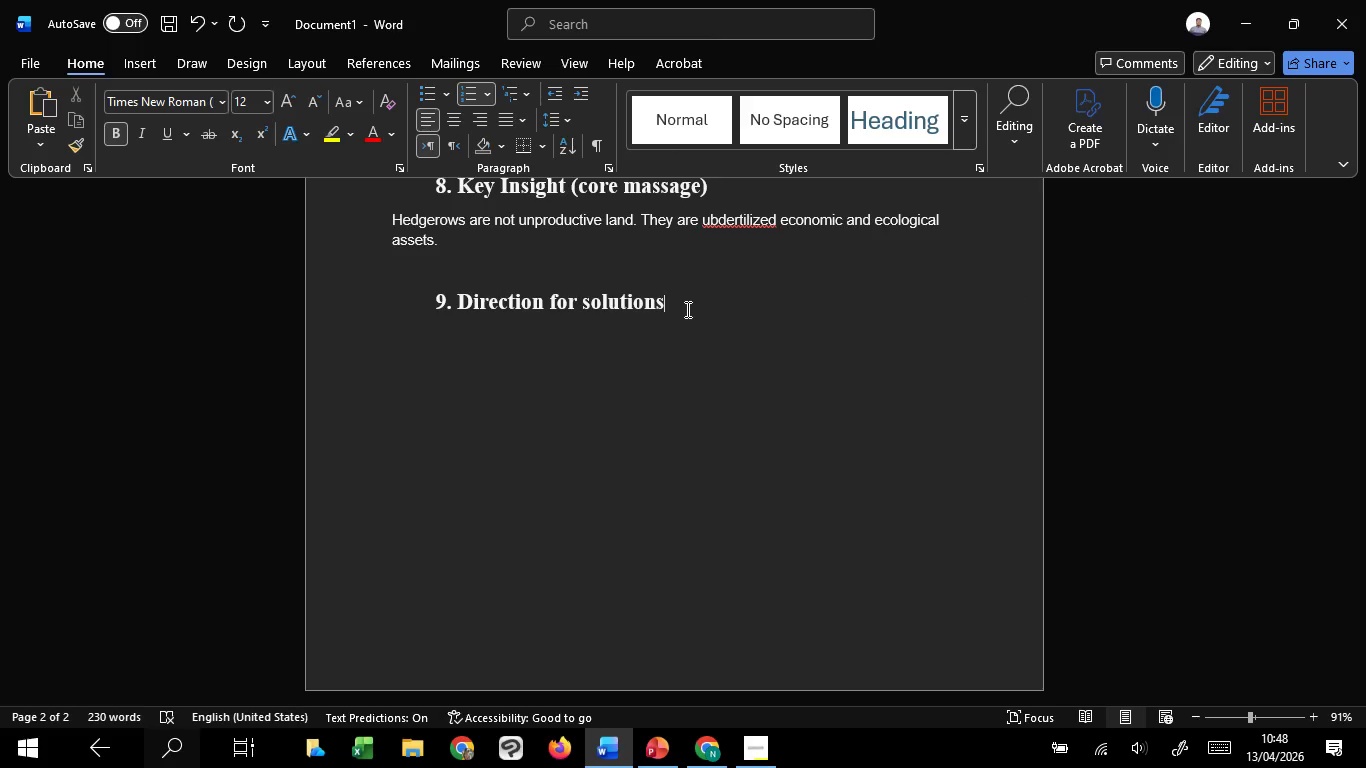 
wait(10.75)
 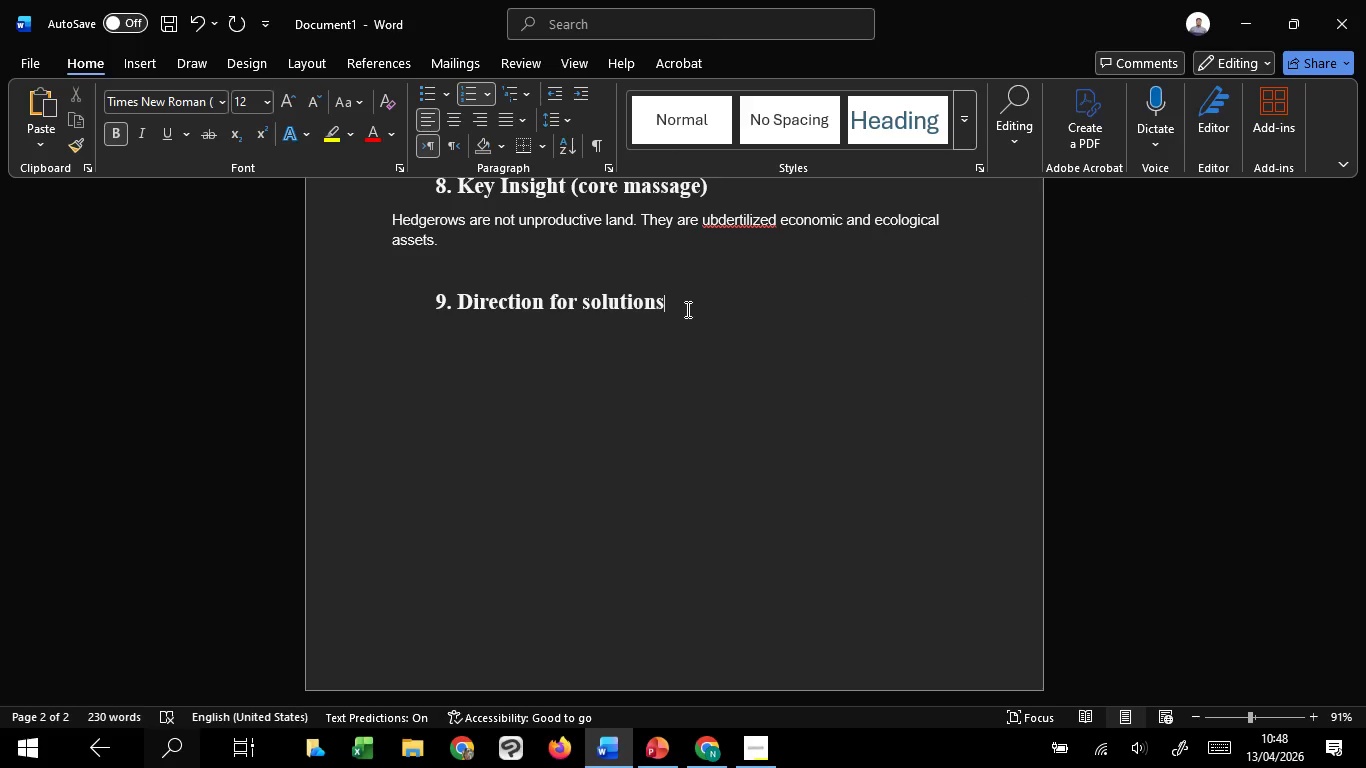 
left_click([654, 337])
 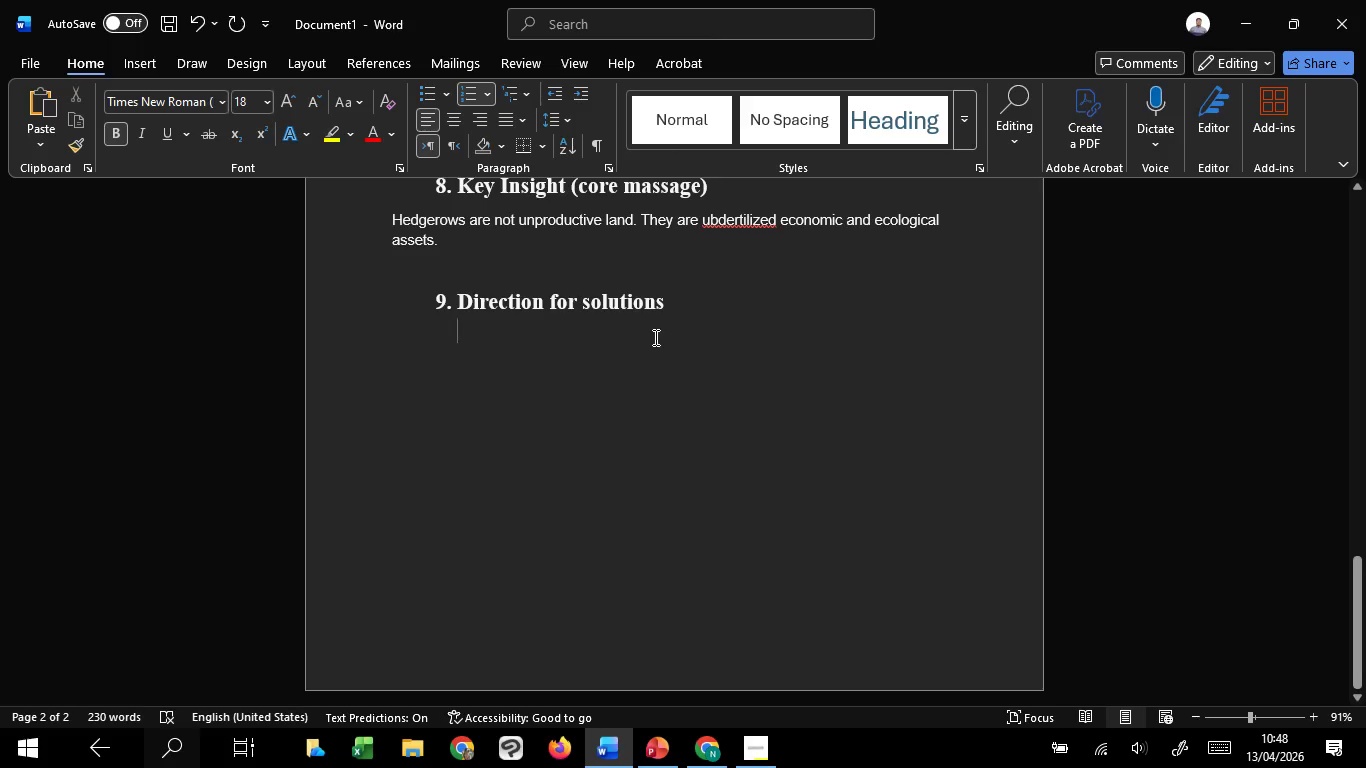 
key(Backspace)
 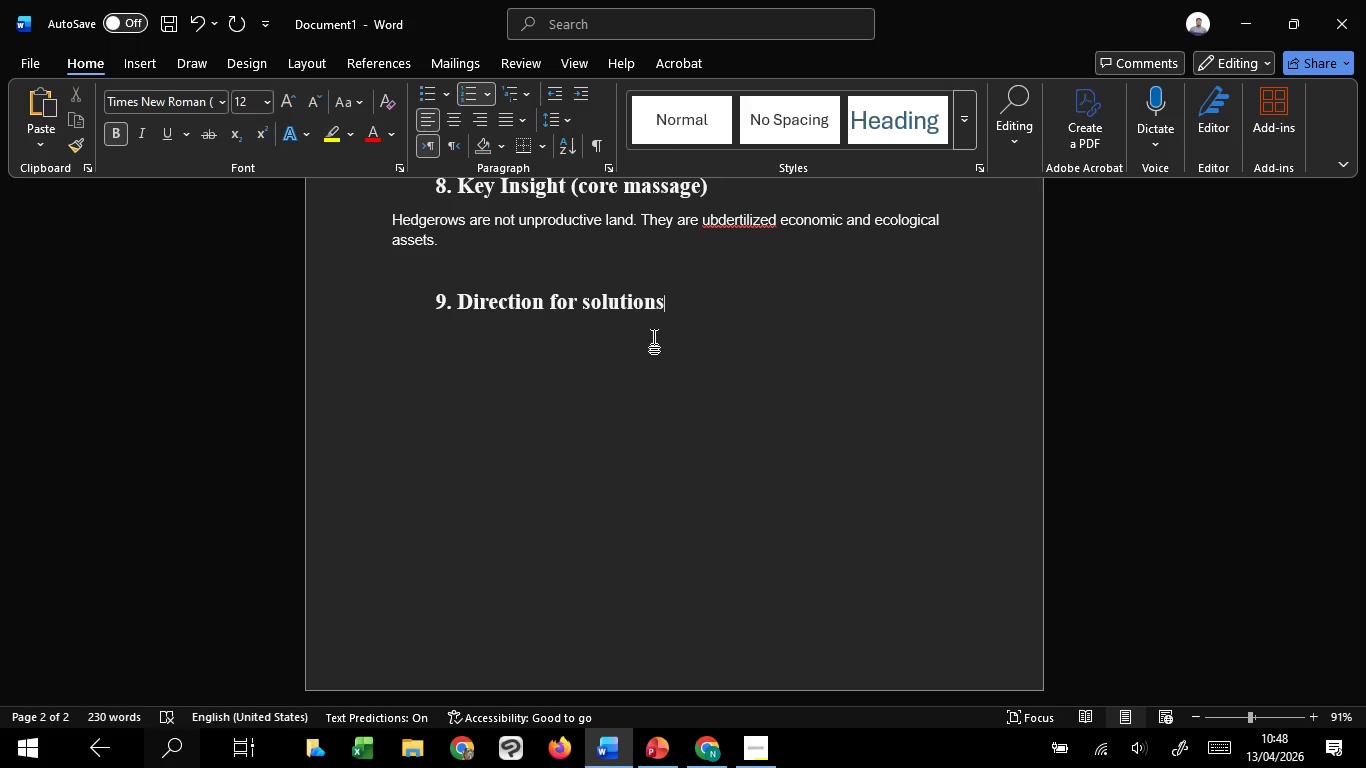 
key(Enter)
 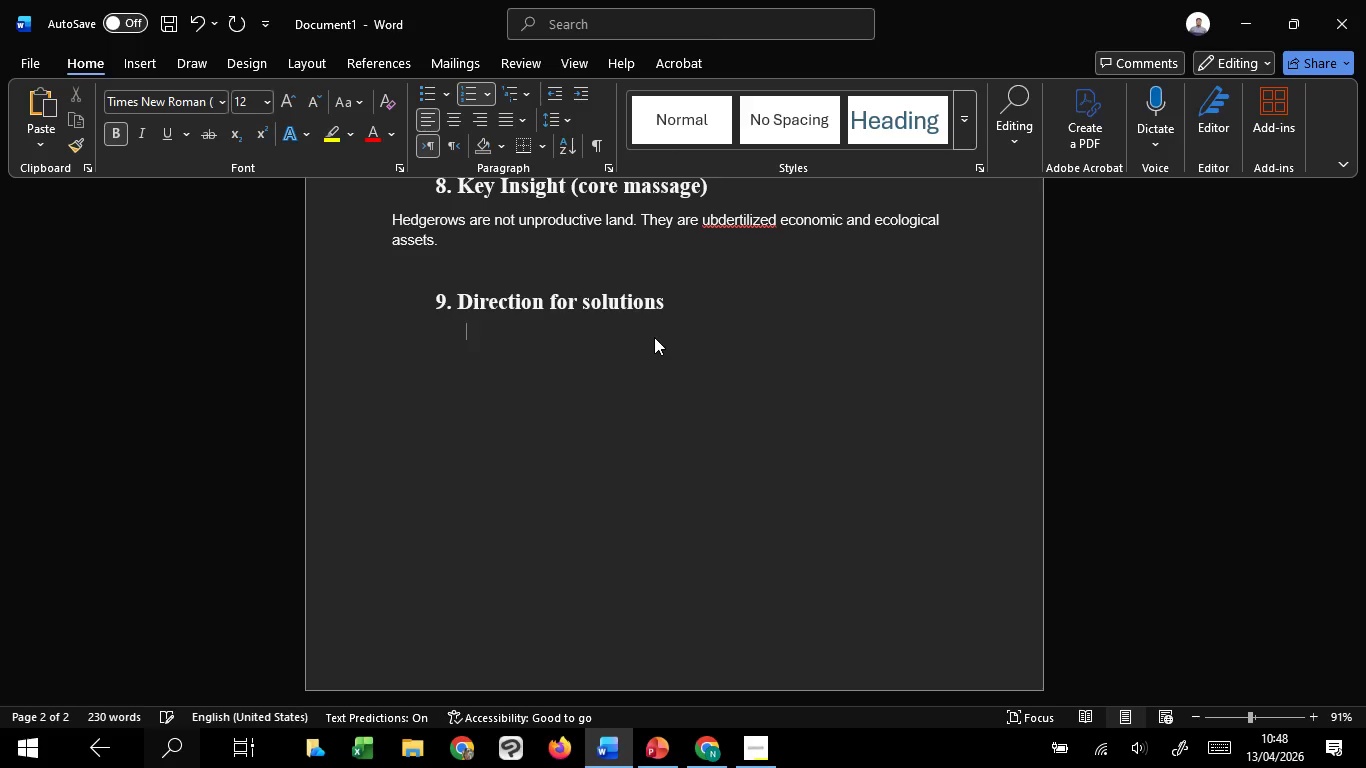 
key(Backspace)
 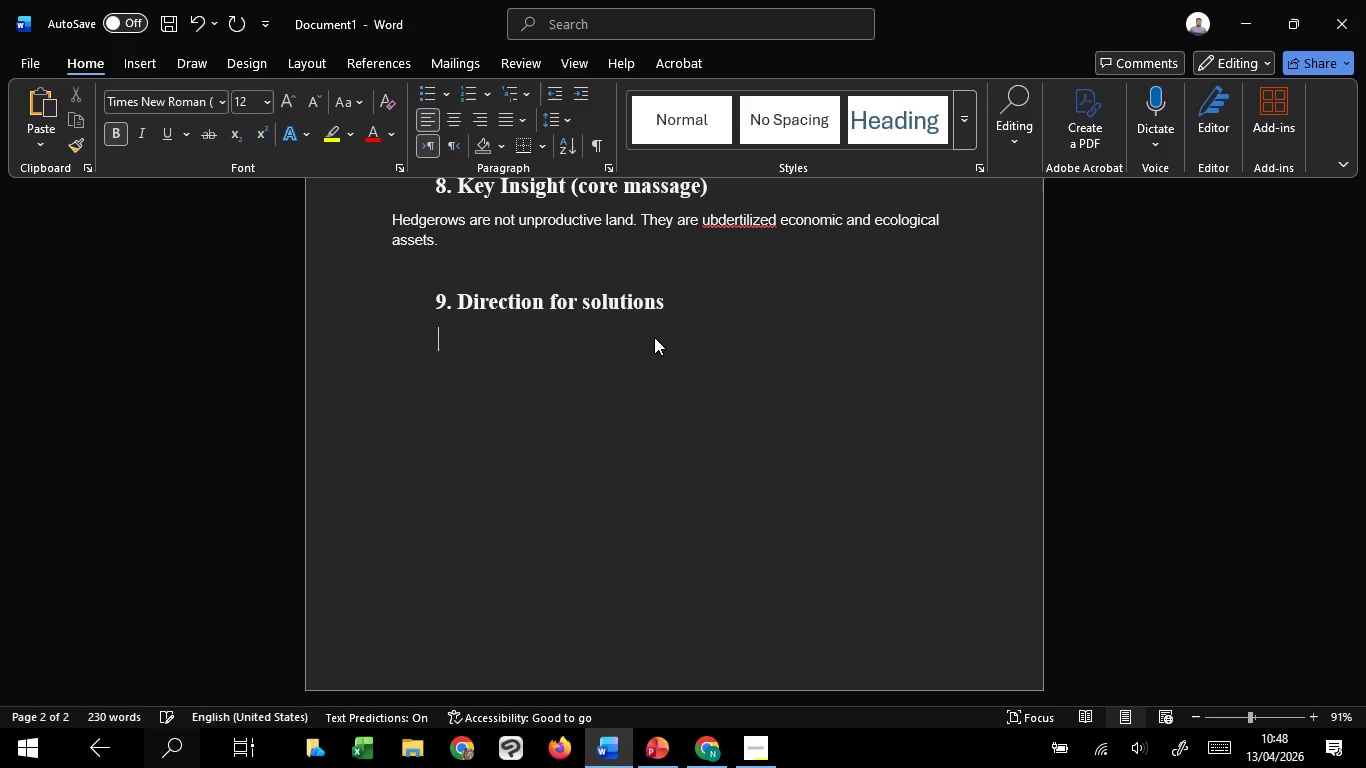 
key(Backspace)
 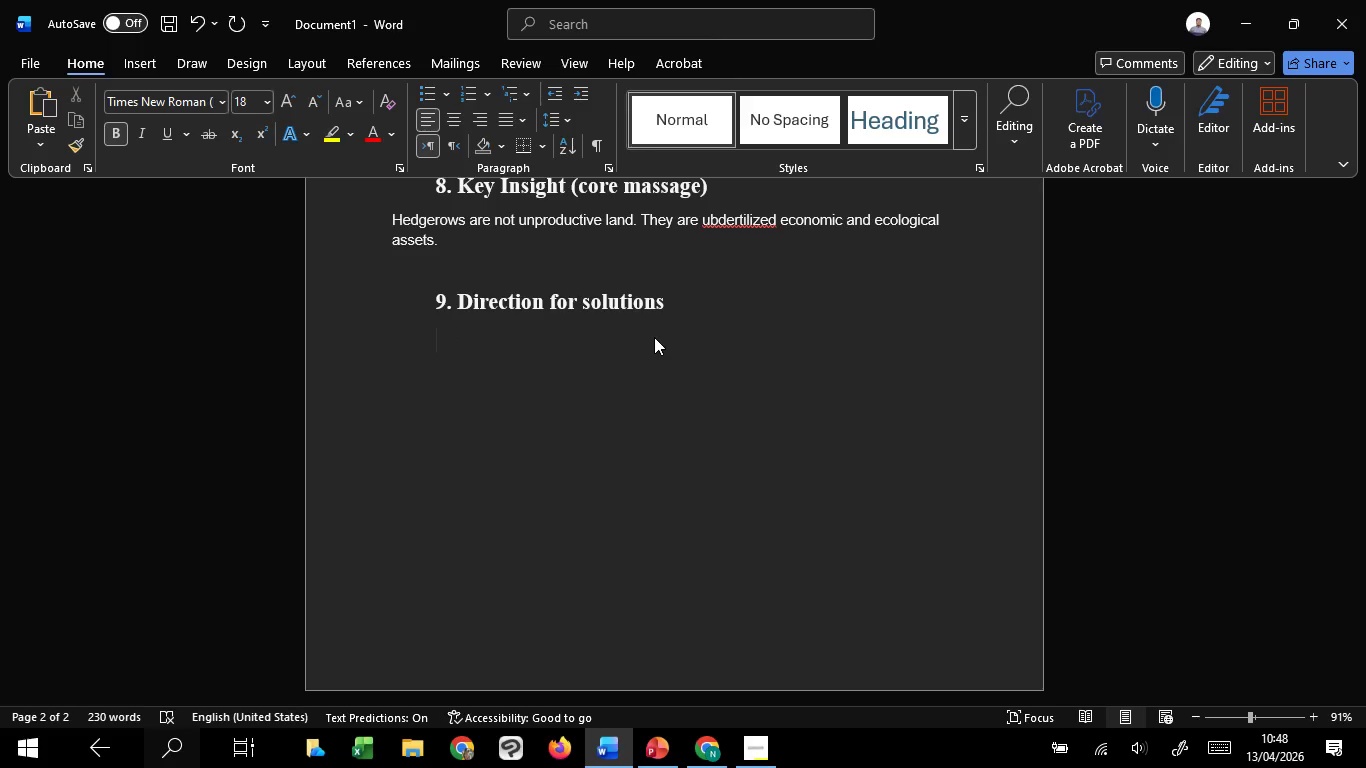 
key(Backspace)
 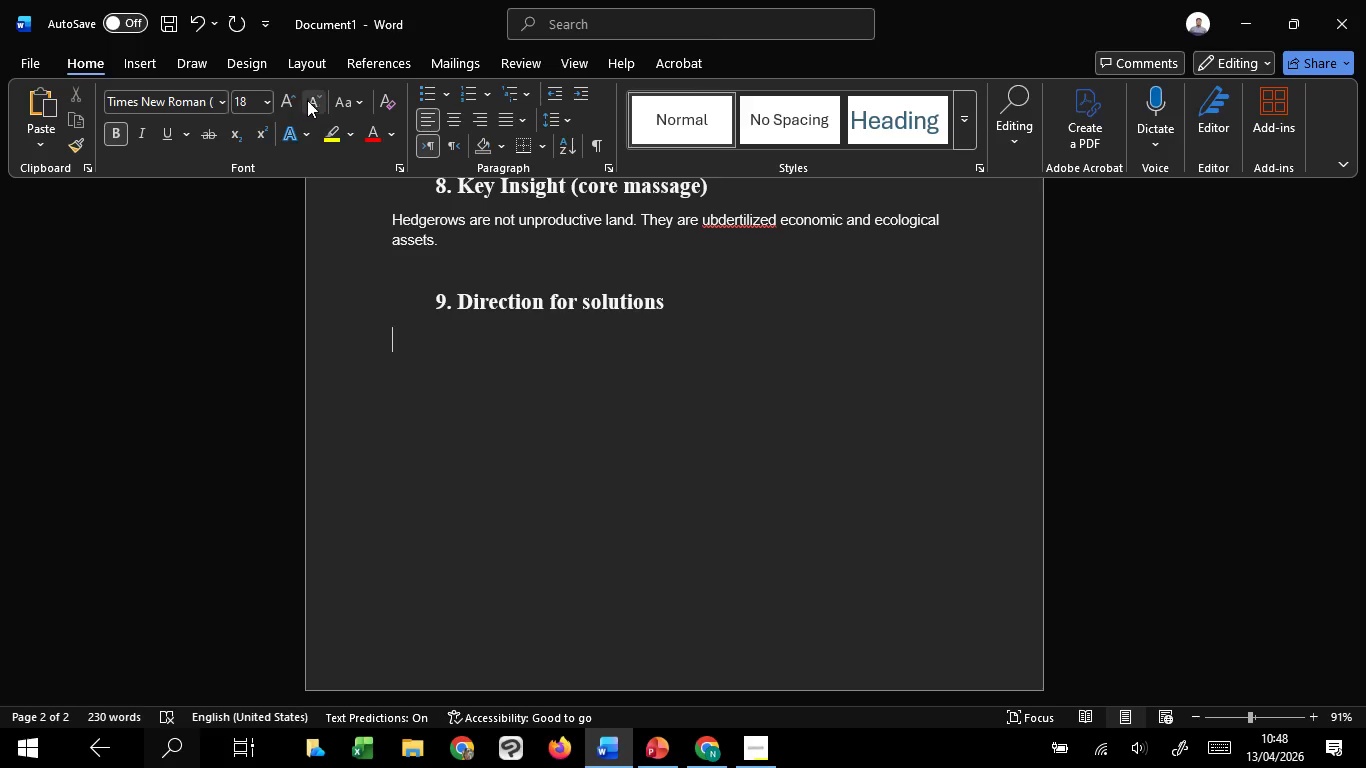 
double_click([311, 104])
 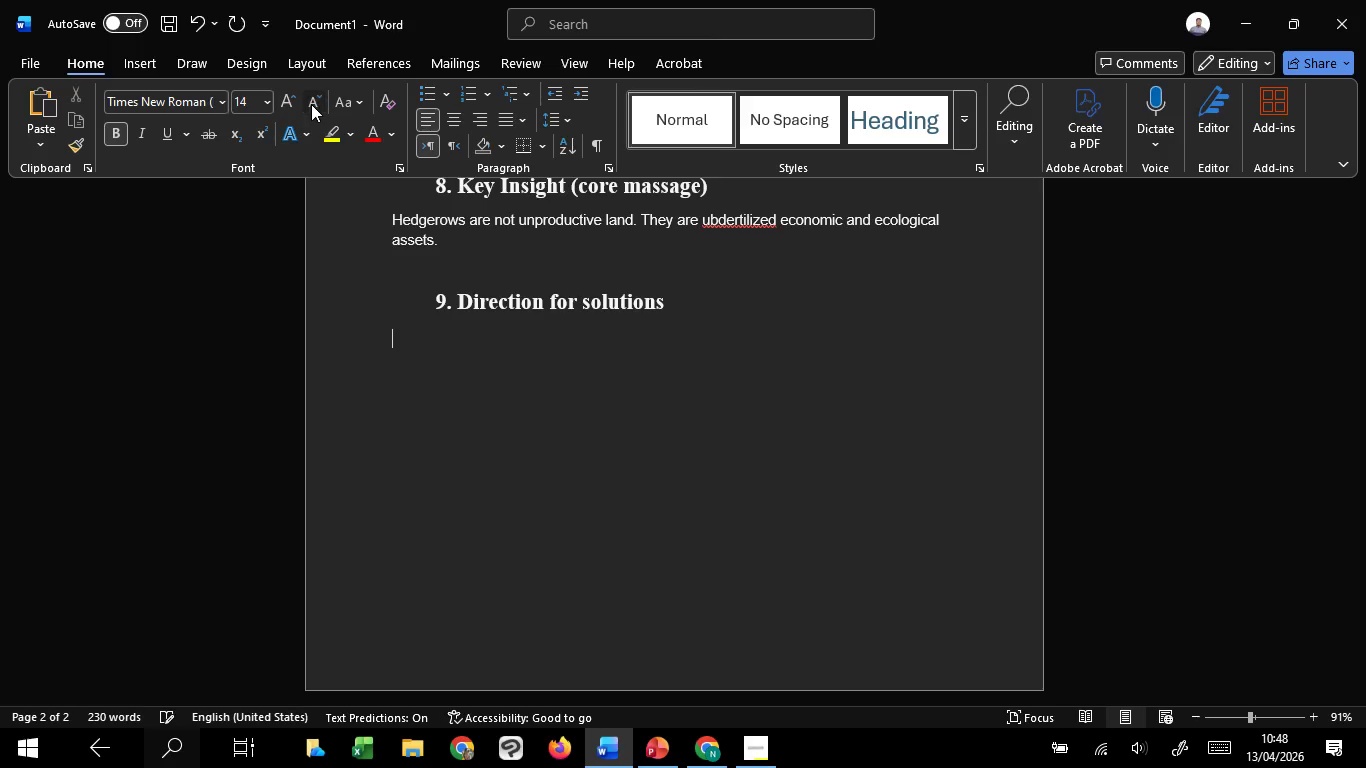 
triple_click([311, 104])
 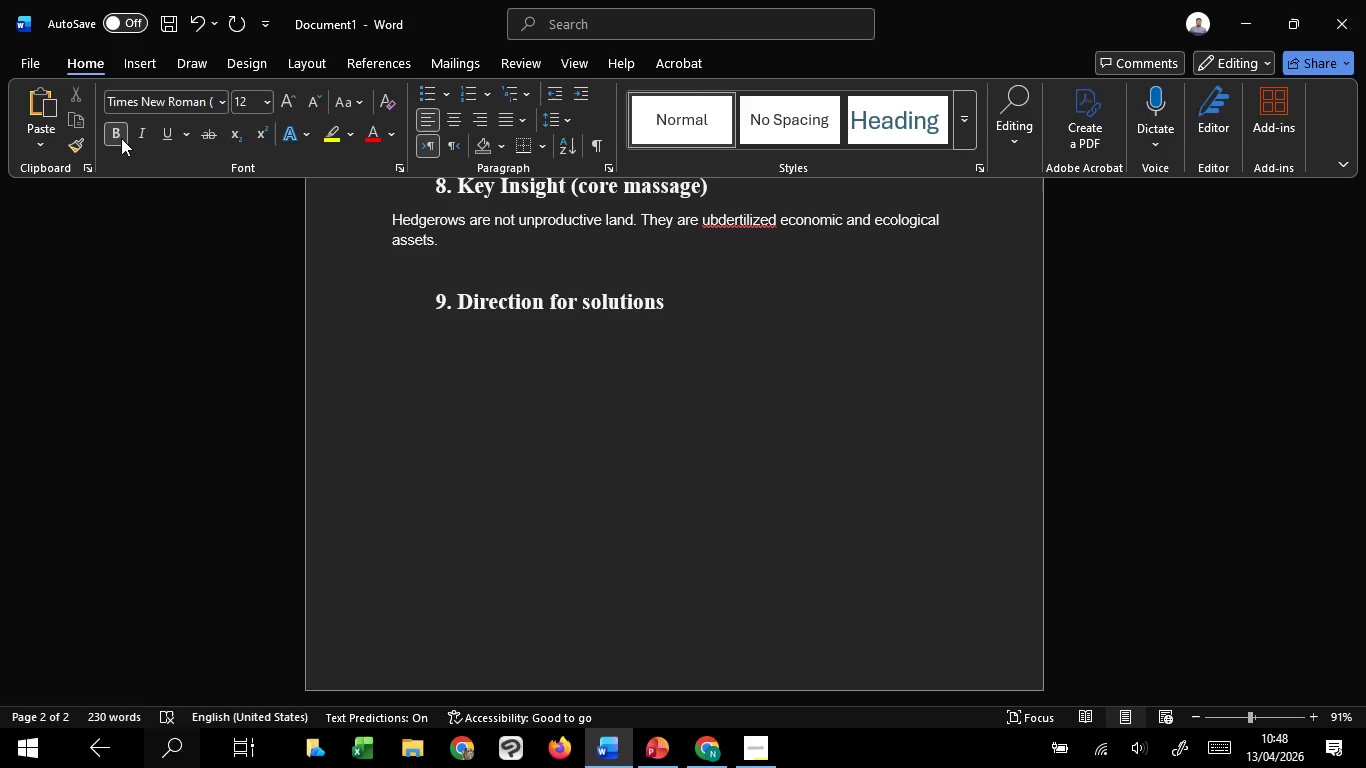 
left_click([111, 135])
 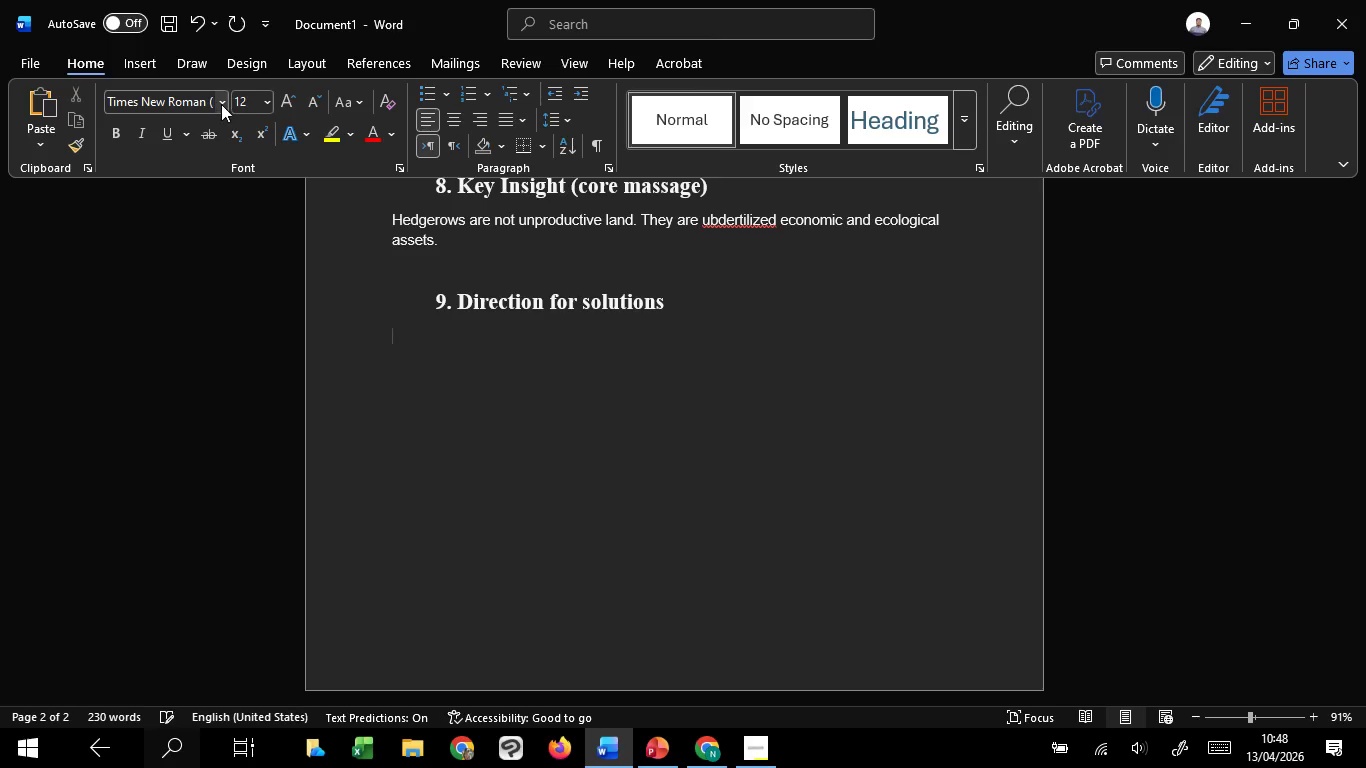 
left_click([221, 104])
 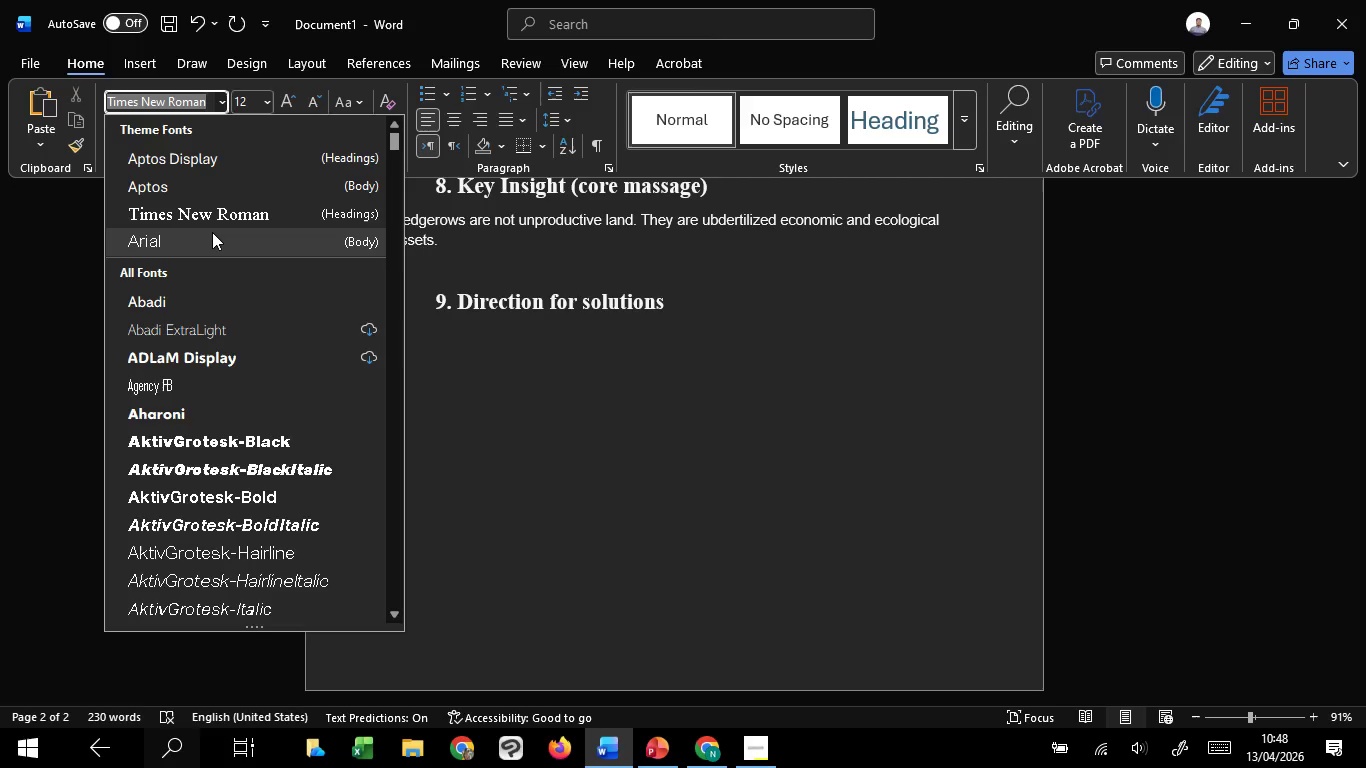 
left_click([212, 233])
 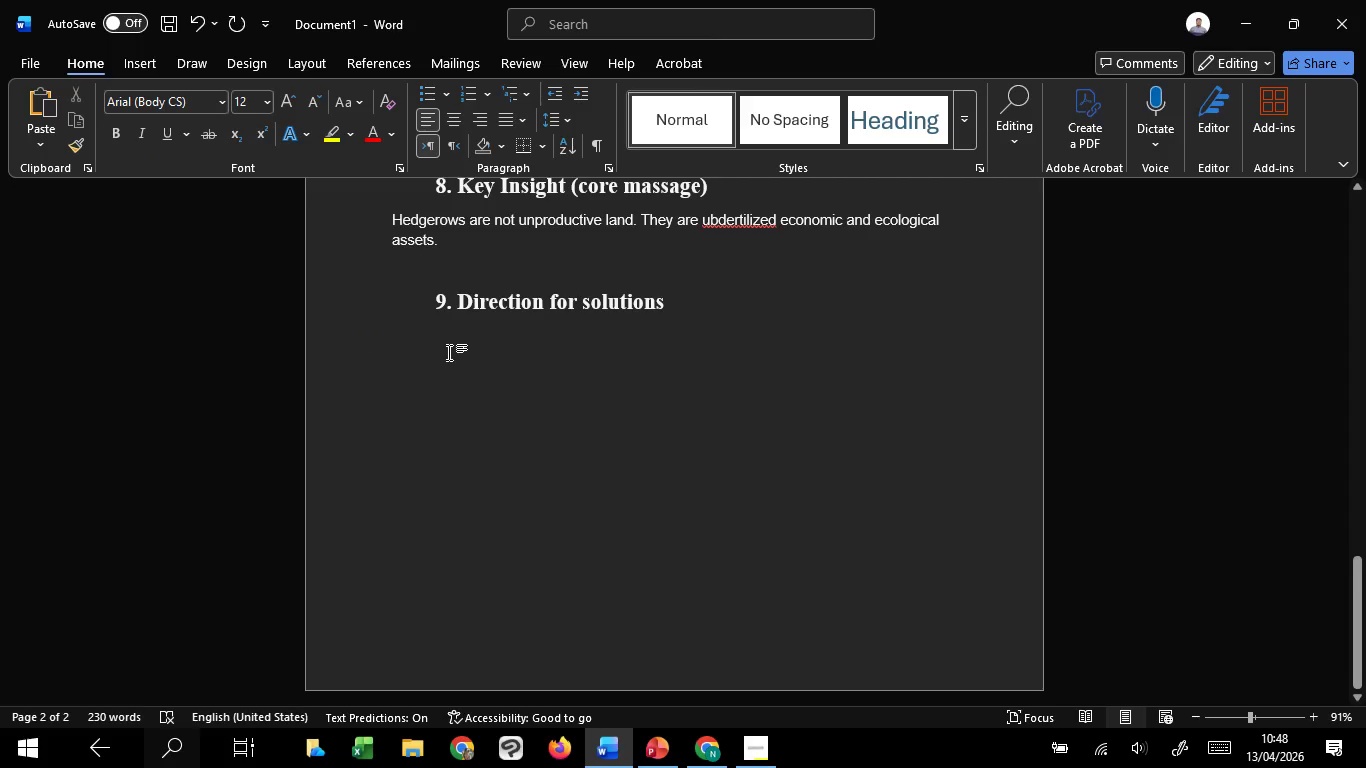 
wait(5.81)
 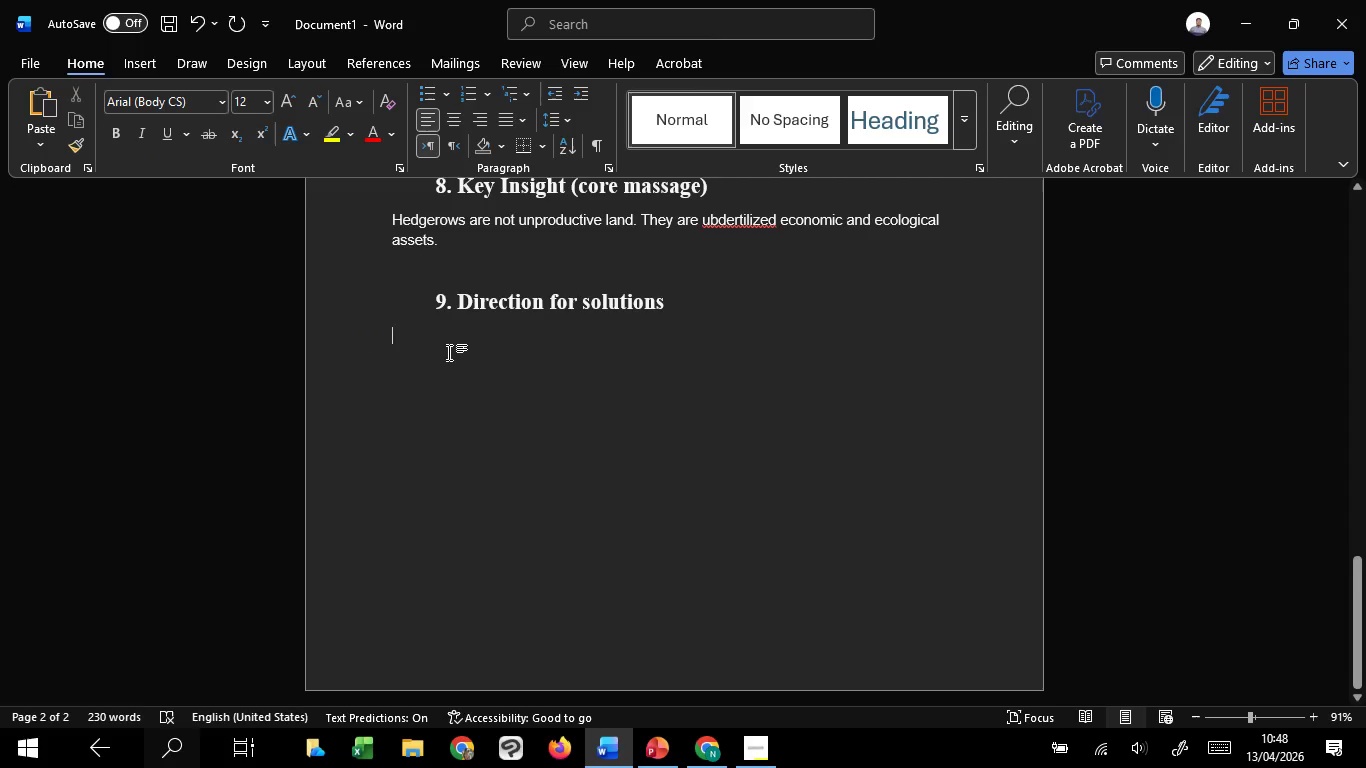 
type(Intregeatio)
key(Backspace)
type(ng hedgr)
 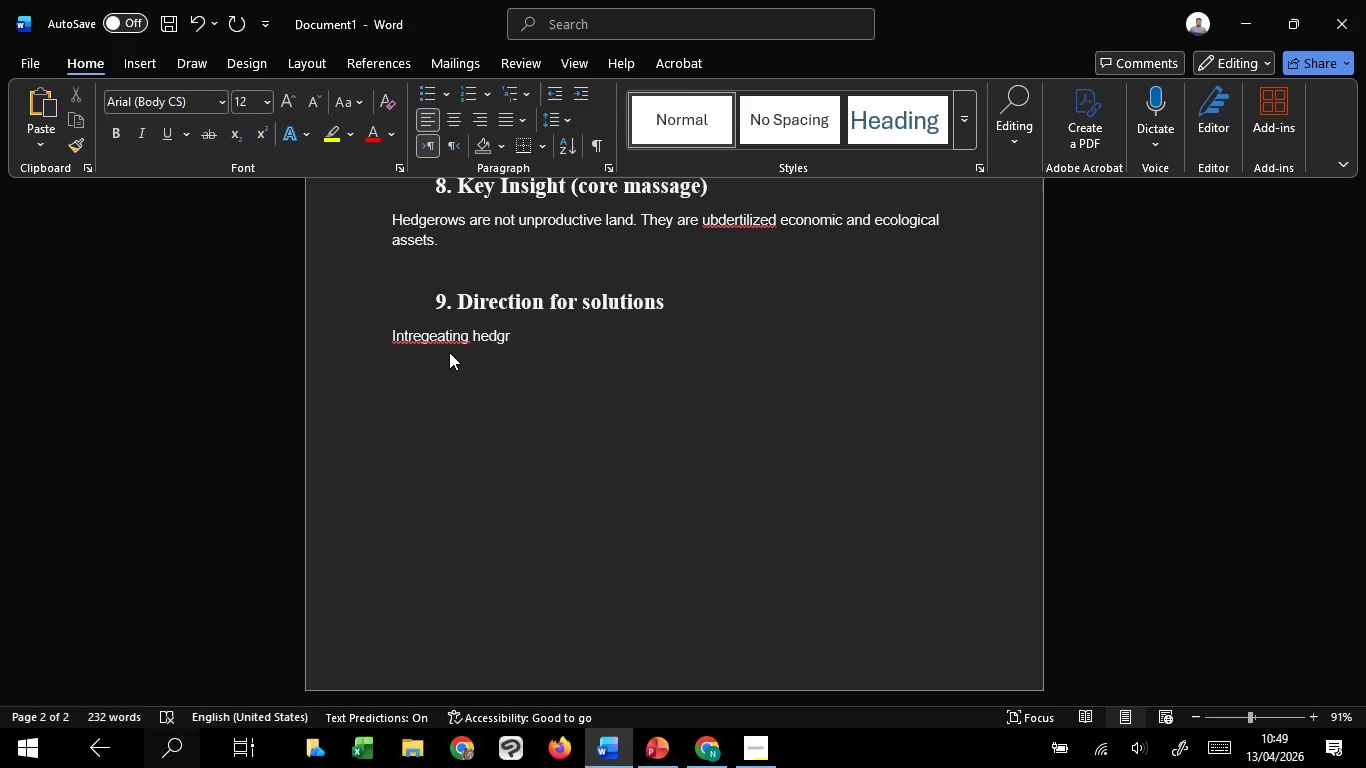 
type(ows into modern agricultural systems can create a valance between )
 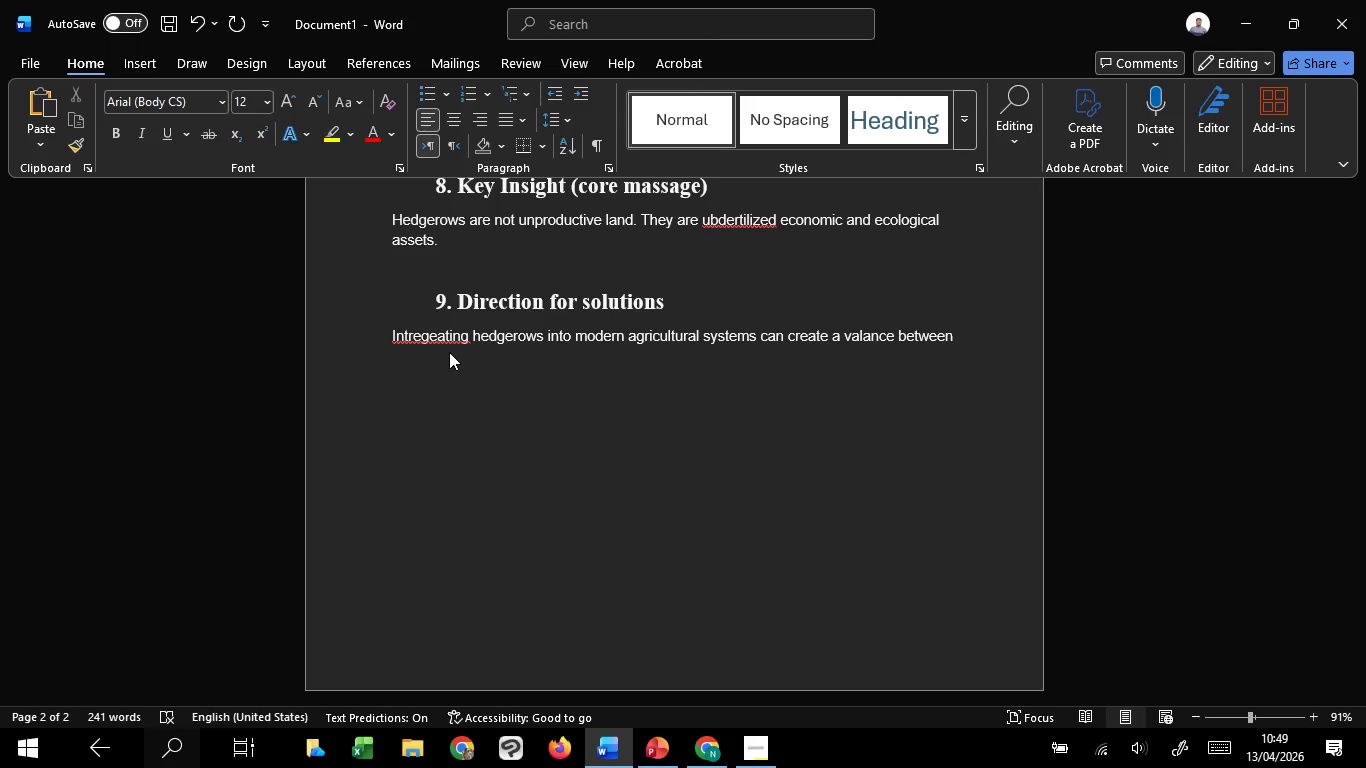 
type(productivity and sy)
key(Backspace)
type(ustanbi)
key(Backspace)
key(Backspace)
key(Backspace)
key(Backspace)
 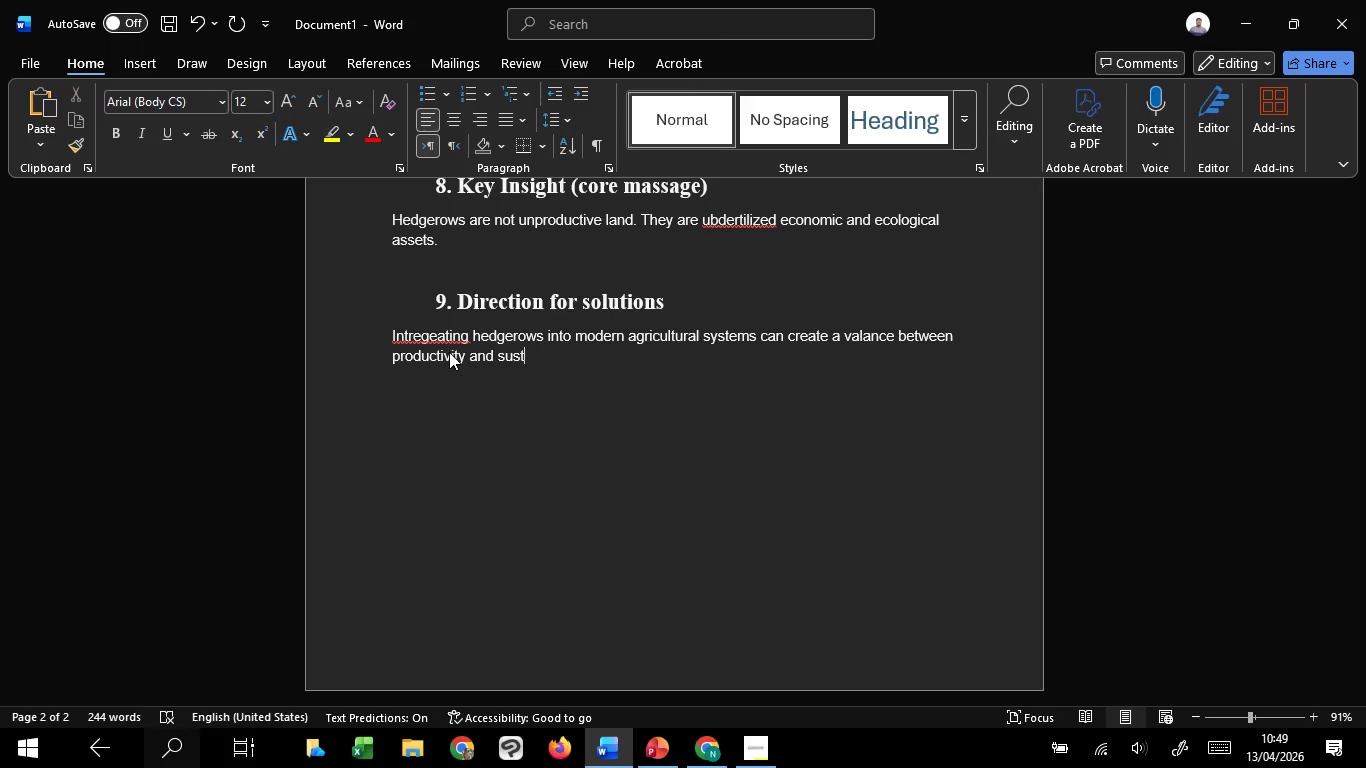 
wait(7.72)
 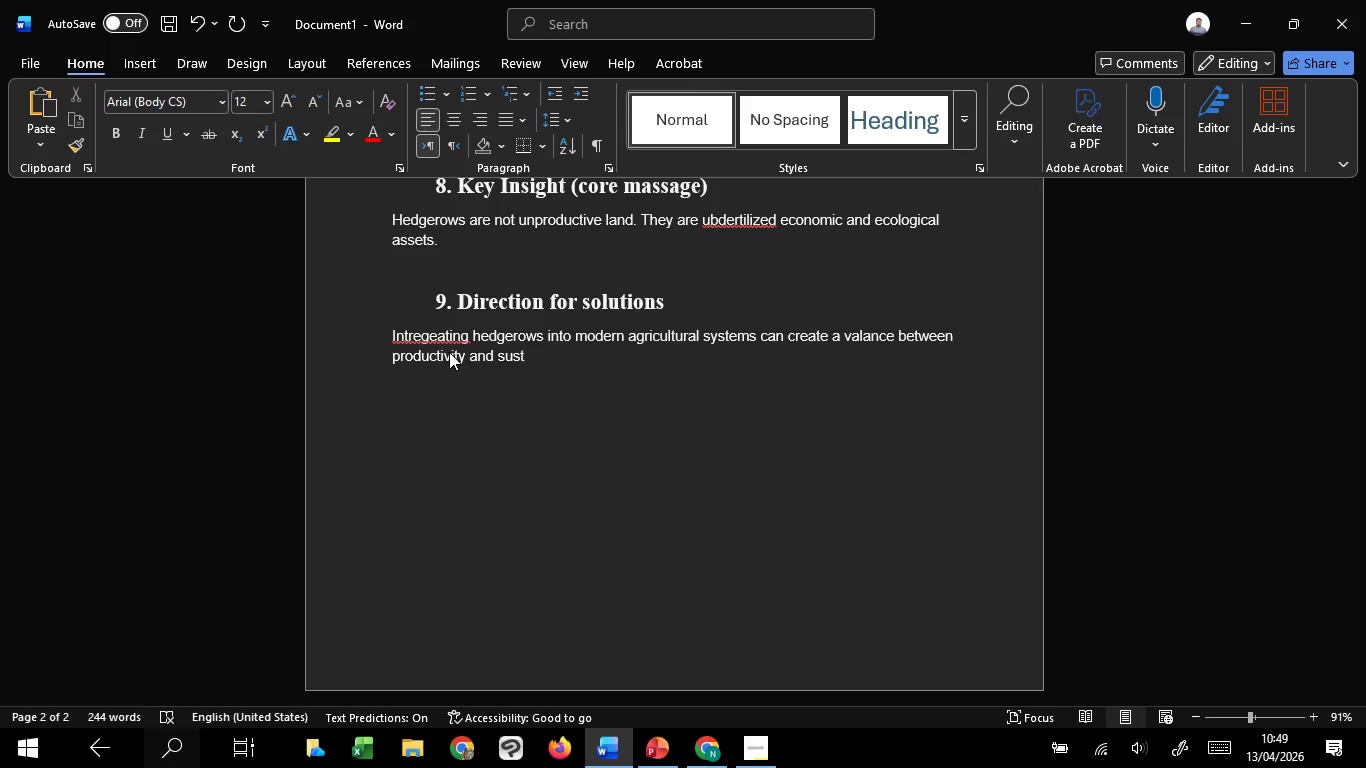 
type(ainability )
key(Backspace)
type(.)
key(Backspace)
type(, while unlocikng)
 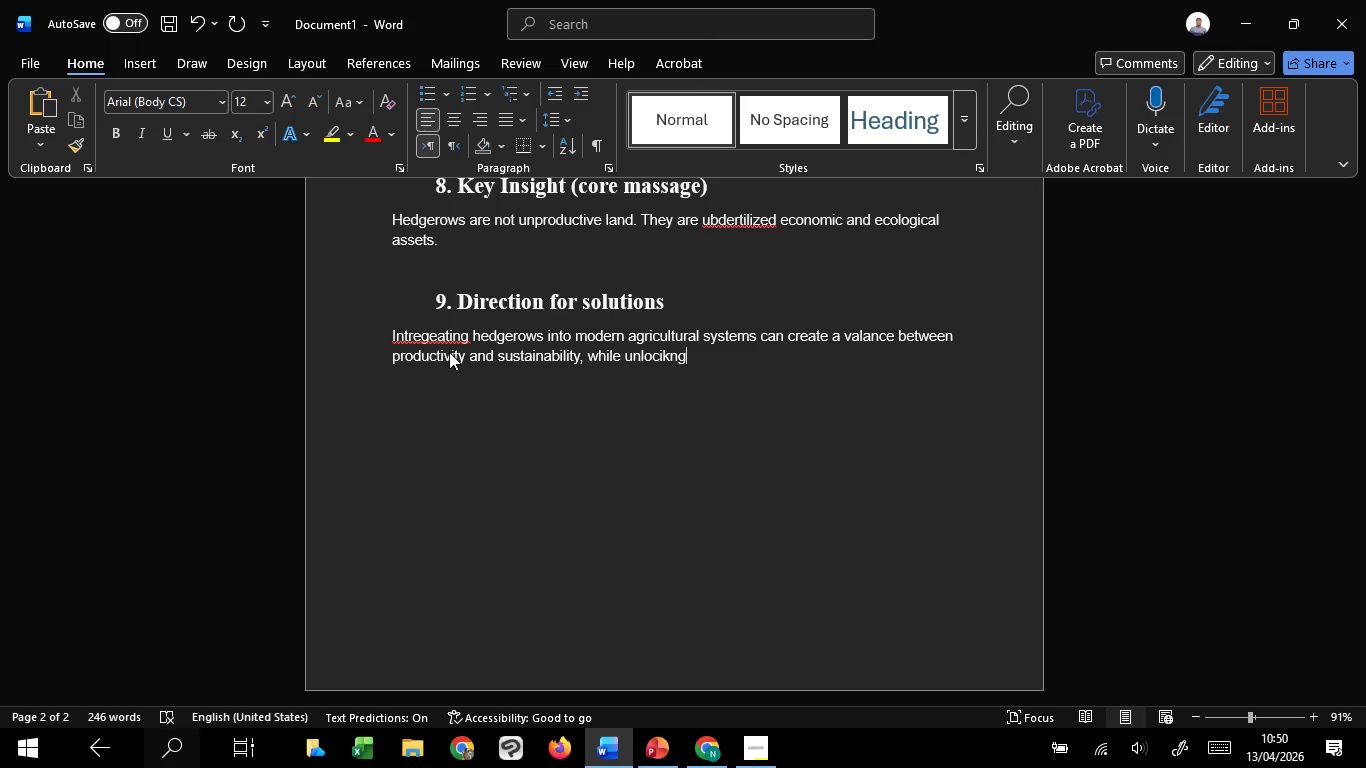 
type(new revenue streams)
 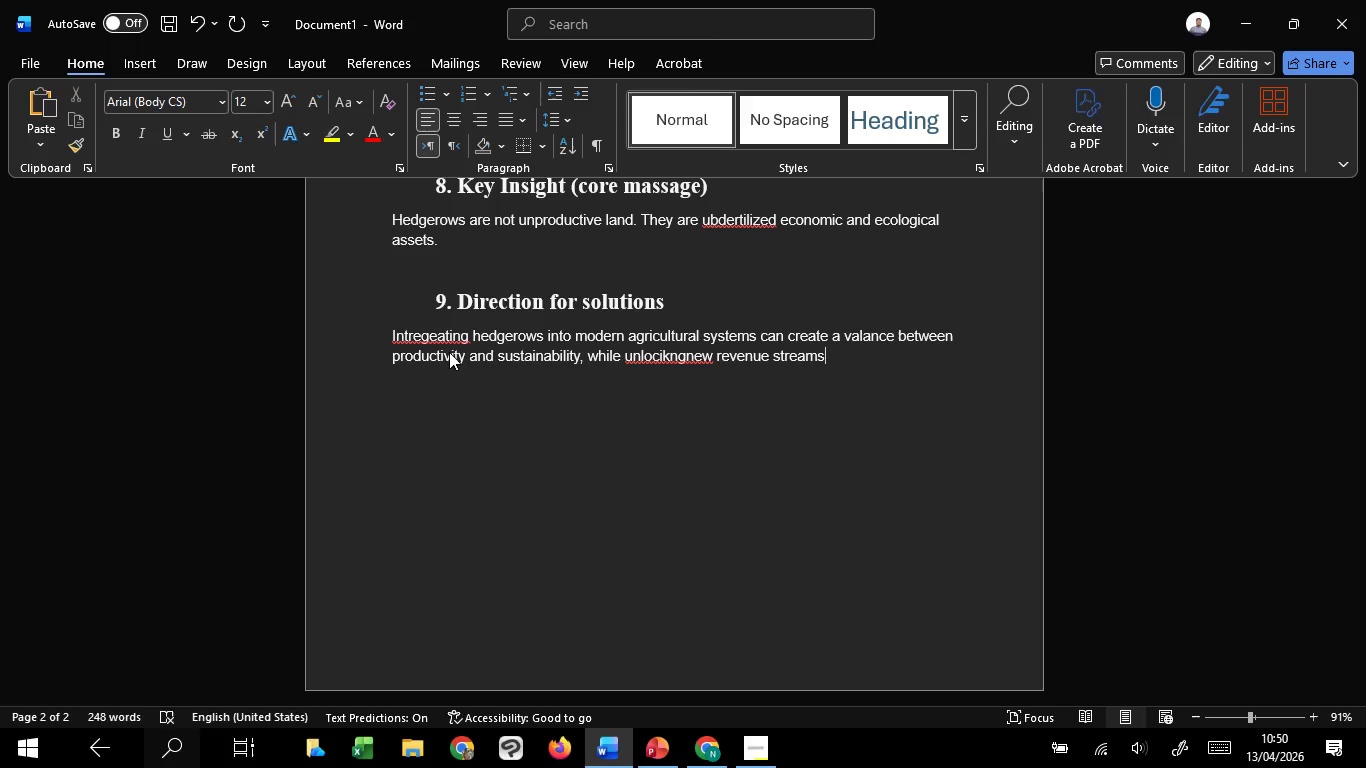 
key(Period)
 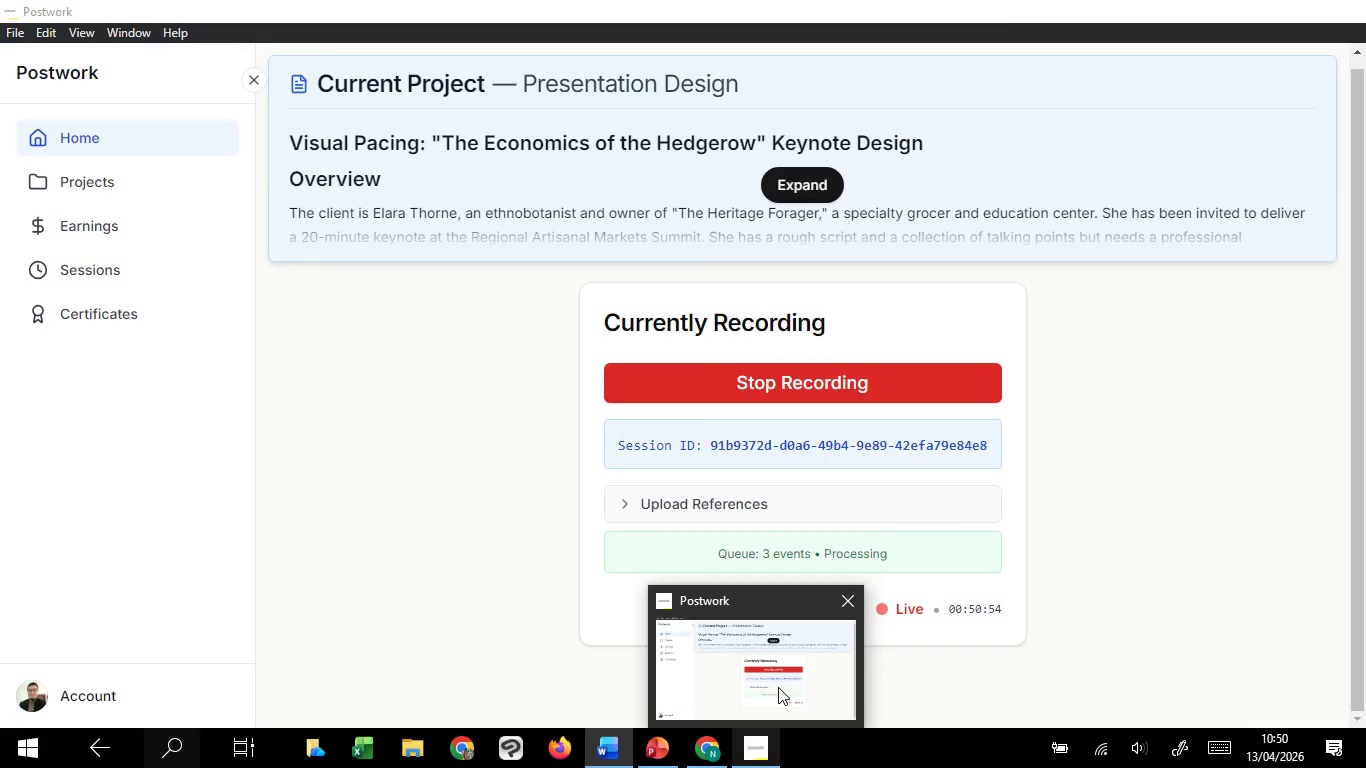 
wait(5.02)
 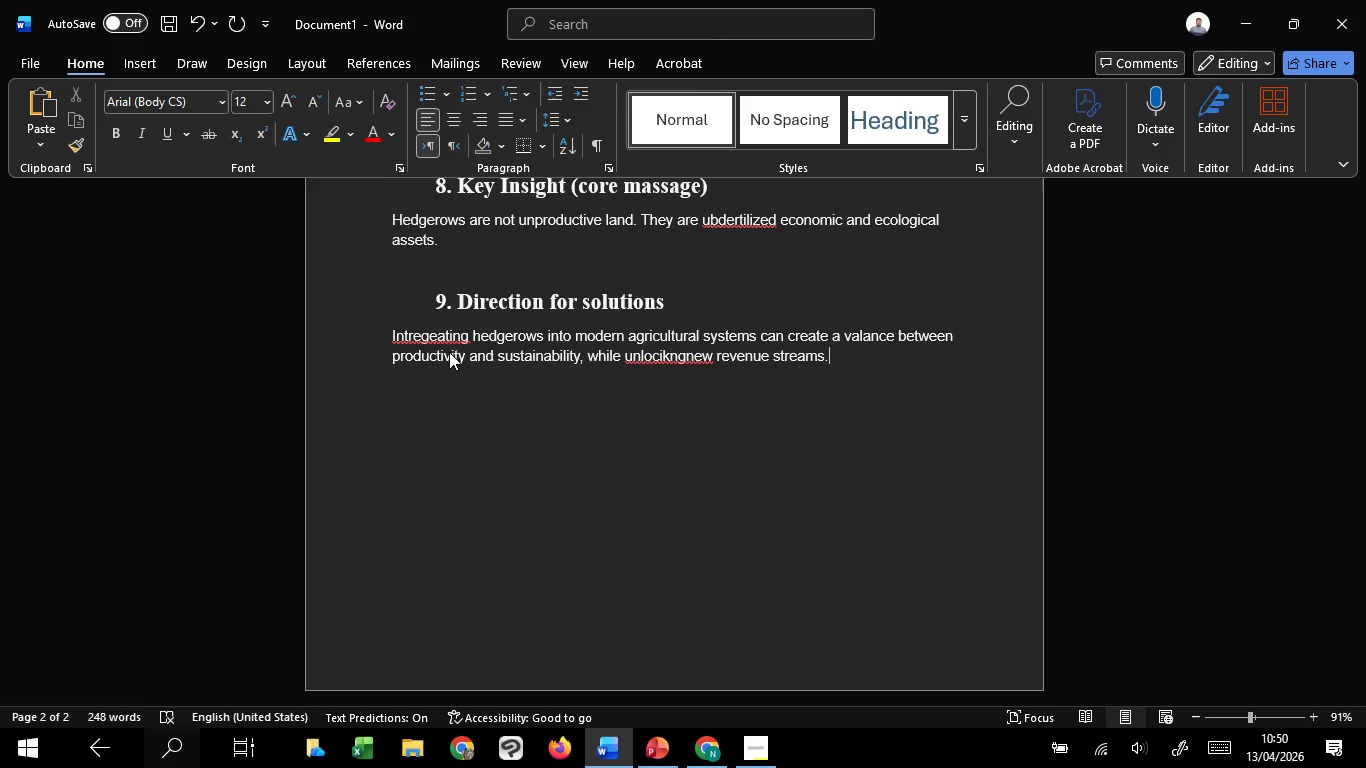 
scroll: coordinate [848, 328], scroll_direction: up, amount: 16.0
 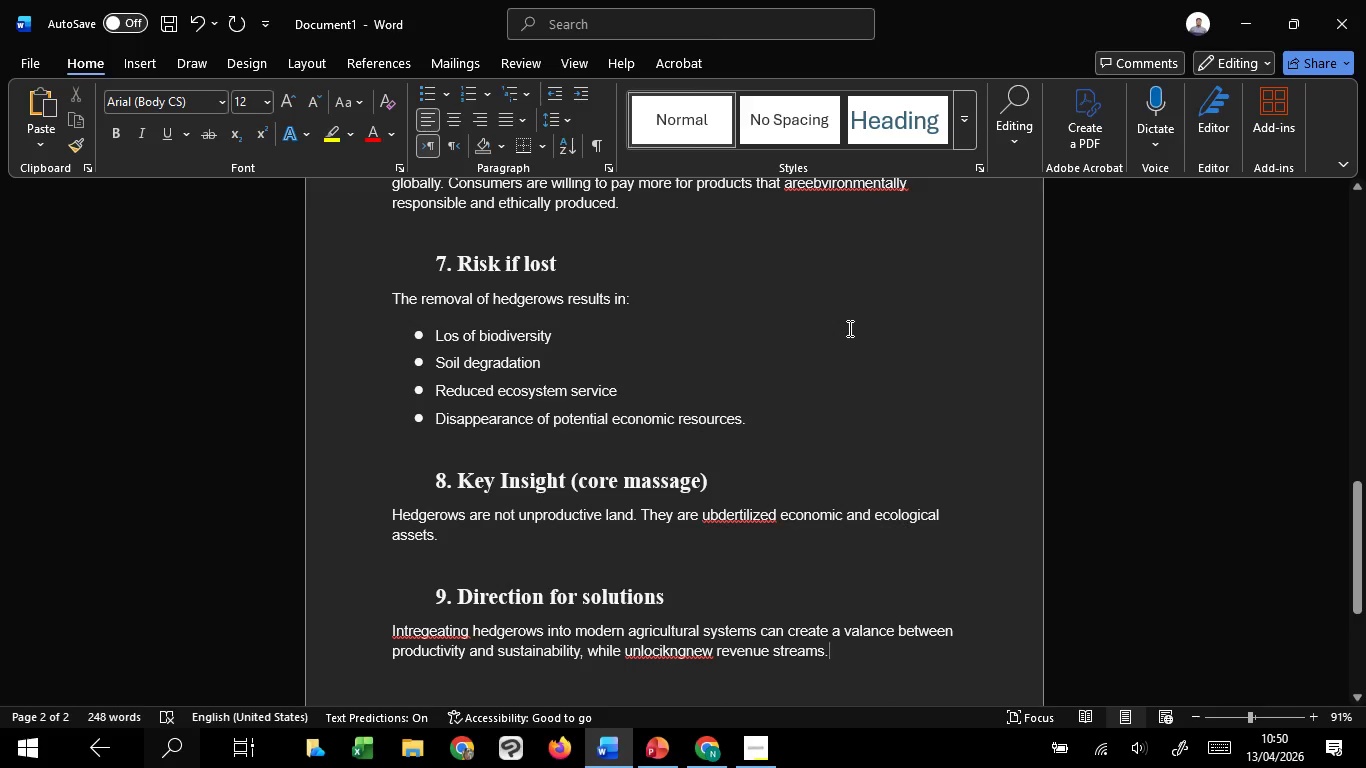 
scroll: coordinate [848, 328], scroll_direction: down, amount: 3.0
 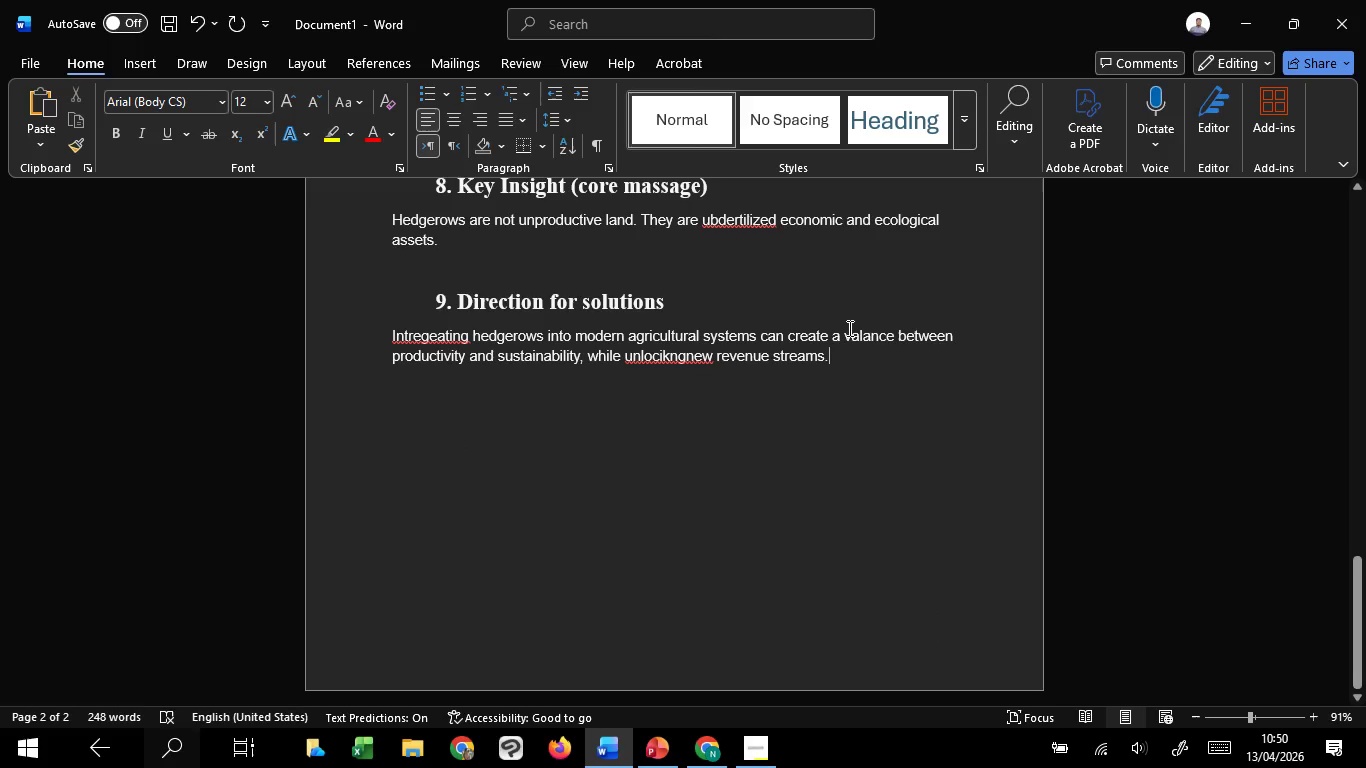 
scroll: coordinate [848, 328], scroll_direction: up, amount: 13.0
 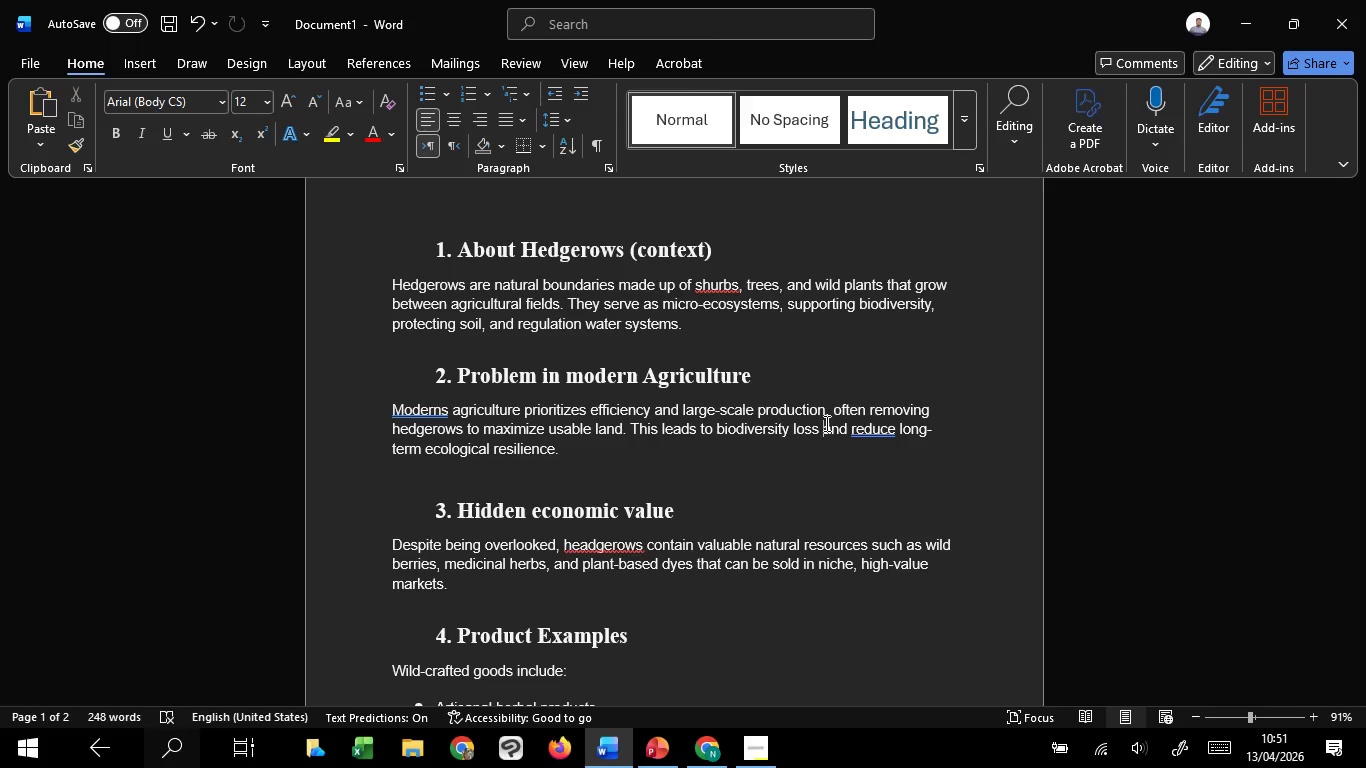 
wait(45.16)
 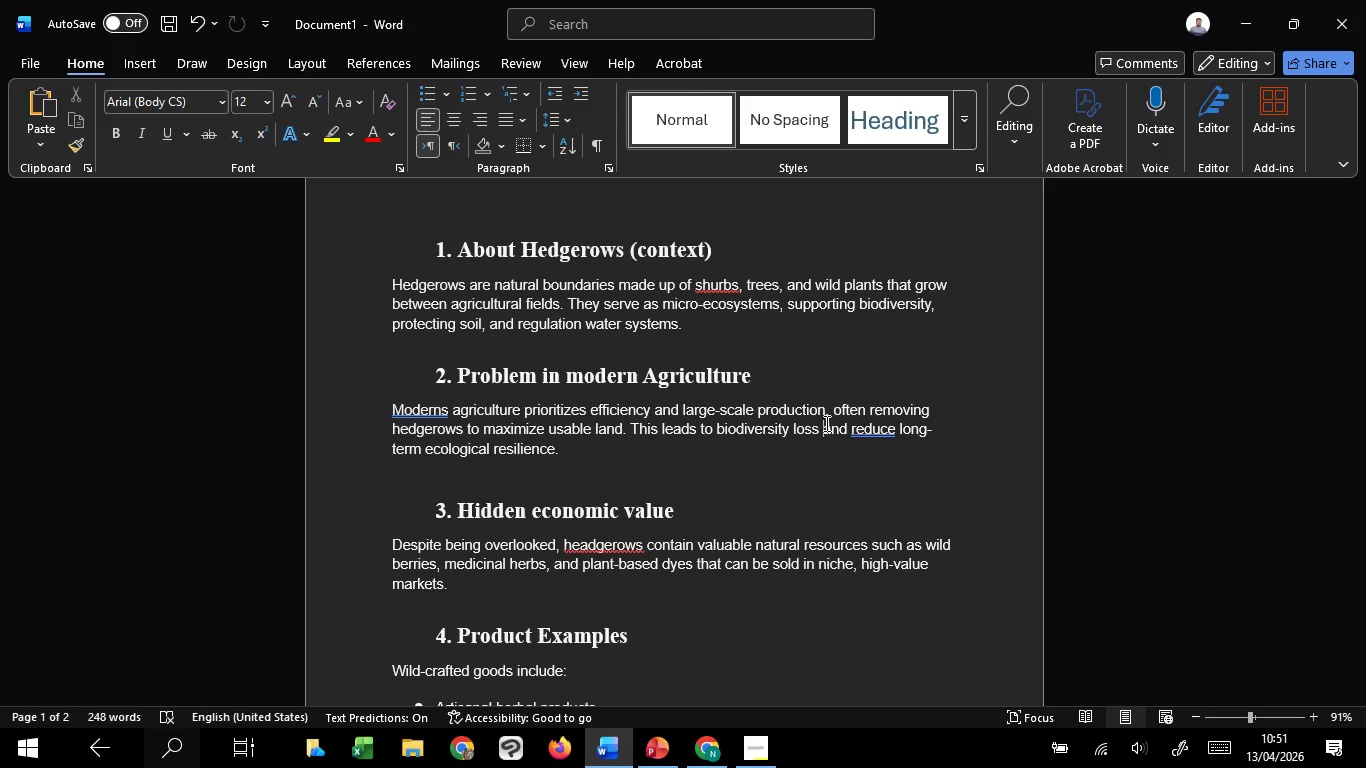 
left_click([791, 525])
 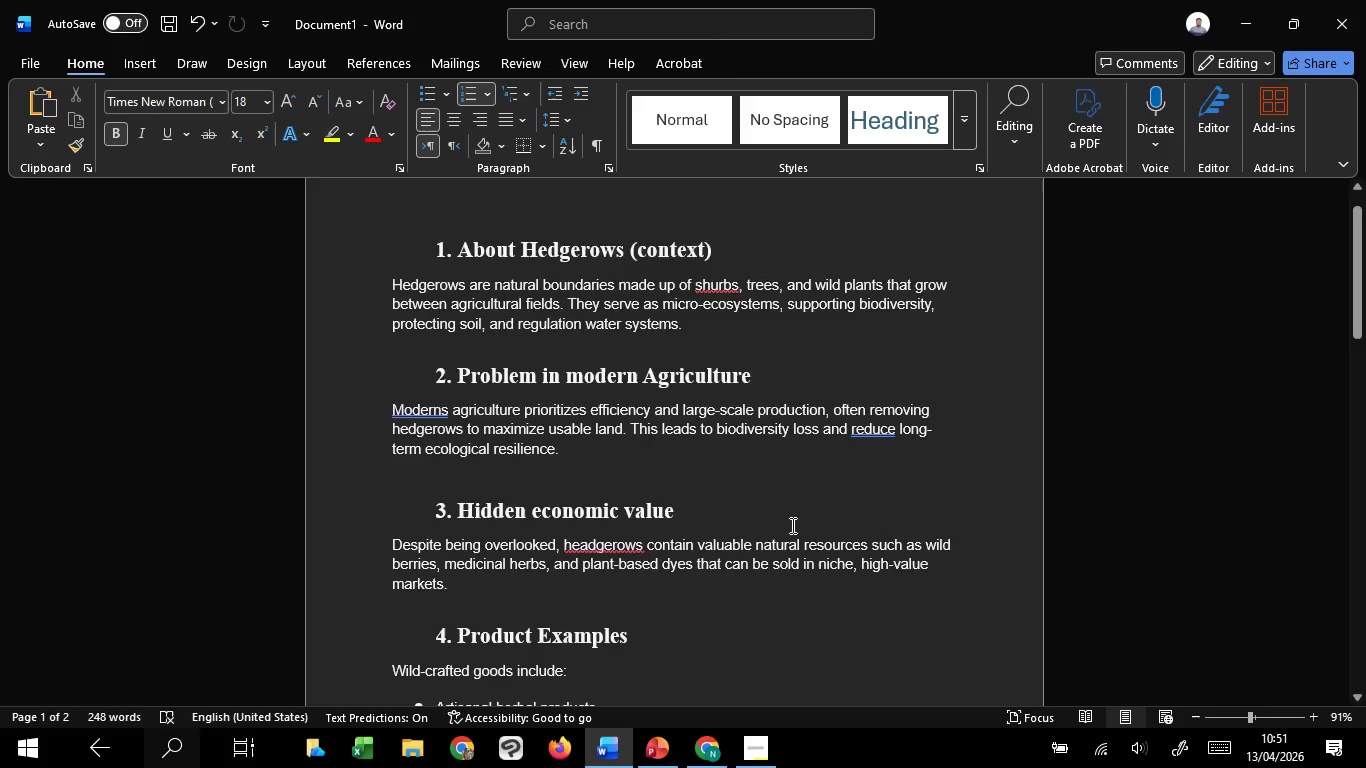 
scroll: coordinate [791, 525], scroll_direction: down, amount: 3.0
 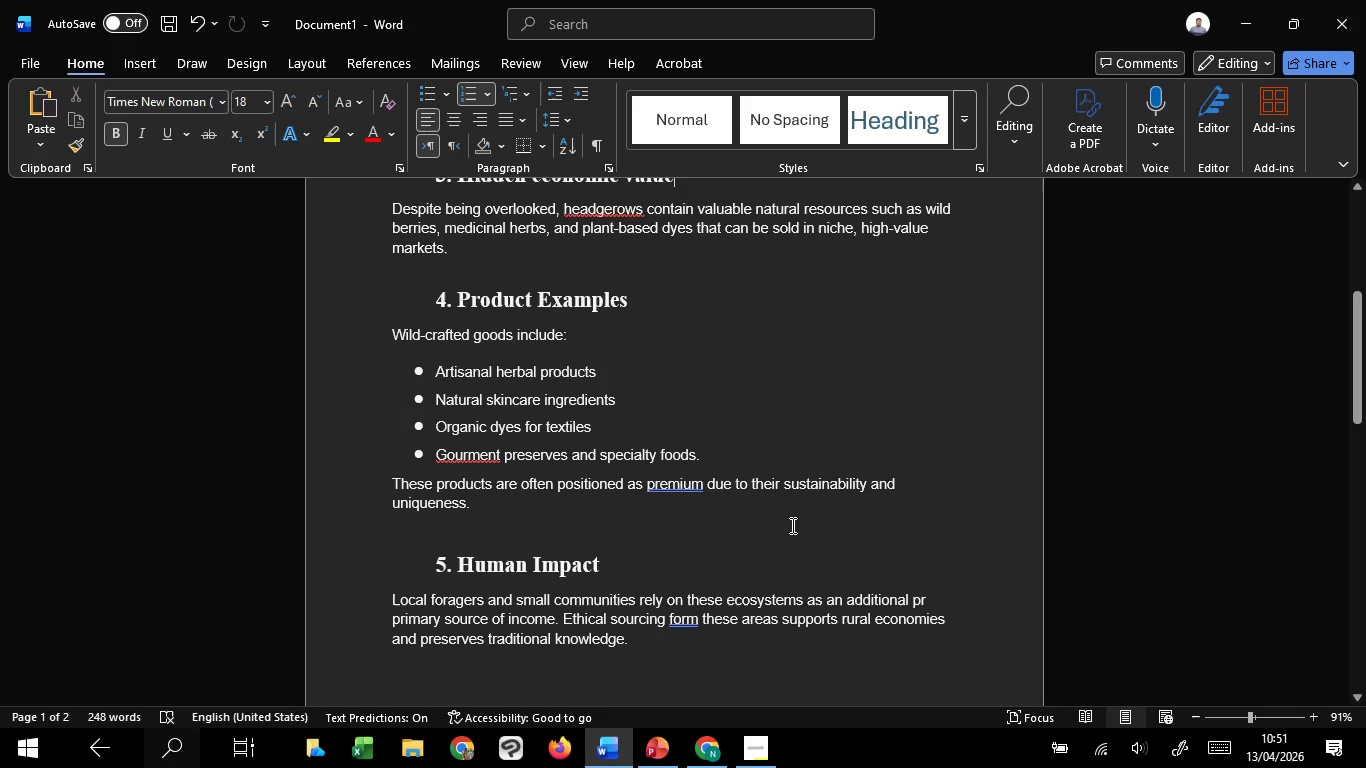 
left_click([791, 525])
 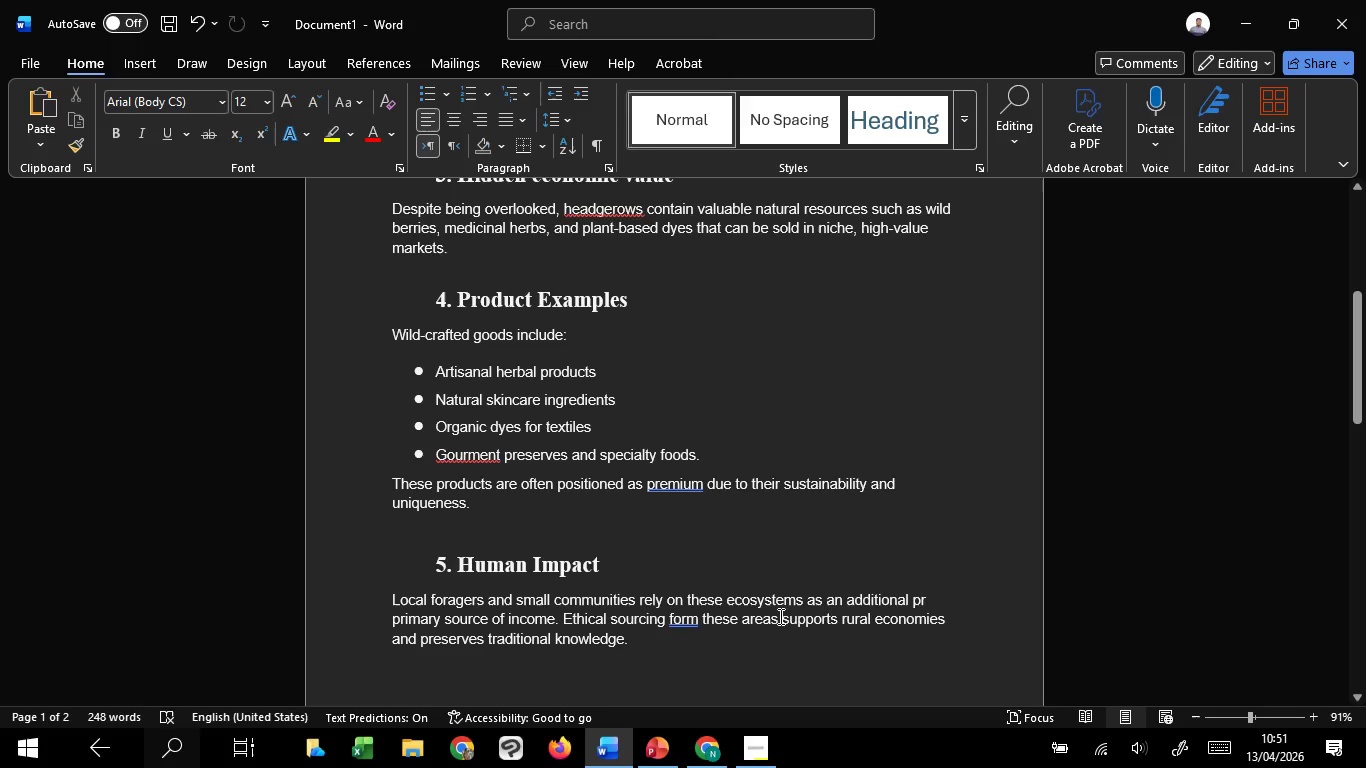 
left_click([779, 616])
 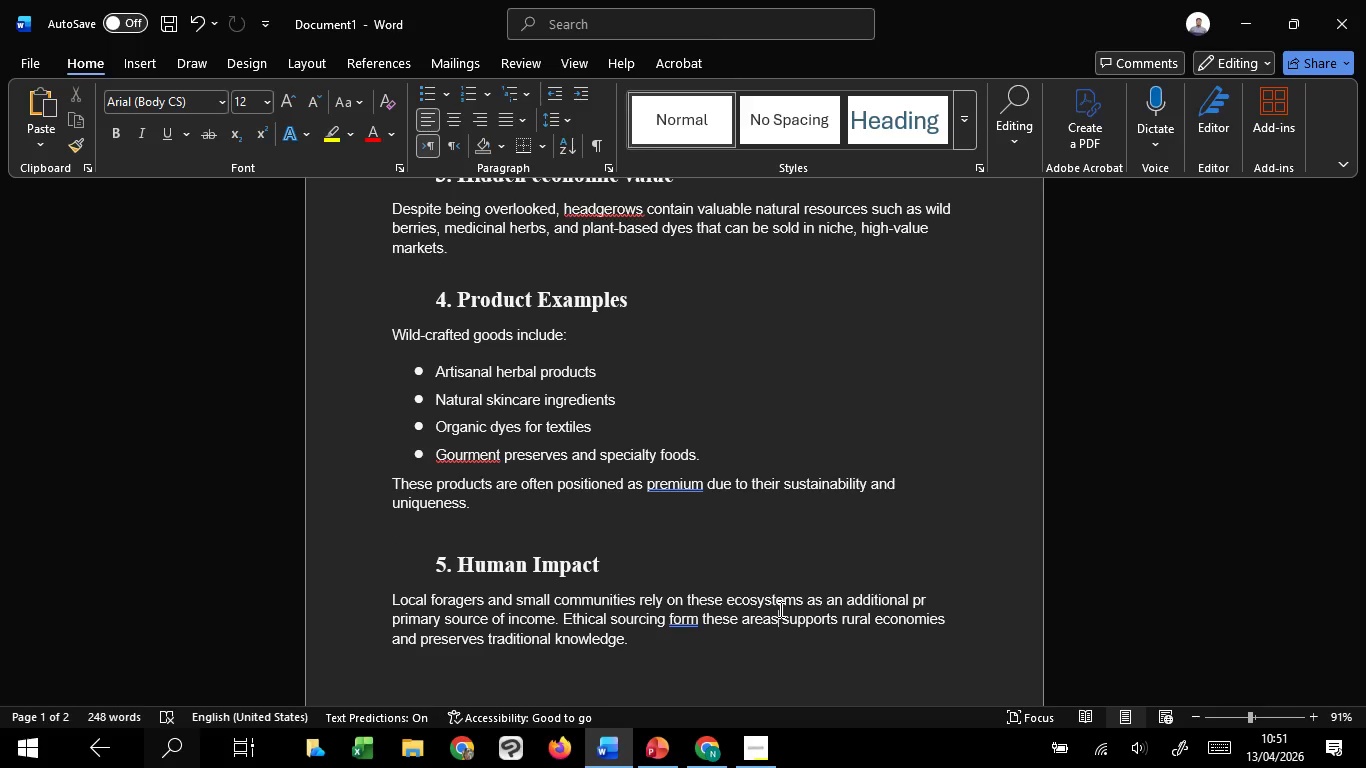 
wait(7.66)
 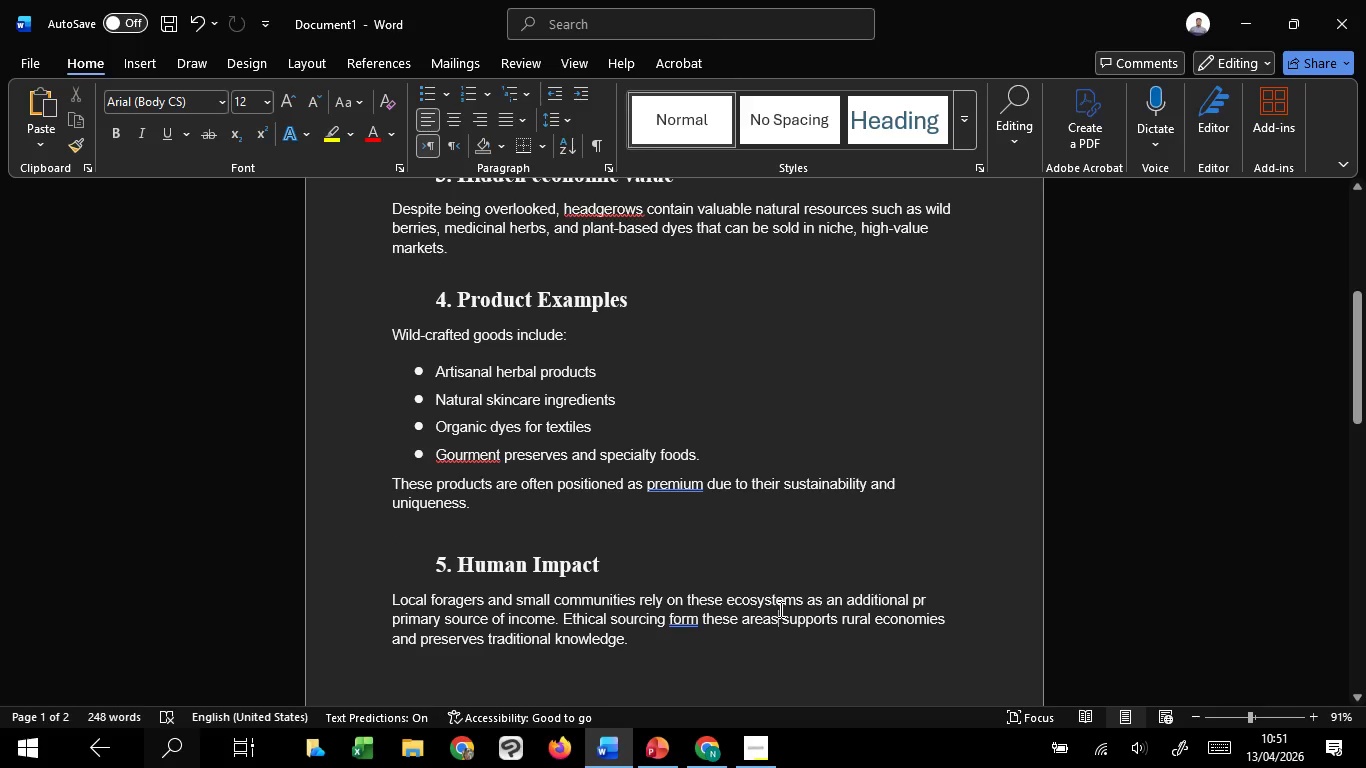 
scroll: coordinate [779, 609], scroll_direction: down, amount: 3.0
 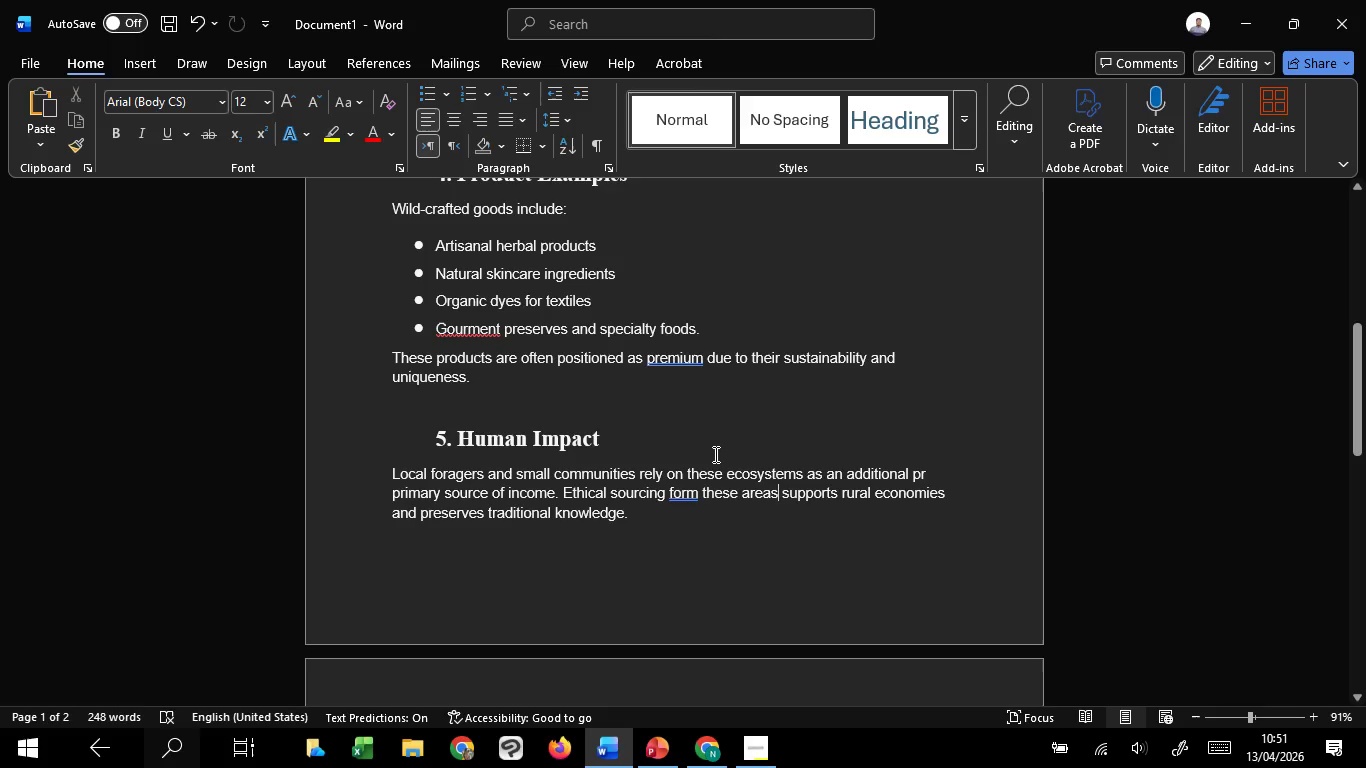 
left_click([714, 454])
 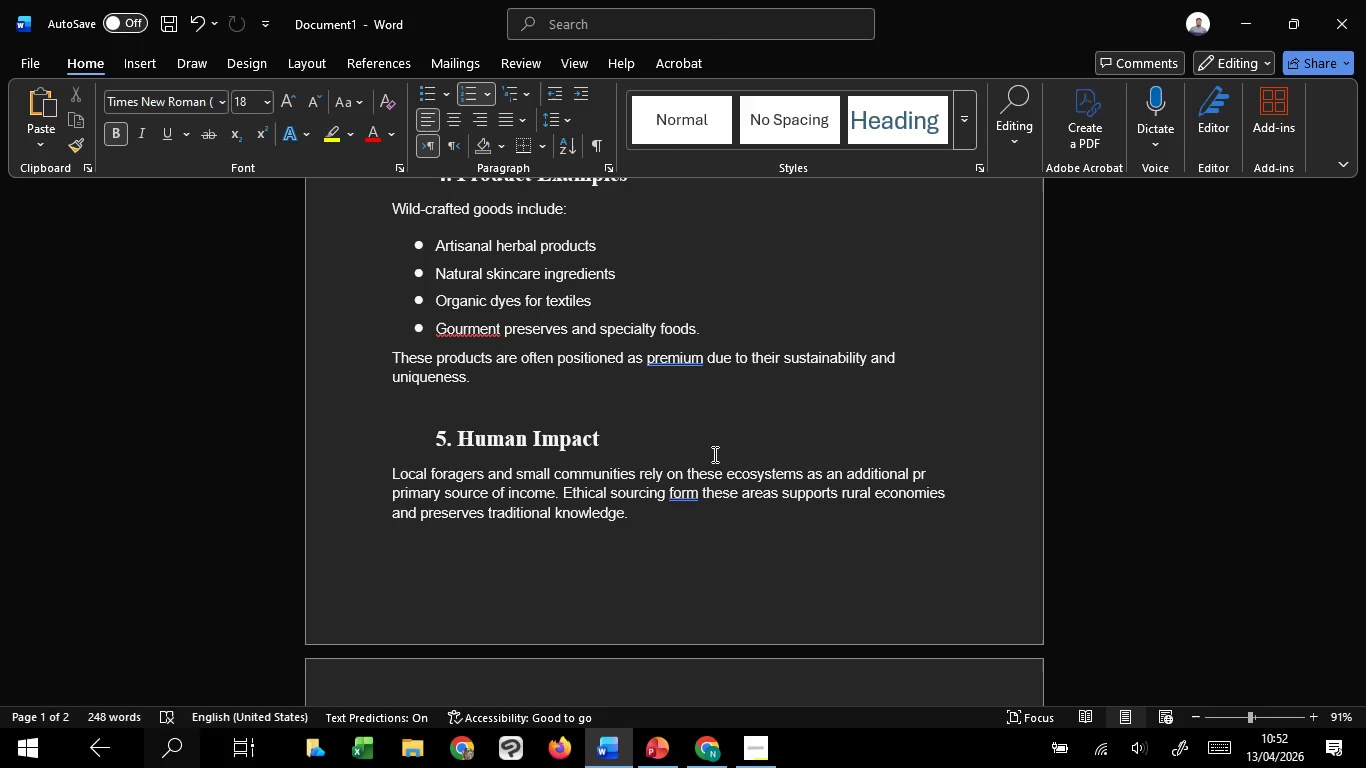 
wait(42.86)
 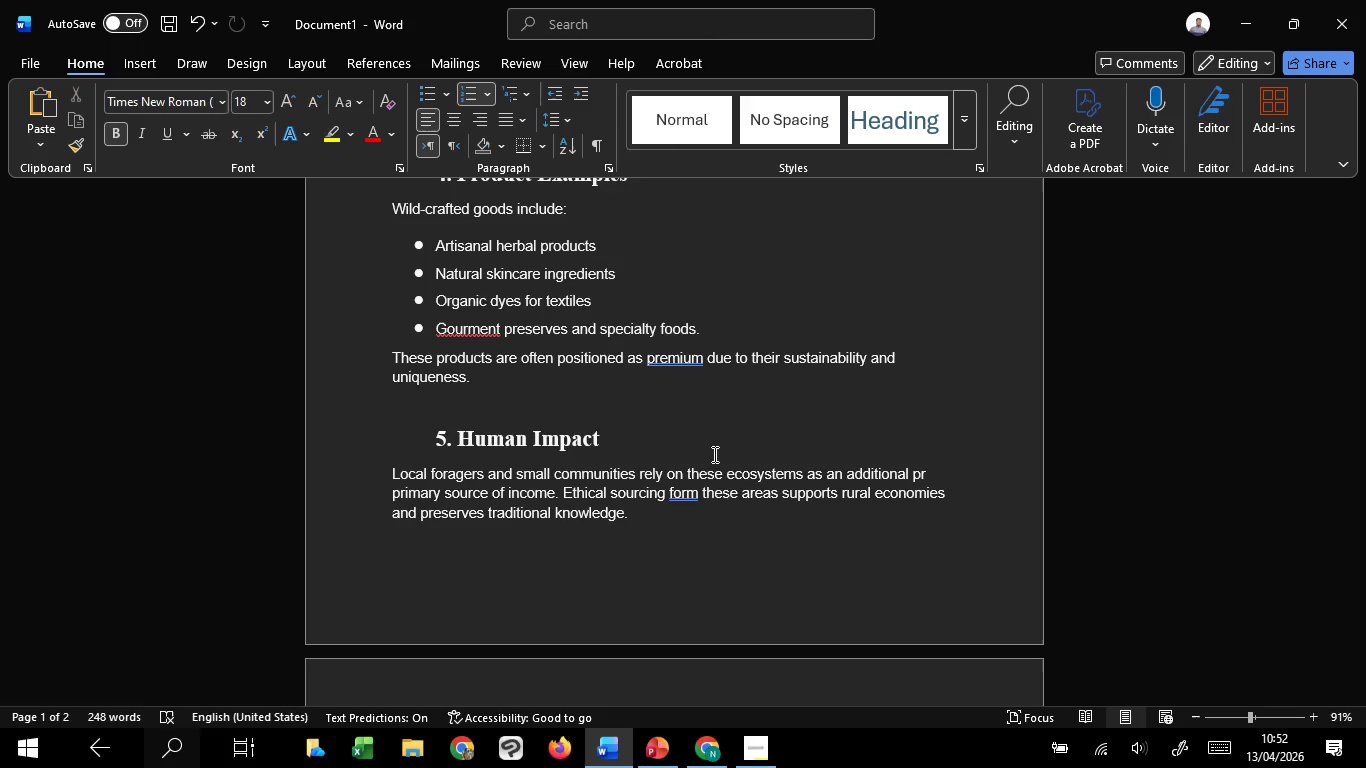 
left_click([713, 454])
 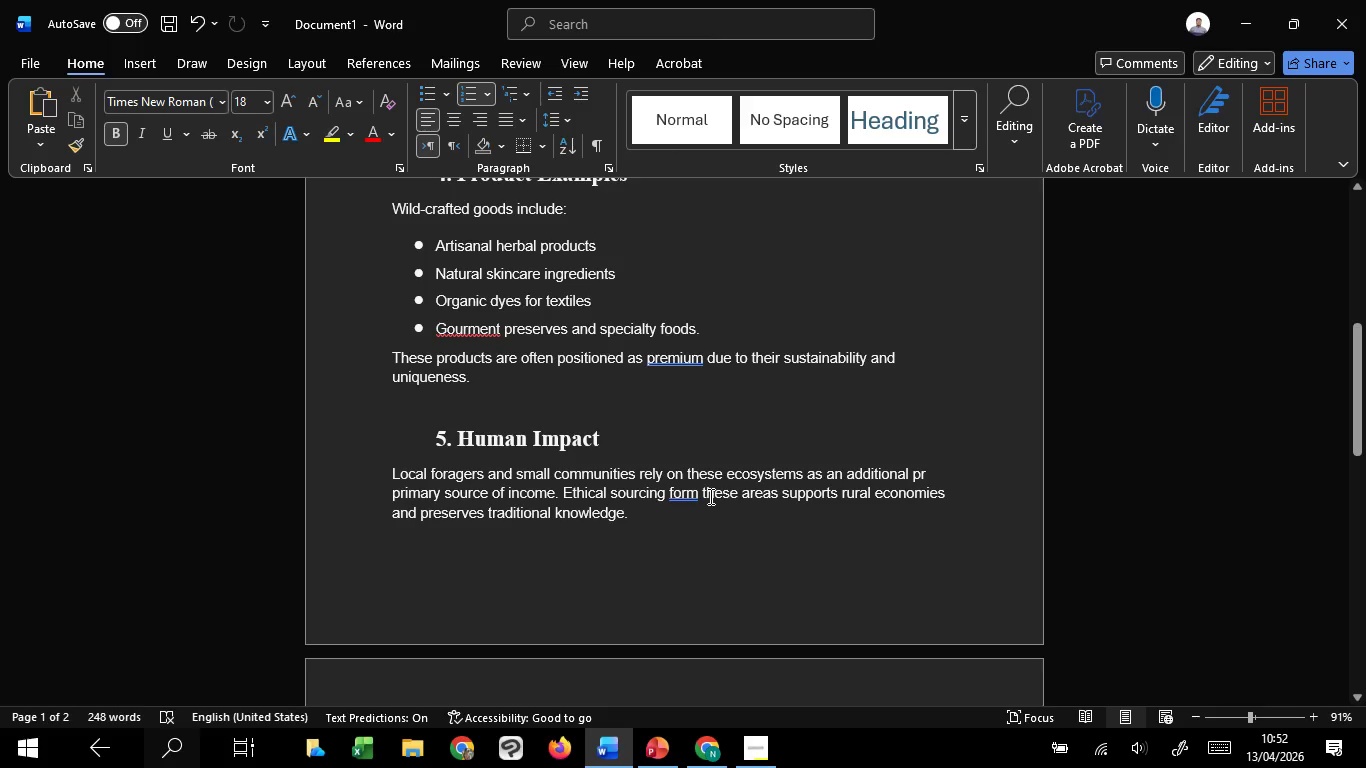 
left_click([709, 496])
 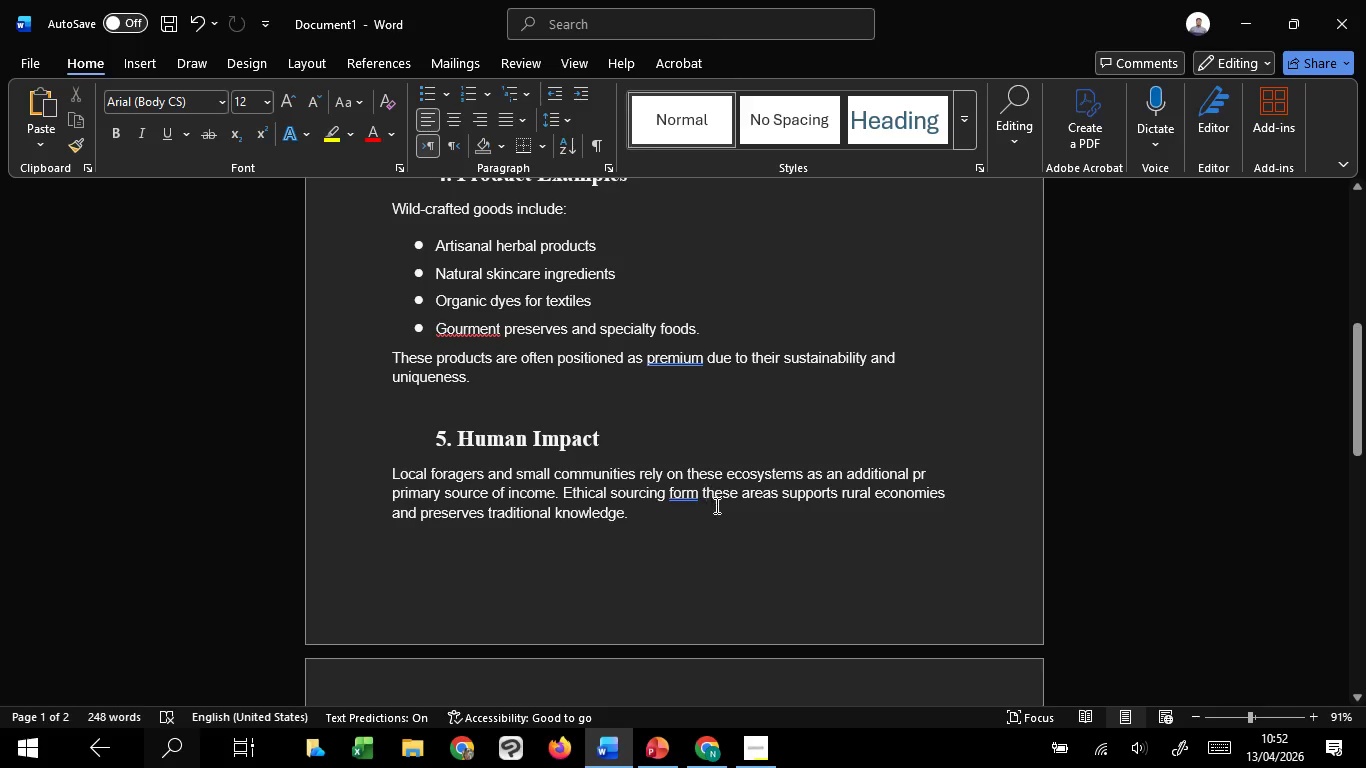 
left_click([718, 515])
 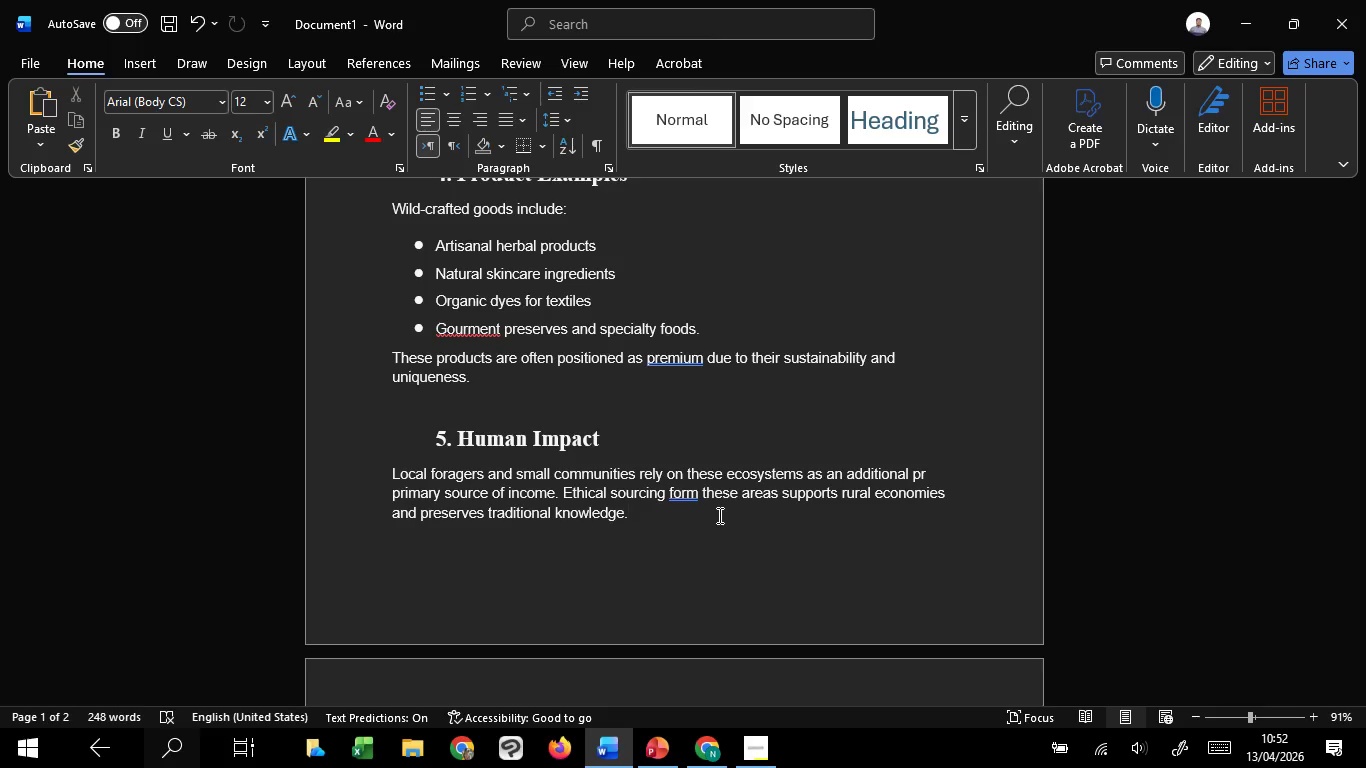 
wait(16.88)
 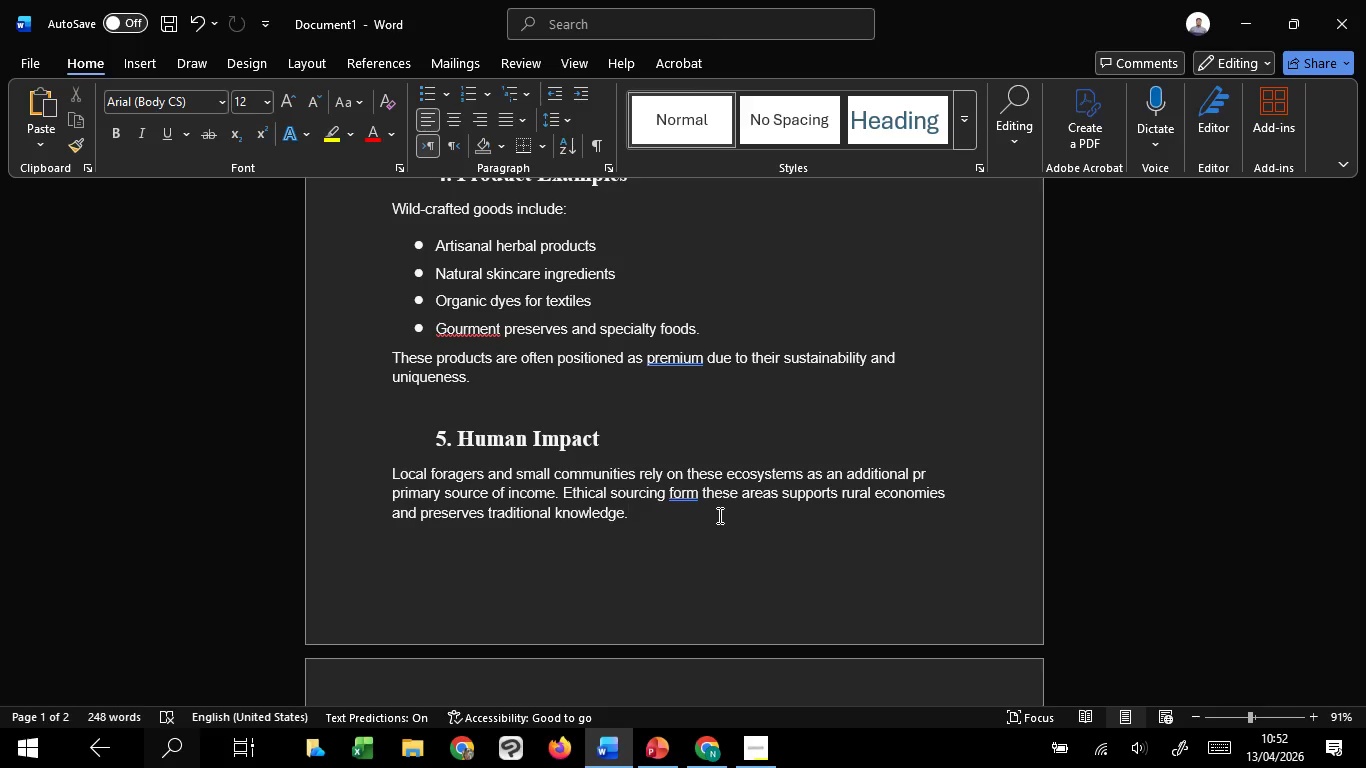 
scroll: coordinate [718, 515], scroll_direction: down, amount: 6.0
 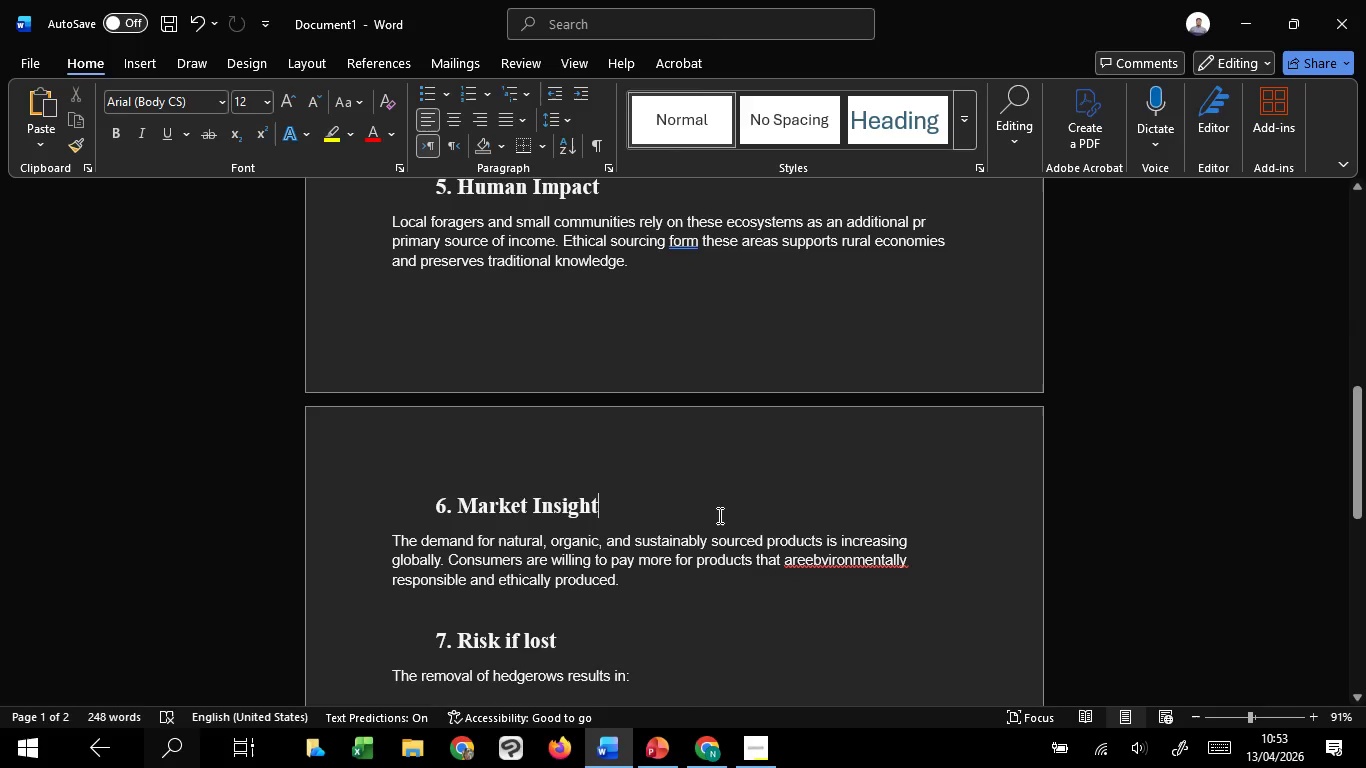 
left_click([718, 515])
 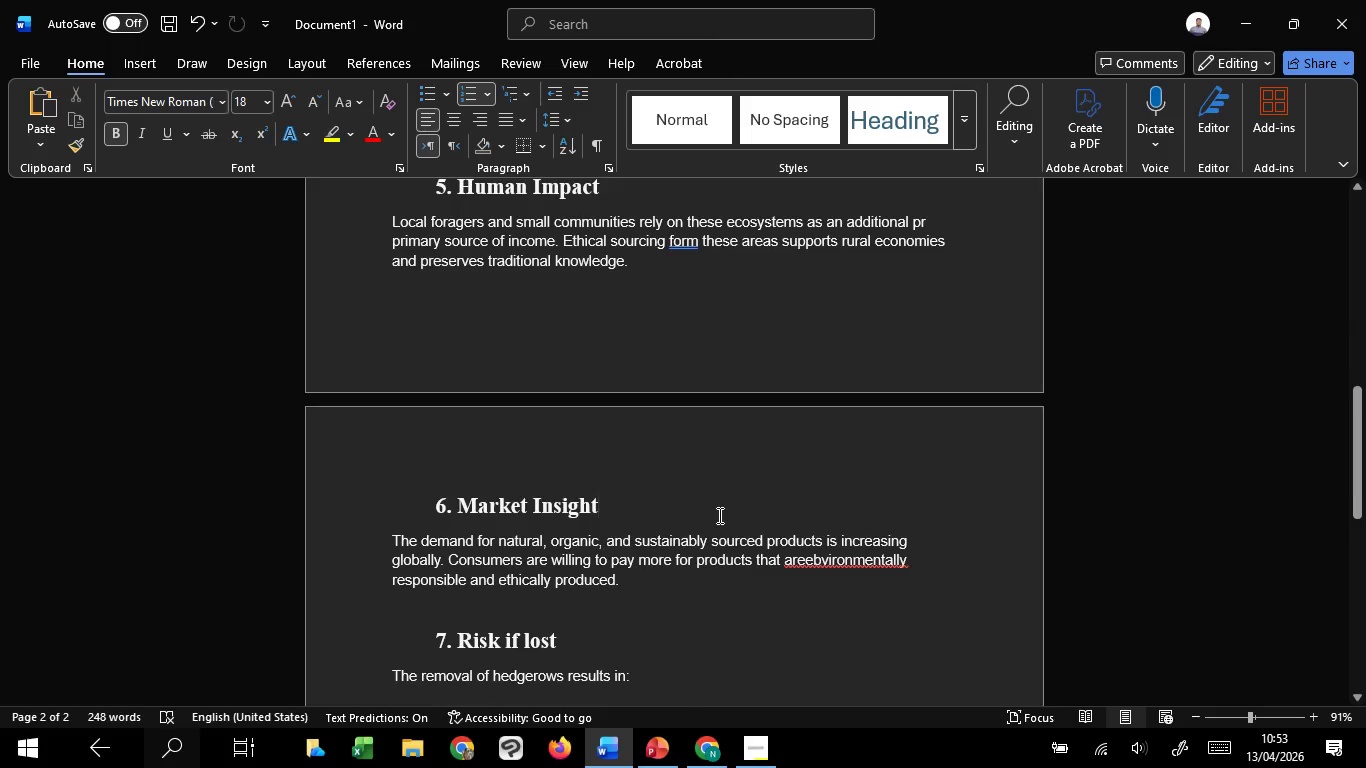 
scroll: coordinate [718, 515], scroll_direction: down, amount: 3.0
 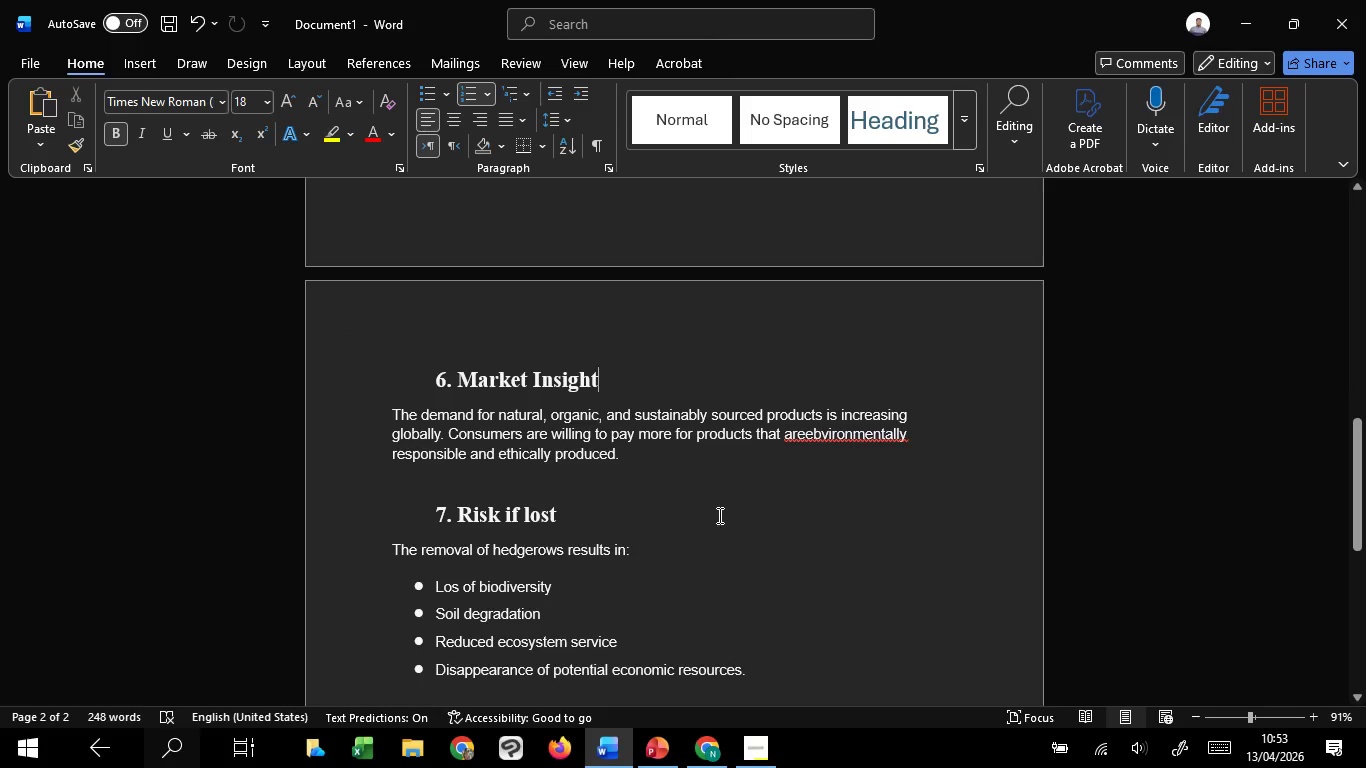 
left_click([718, 515])
 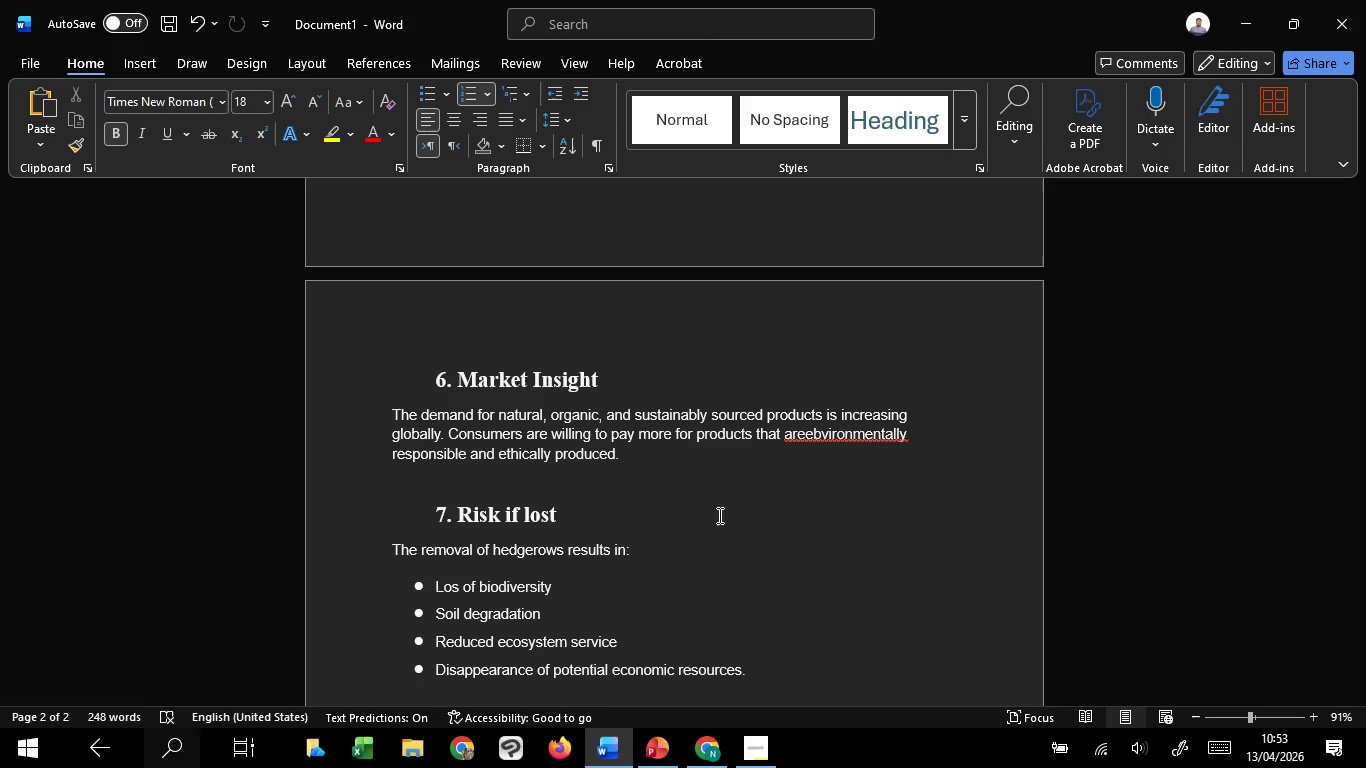 
wait(22.19)
 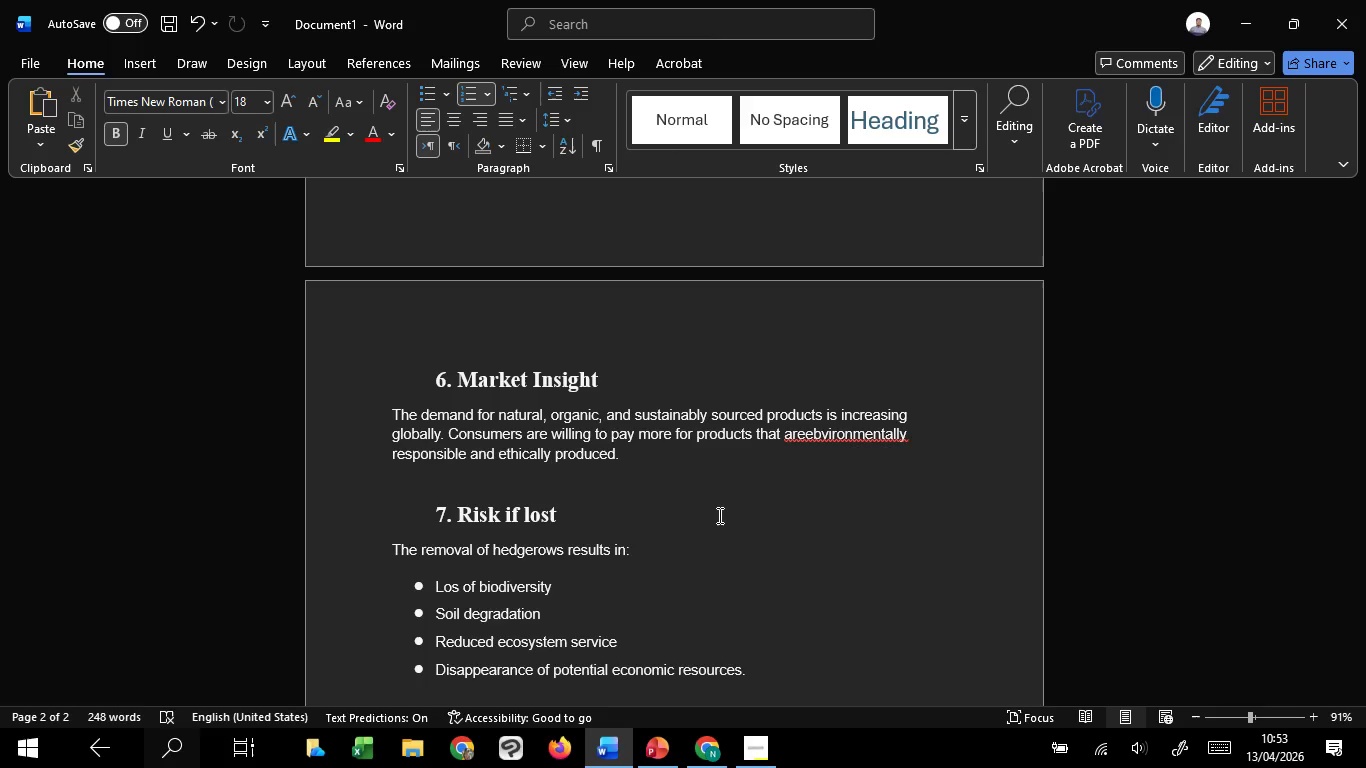 
scroll: coordinate [718, 515], scroll_direction: down, amount: 2.0
 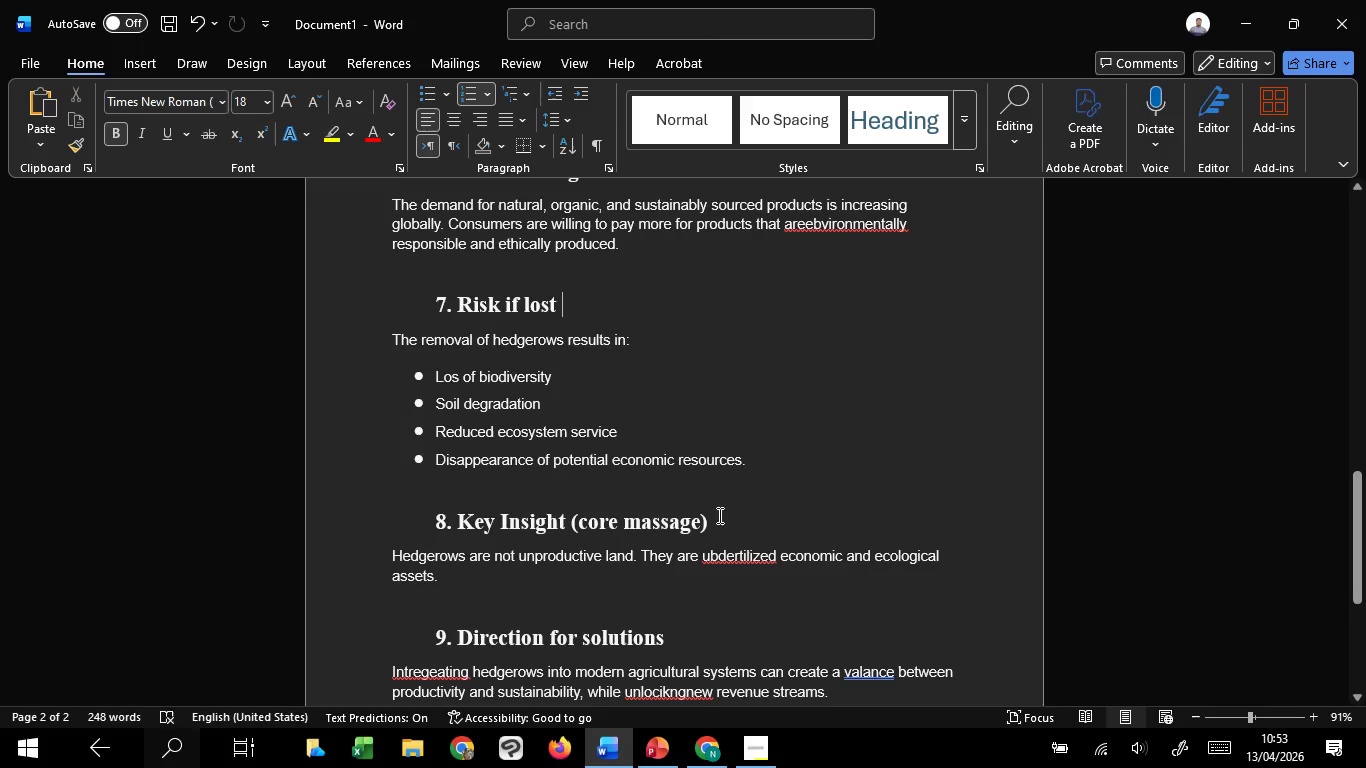 
left_click([718, 515])
 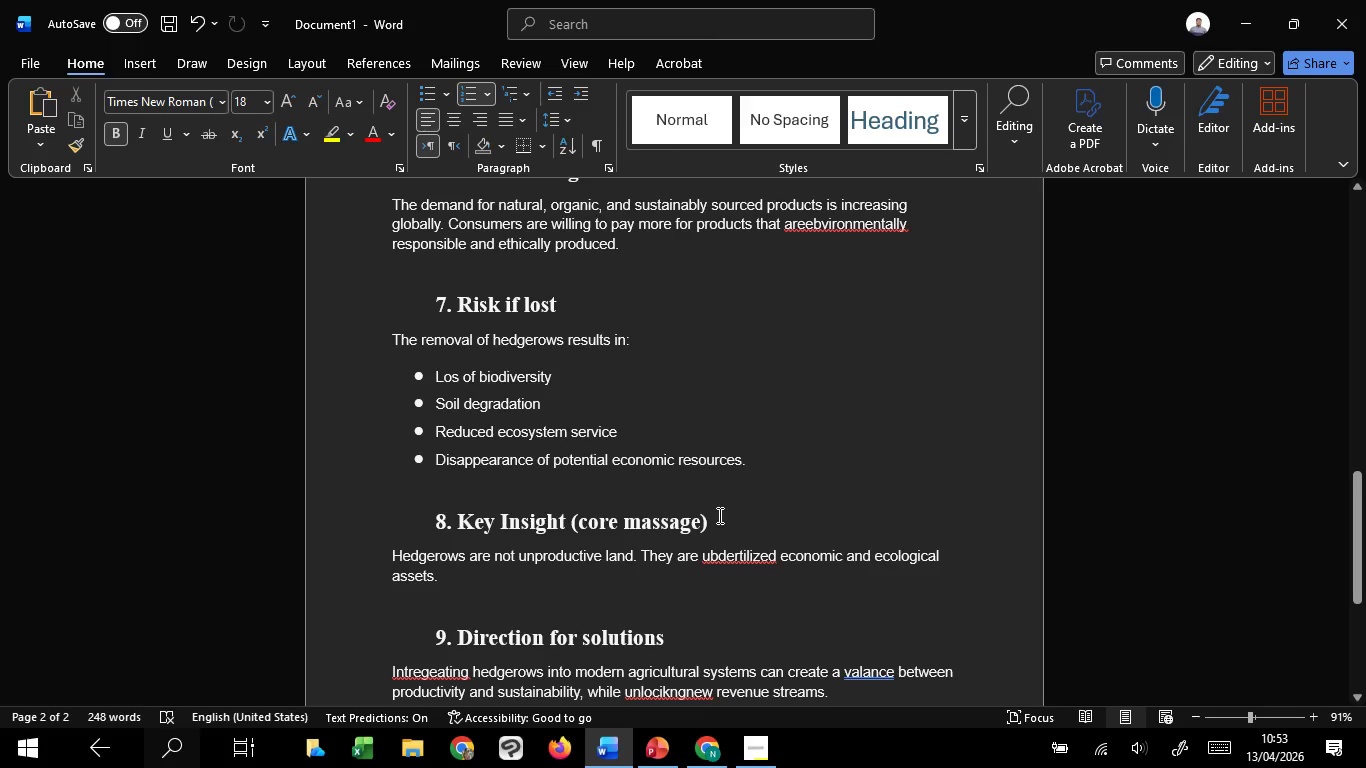 
wait(8.3)
 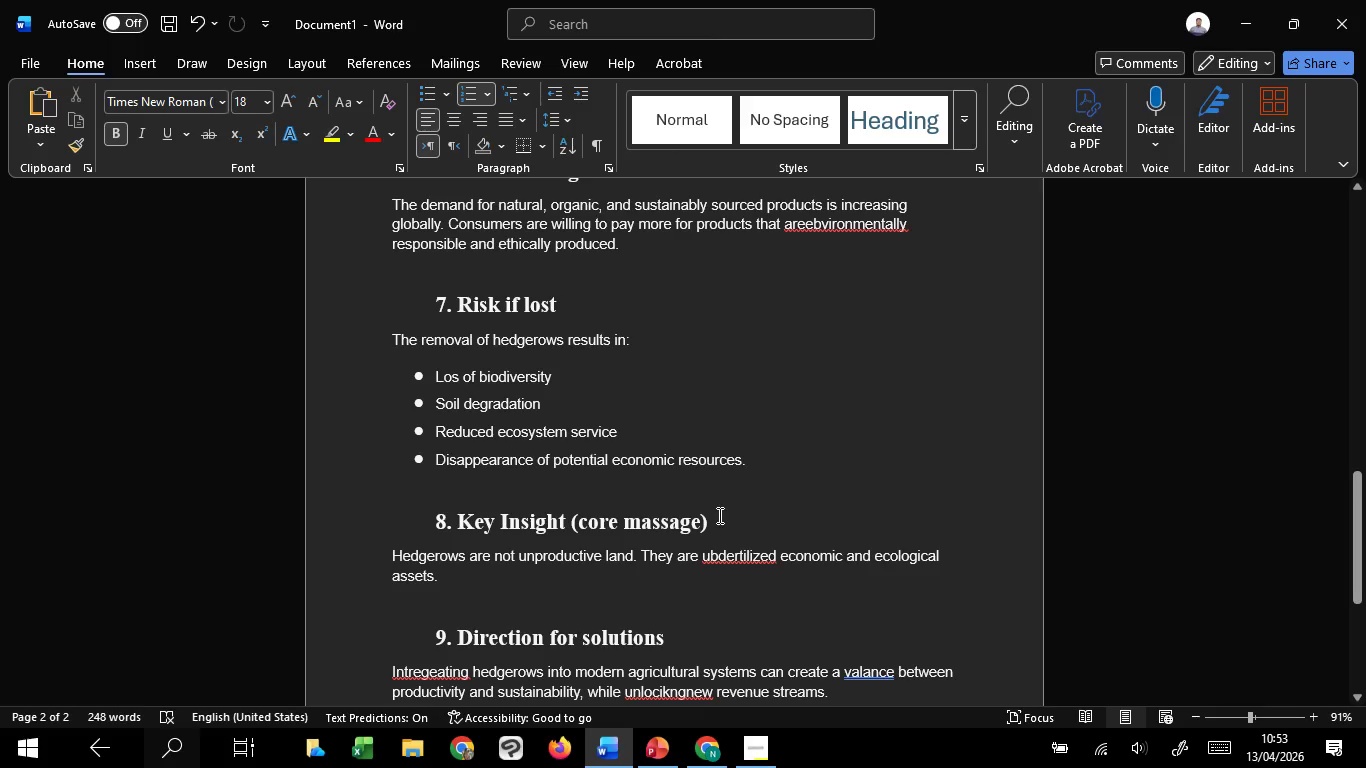 
scroll: coordinate [718, 515], scroll_direction: down, amount: 2.0
 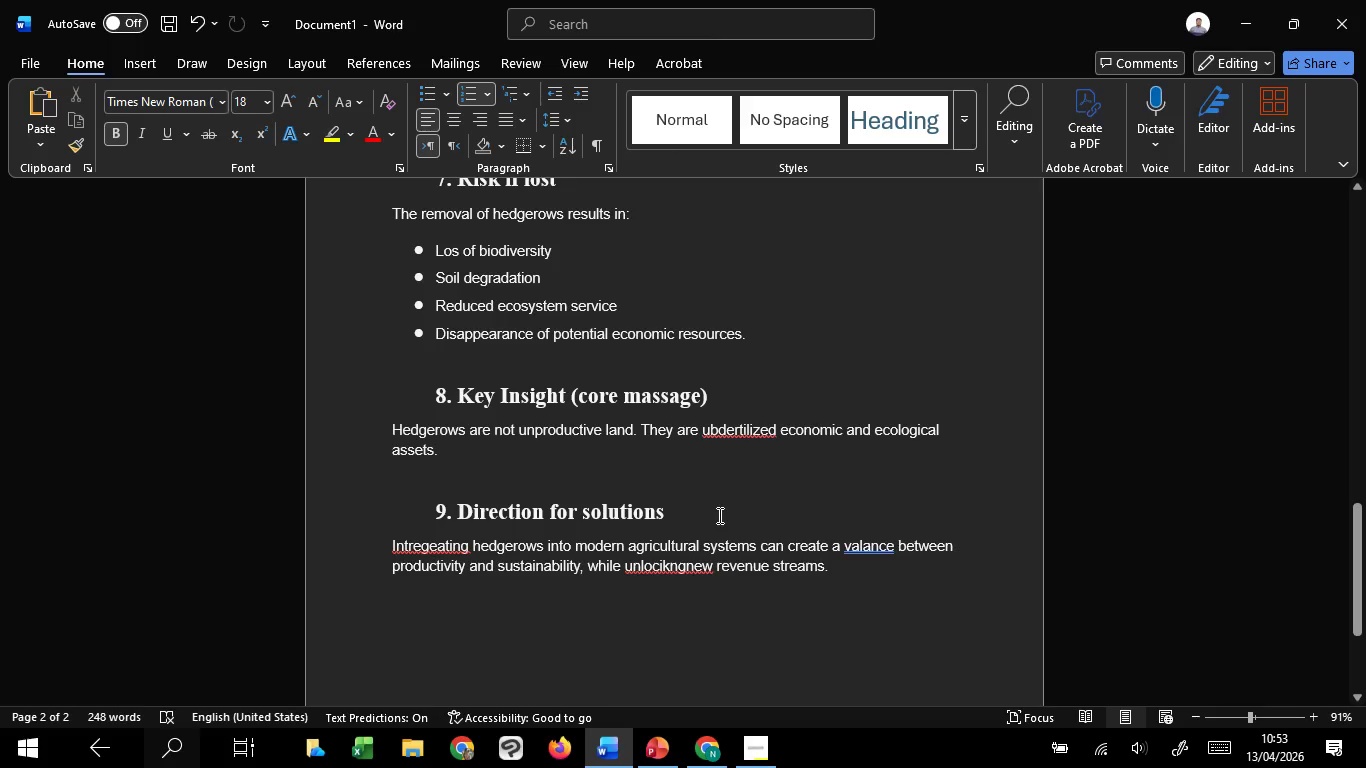 
left_click([718, 515])
 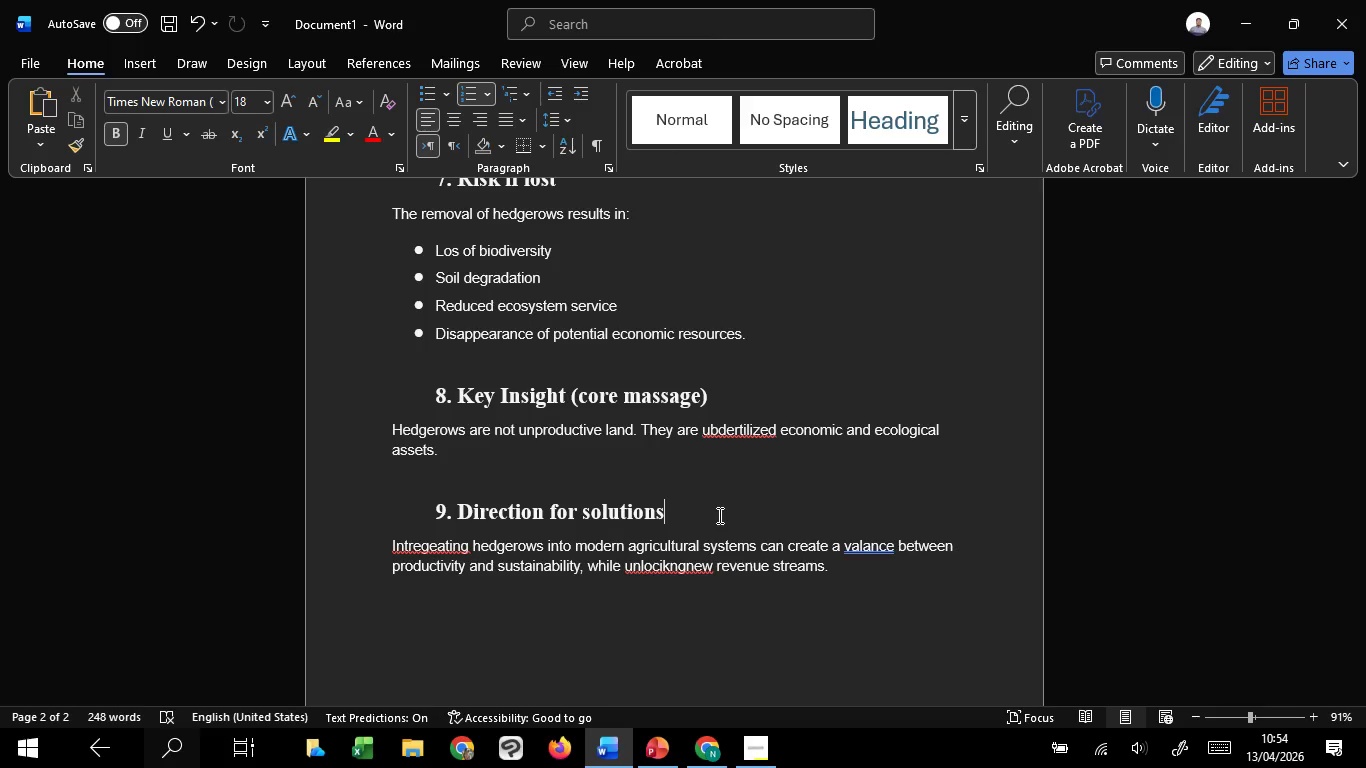 
wait(58.06)
 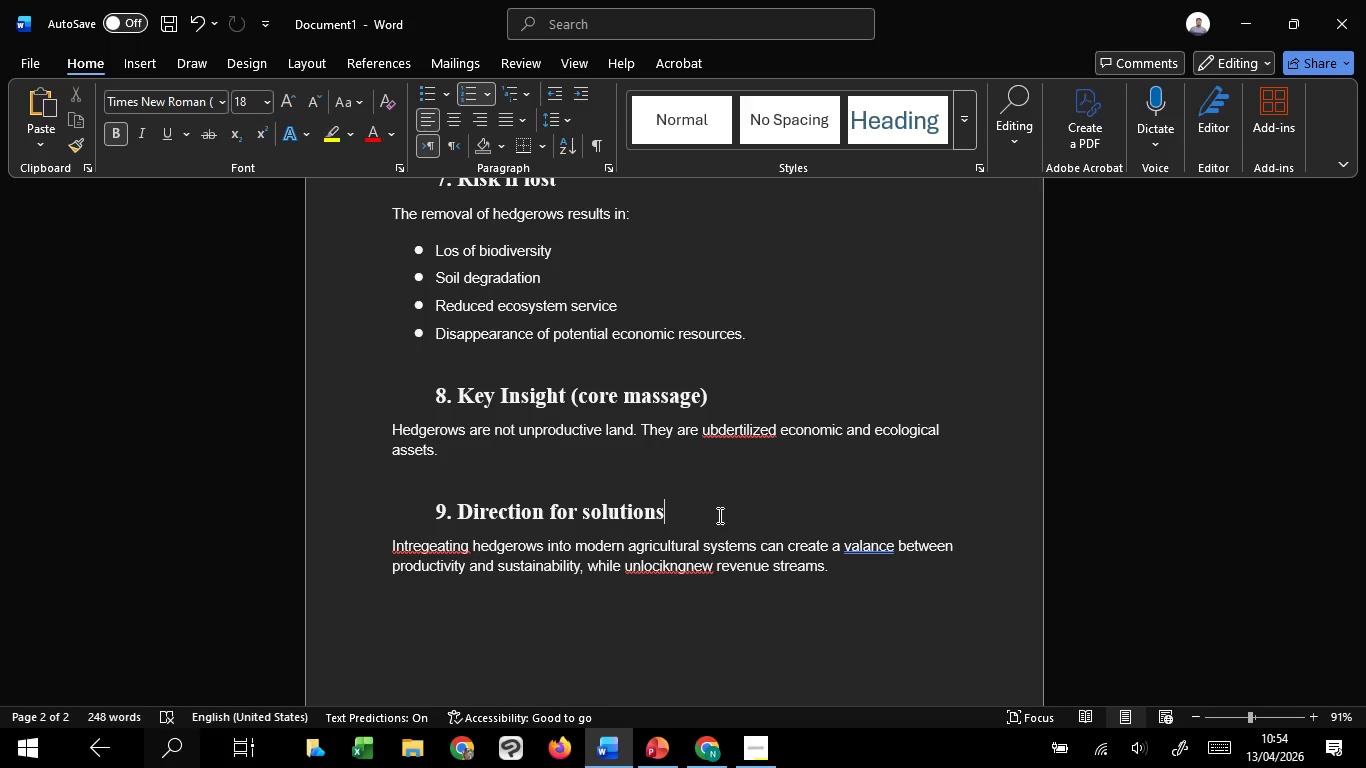 
scroll: coordinate [718, 515], scroll_direction: down, amount: 5.0
 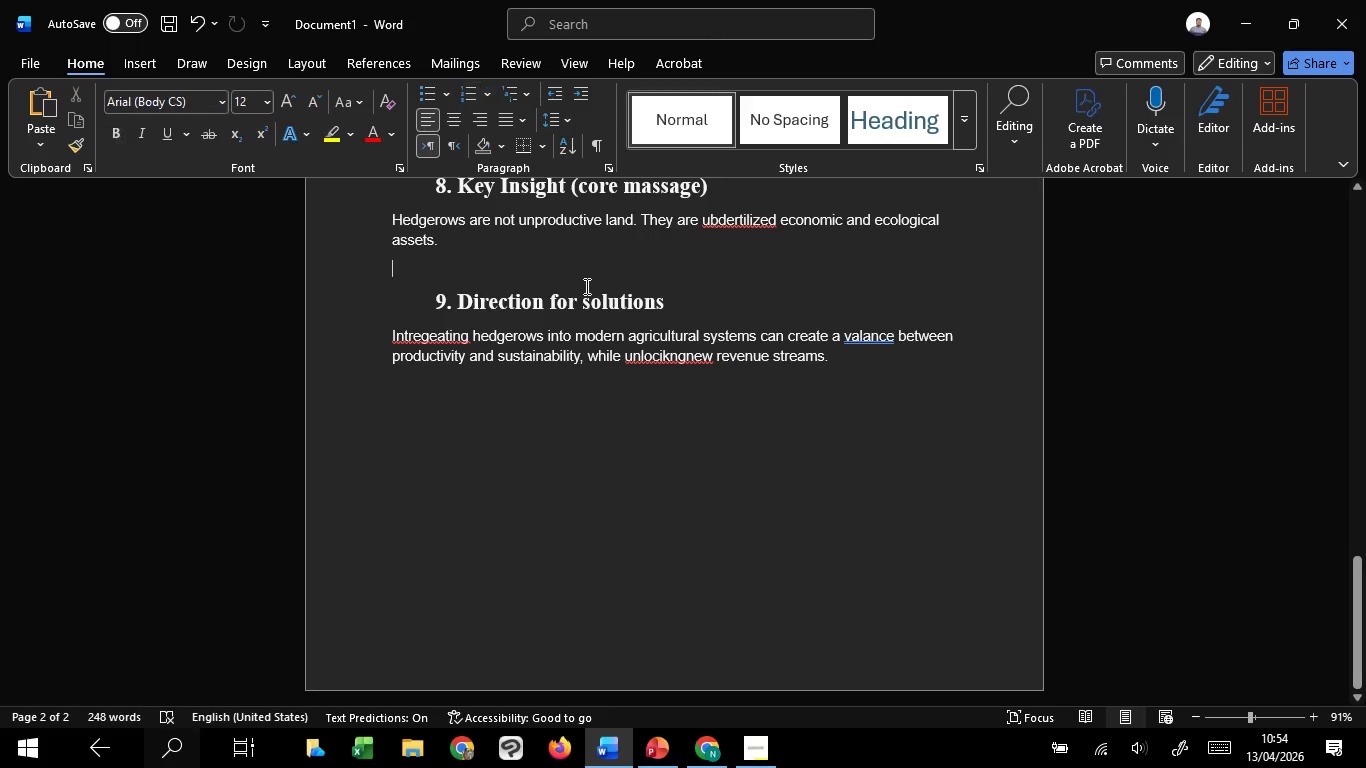 
left_click([585, 286])
 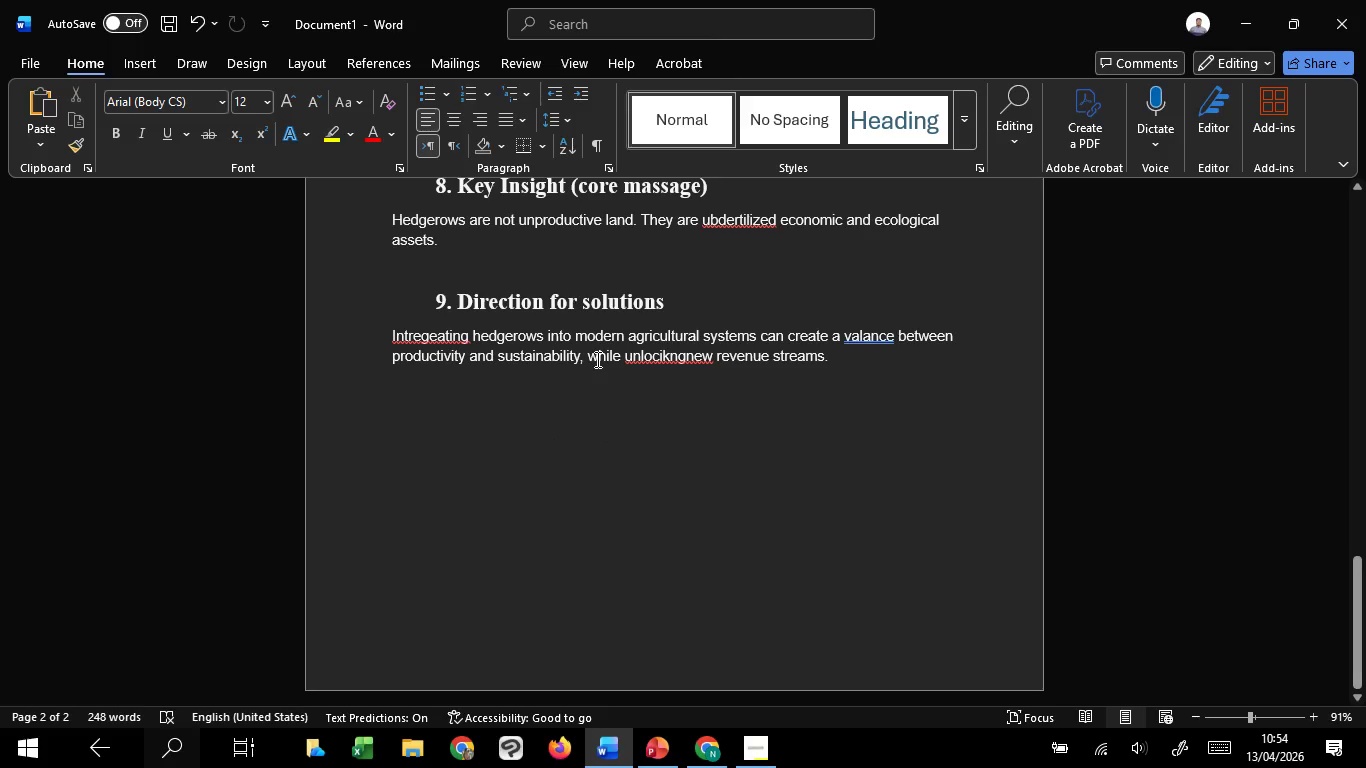 
scroll: coordinate [596, 359], scroll_direction: up, amount: 7.0
 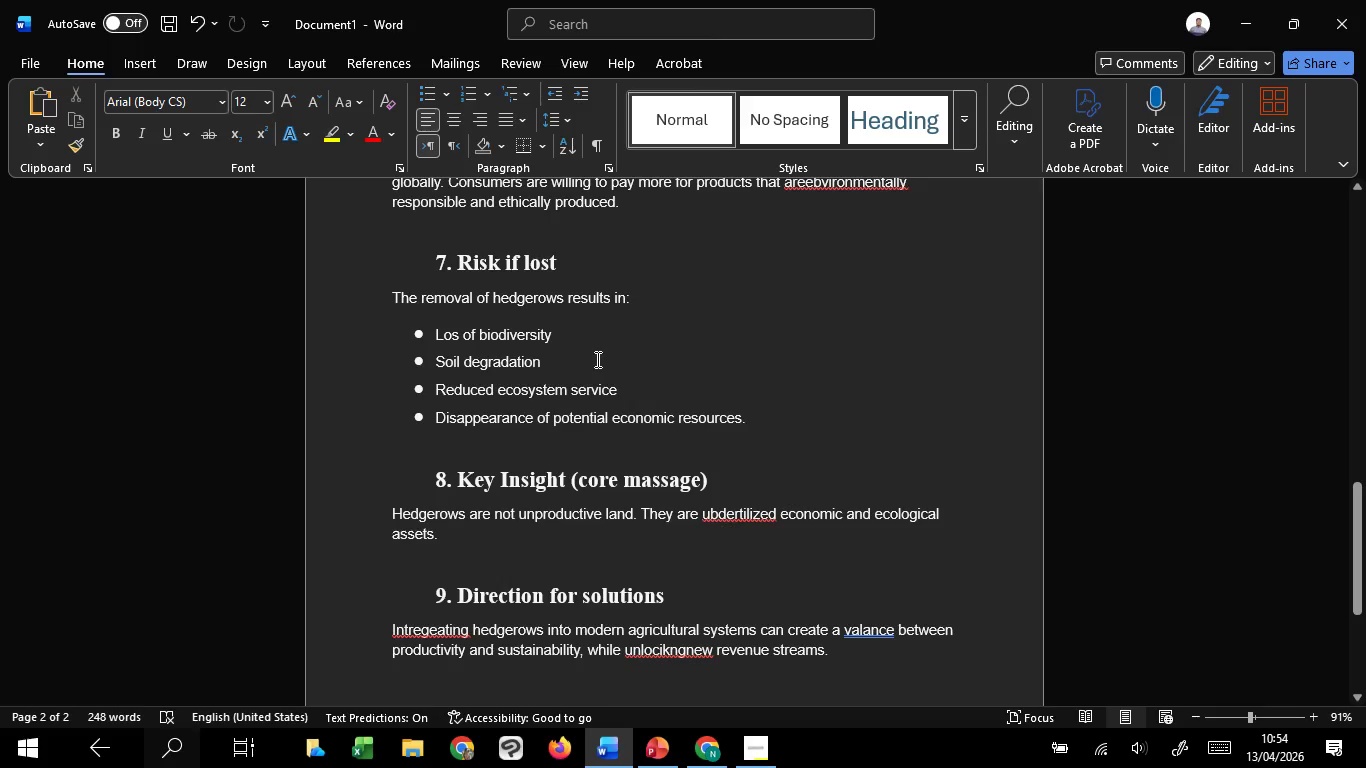 
wait(5.1)
 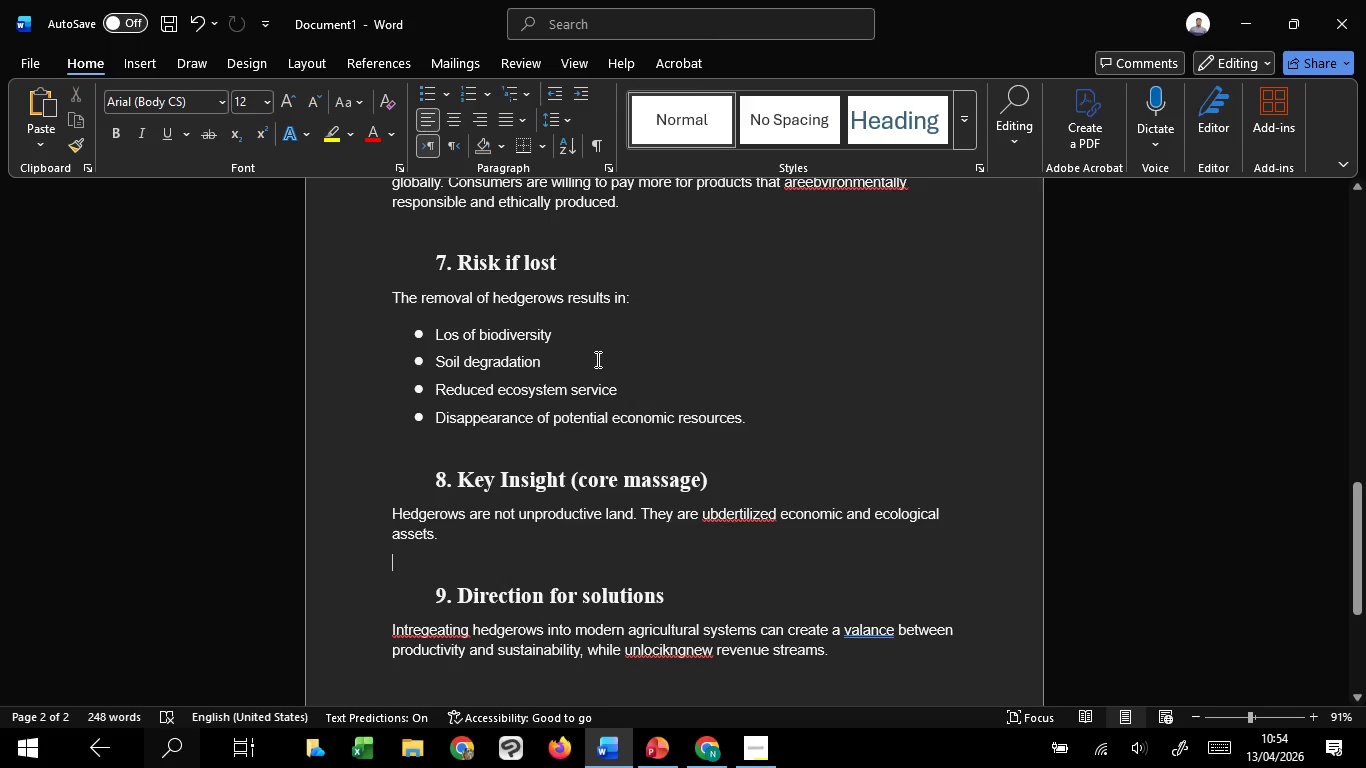 
scroll: coordinate [596, 359], scroll_direction: up, amount: 2.0
 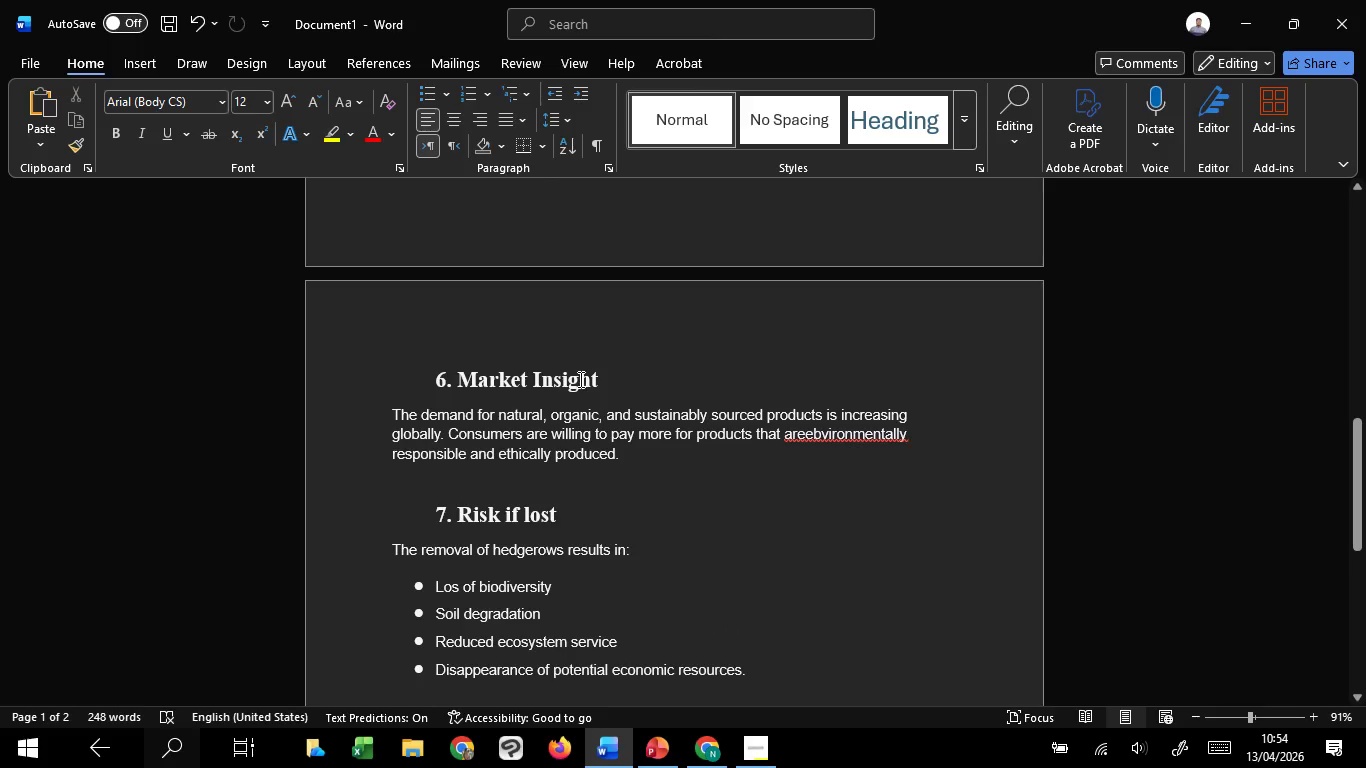 
left_click([579, 379])
 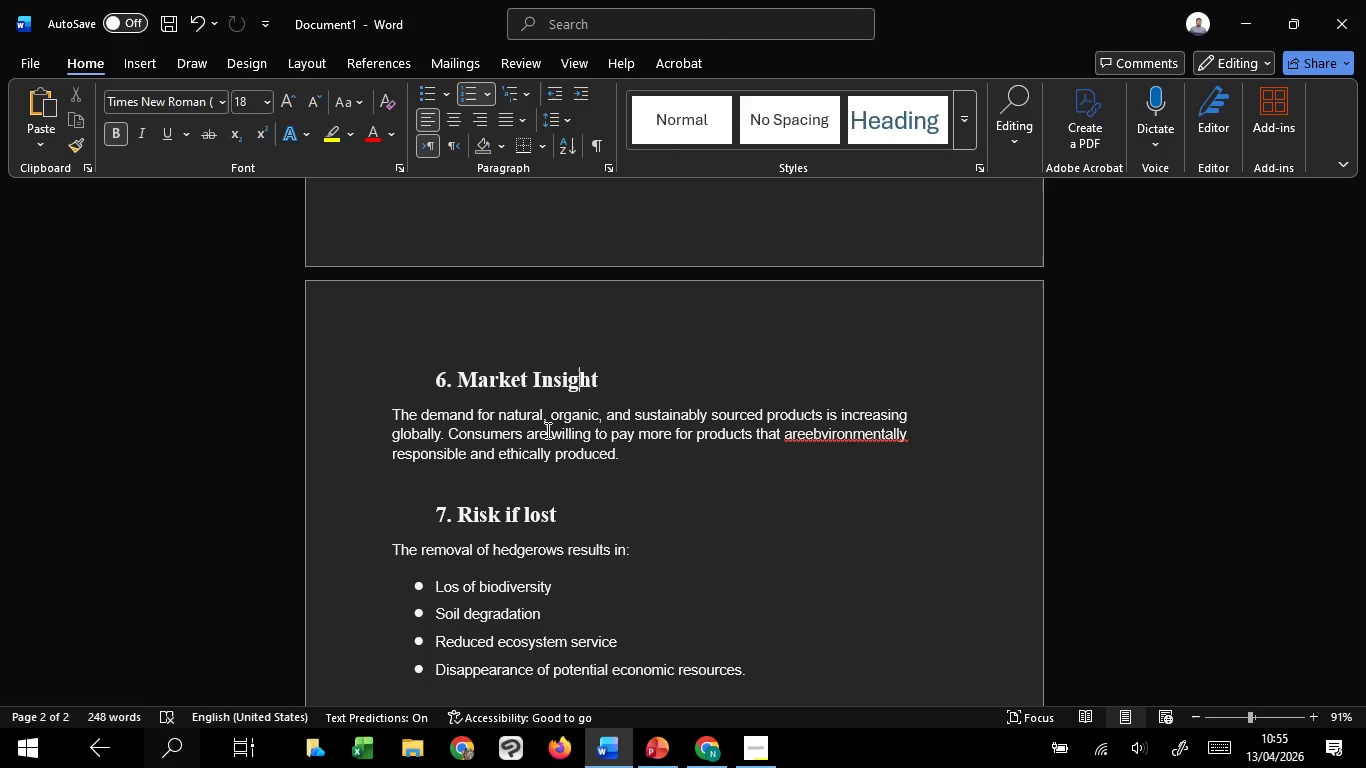 
wait(18.3)
 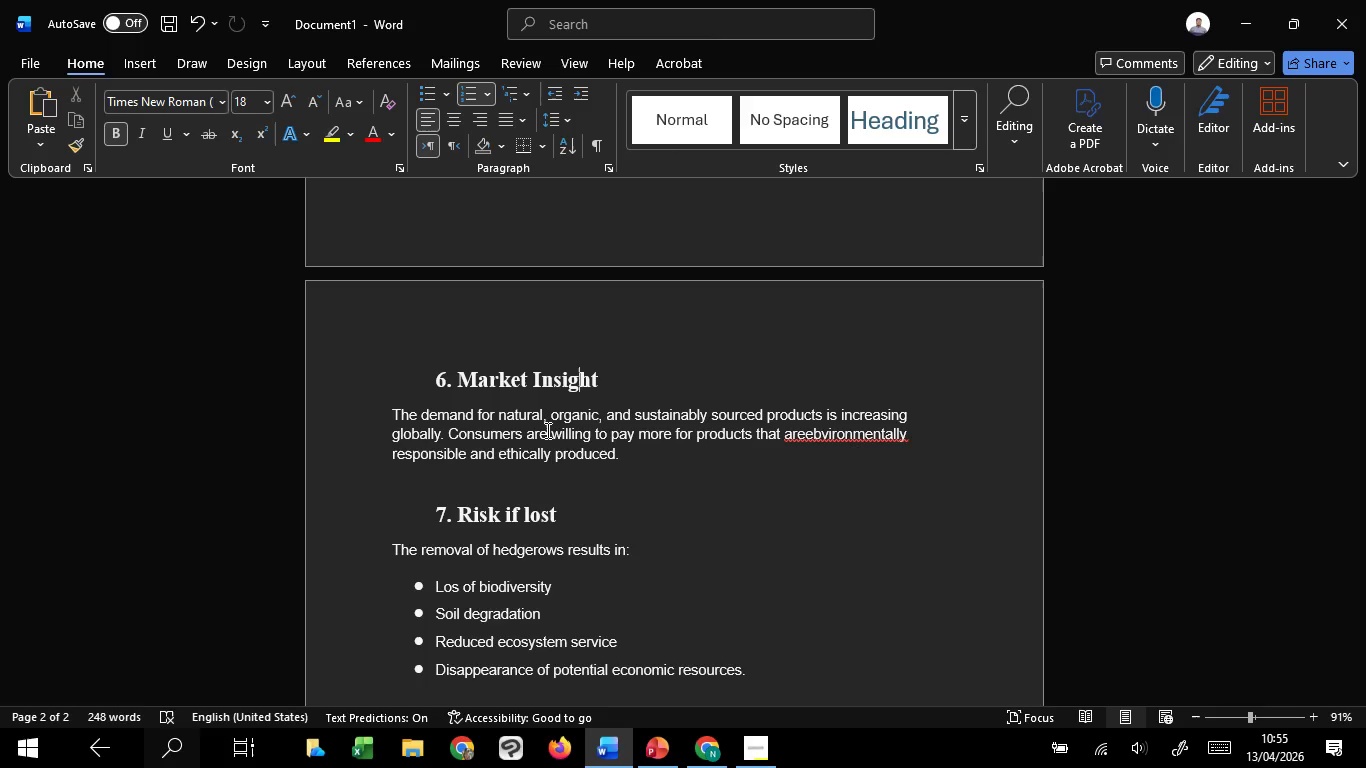 
left_click([546, 430])
 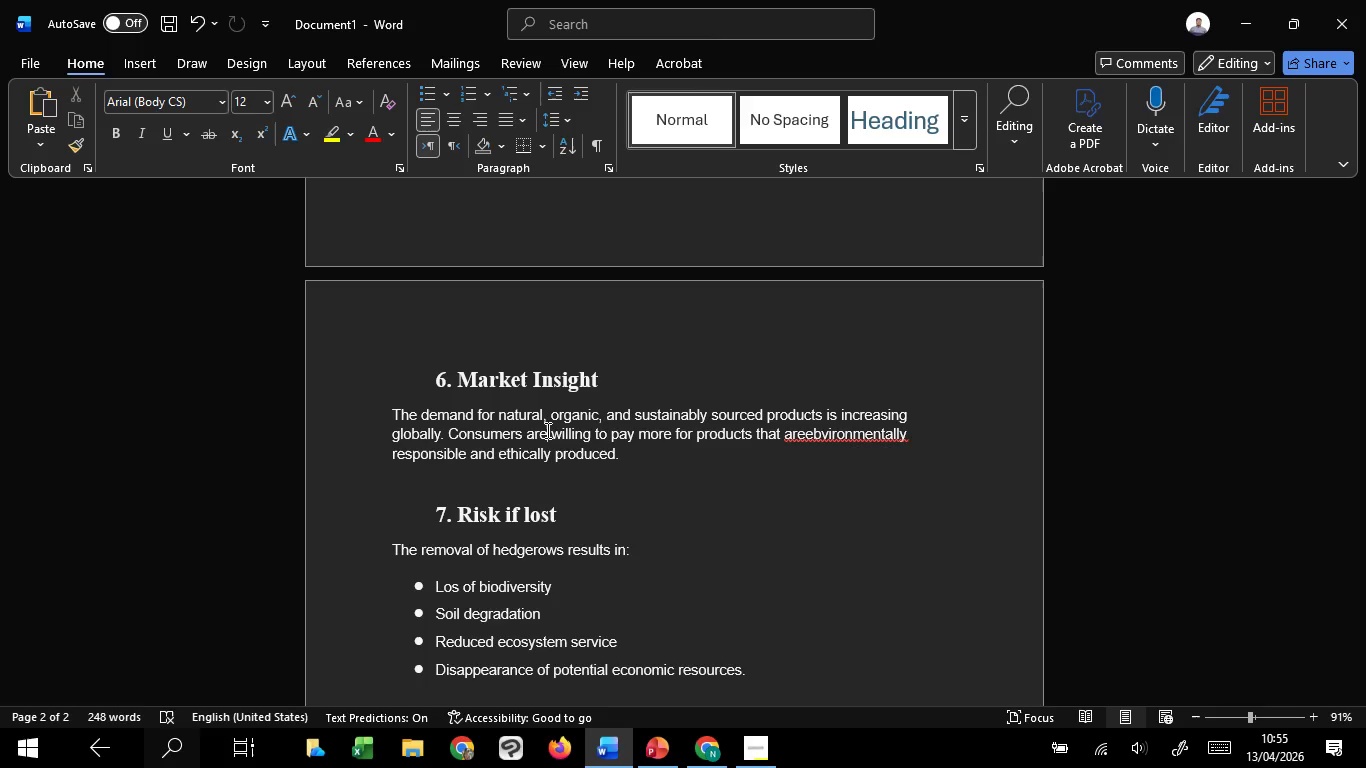 
wait(13.17)
 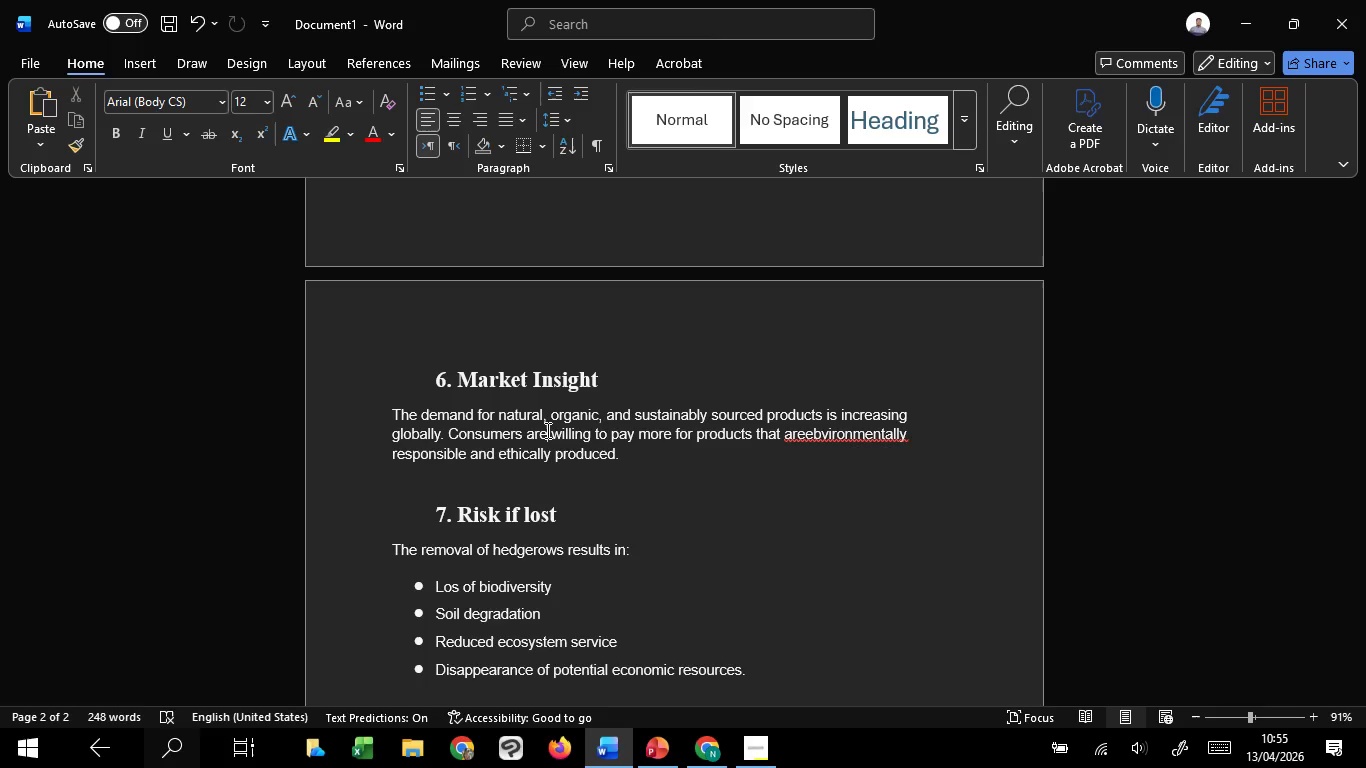 
scroll: coordinate [546, 430], scroll_direction: down, amount: 6.0
 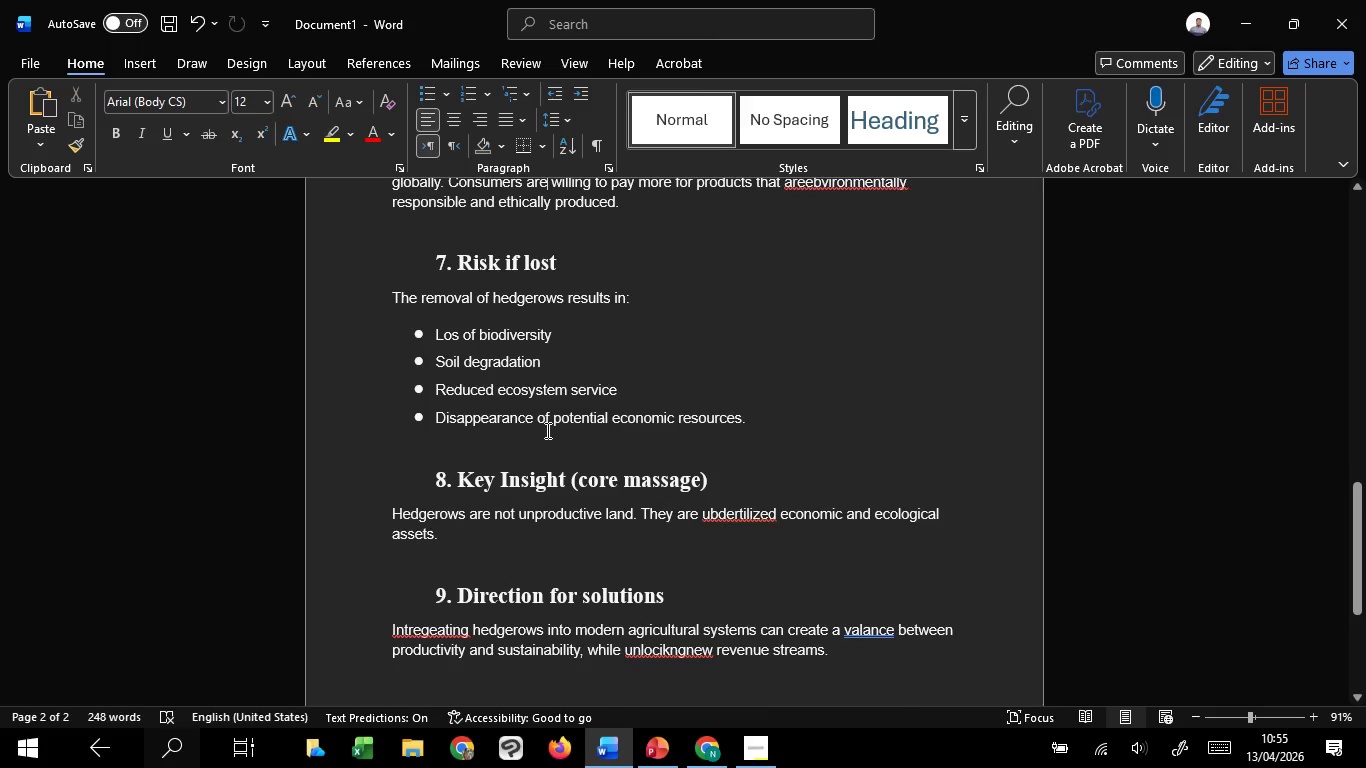 
left_click([546, 430])
 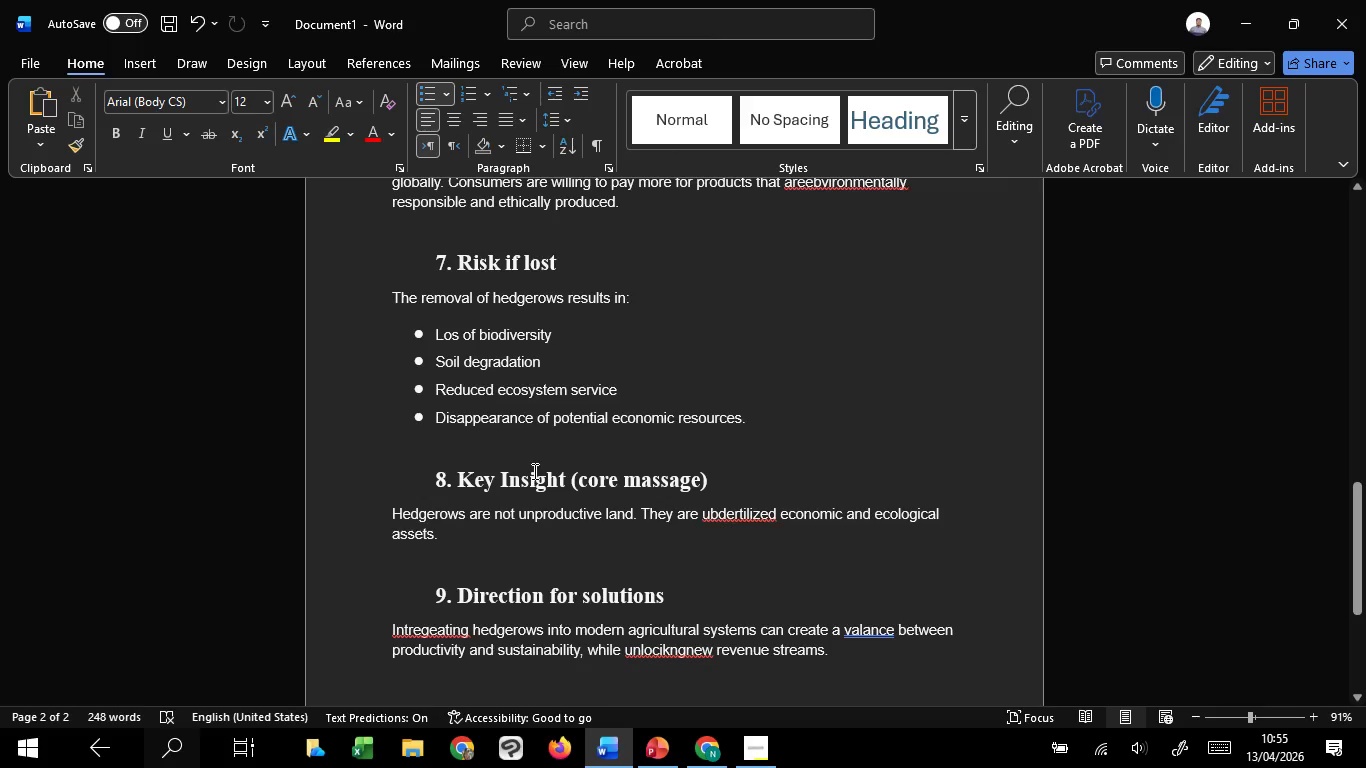 
left_click([533, 471])
 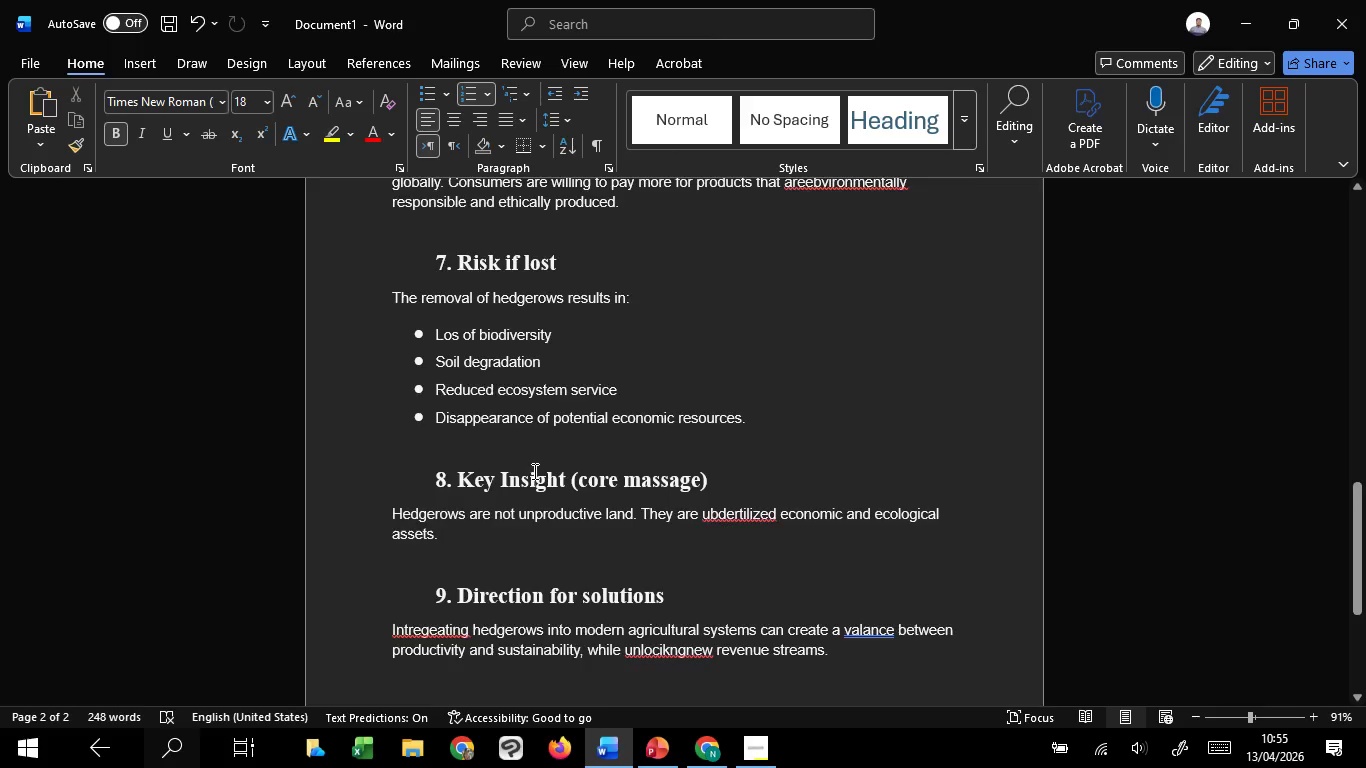 
scroll: coordinate [533, 471], scroll_direction: down, amount: 7.0
 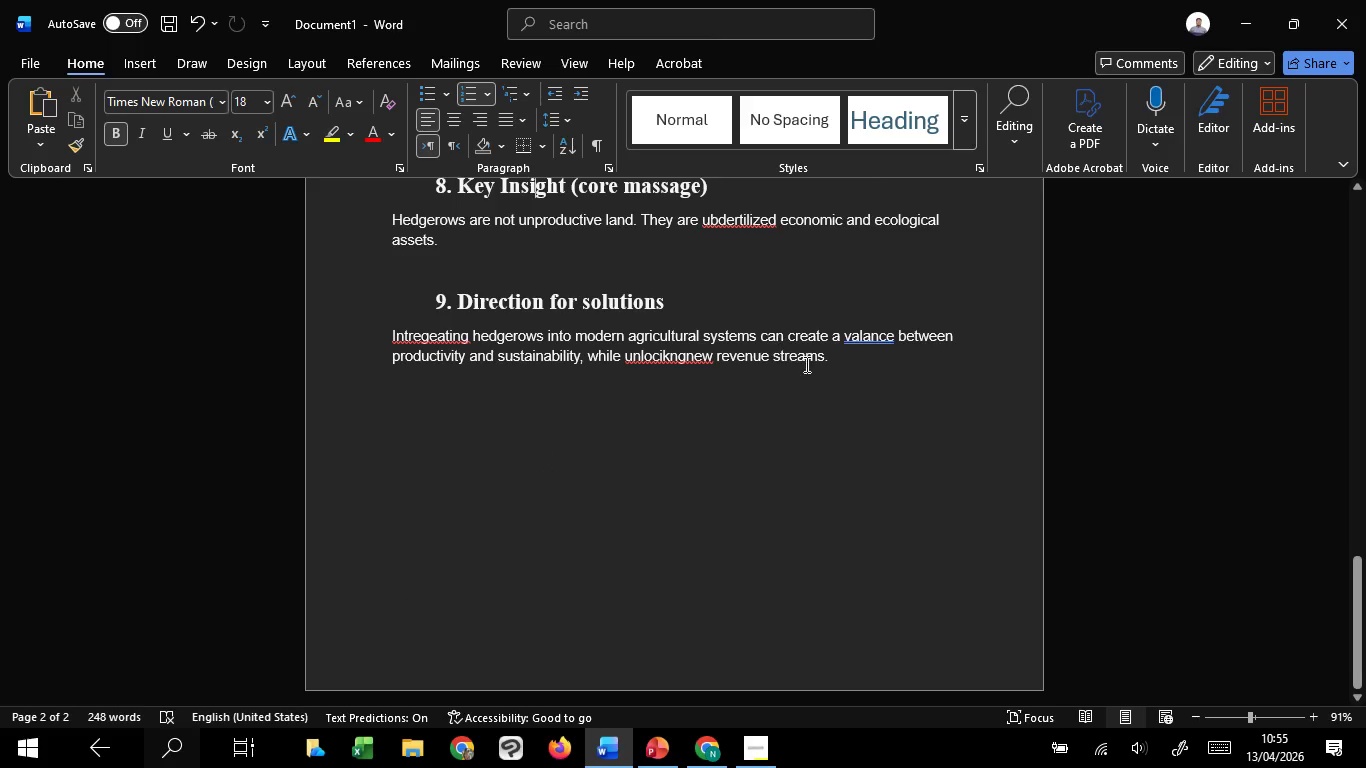 
left_click([846, 359])
 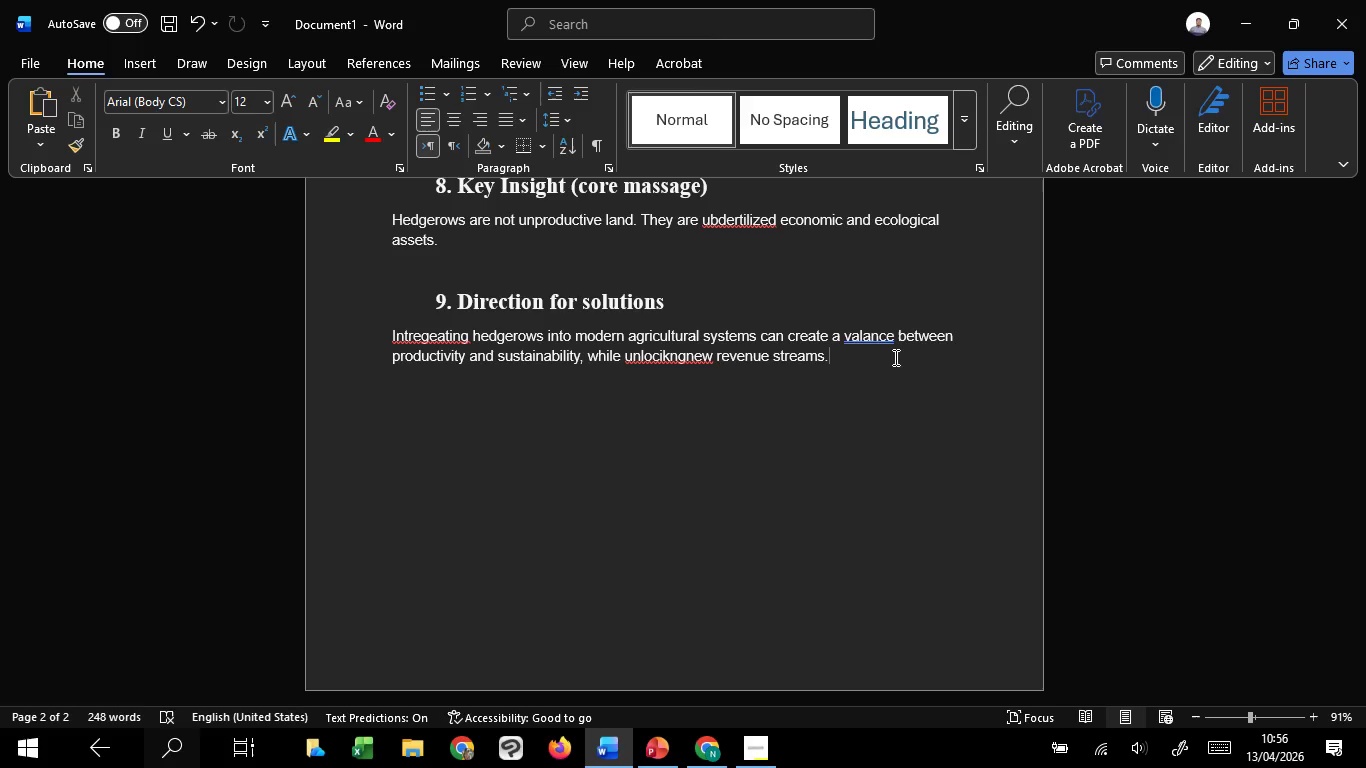 
wait(37.22)
 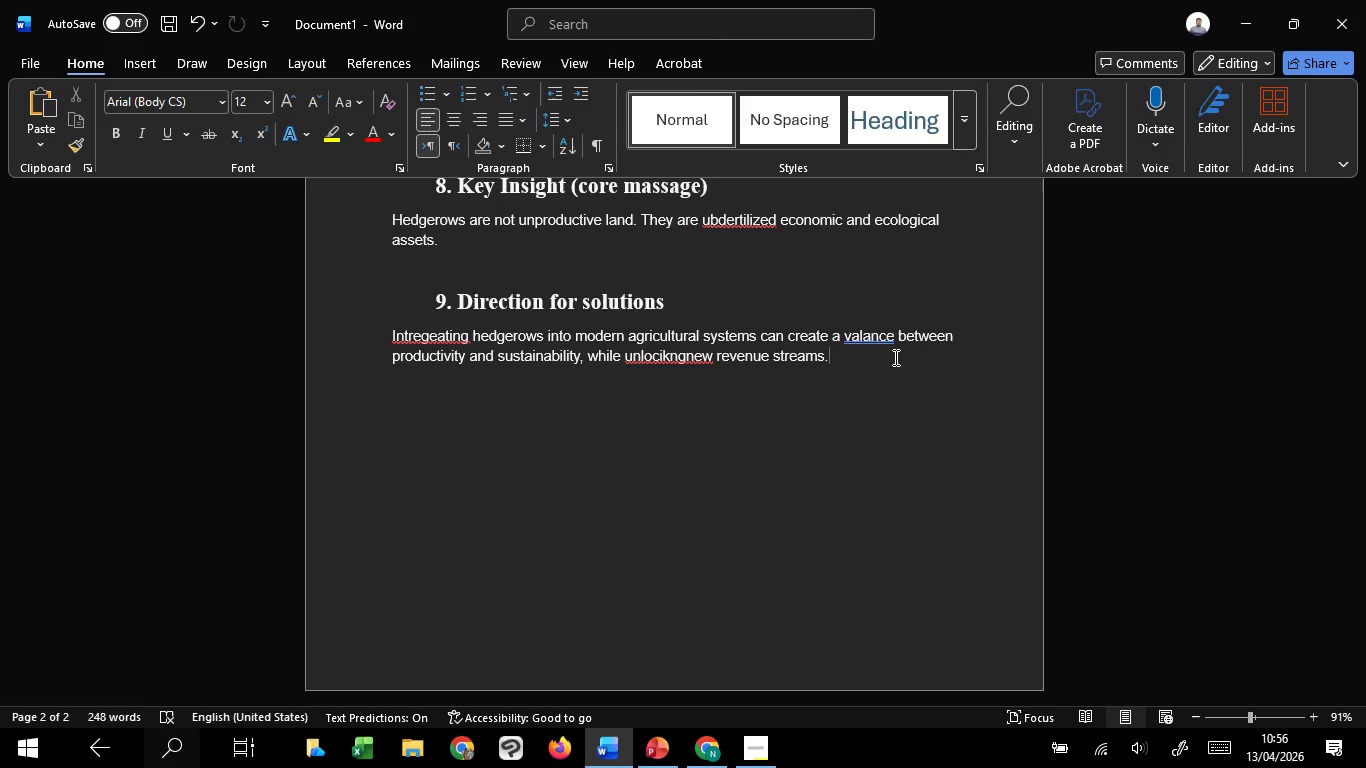 
left_click([894, 357])
 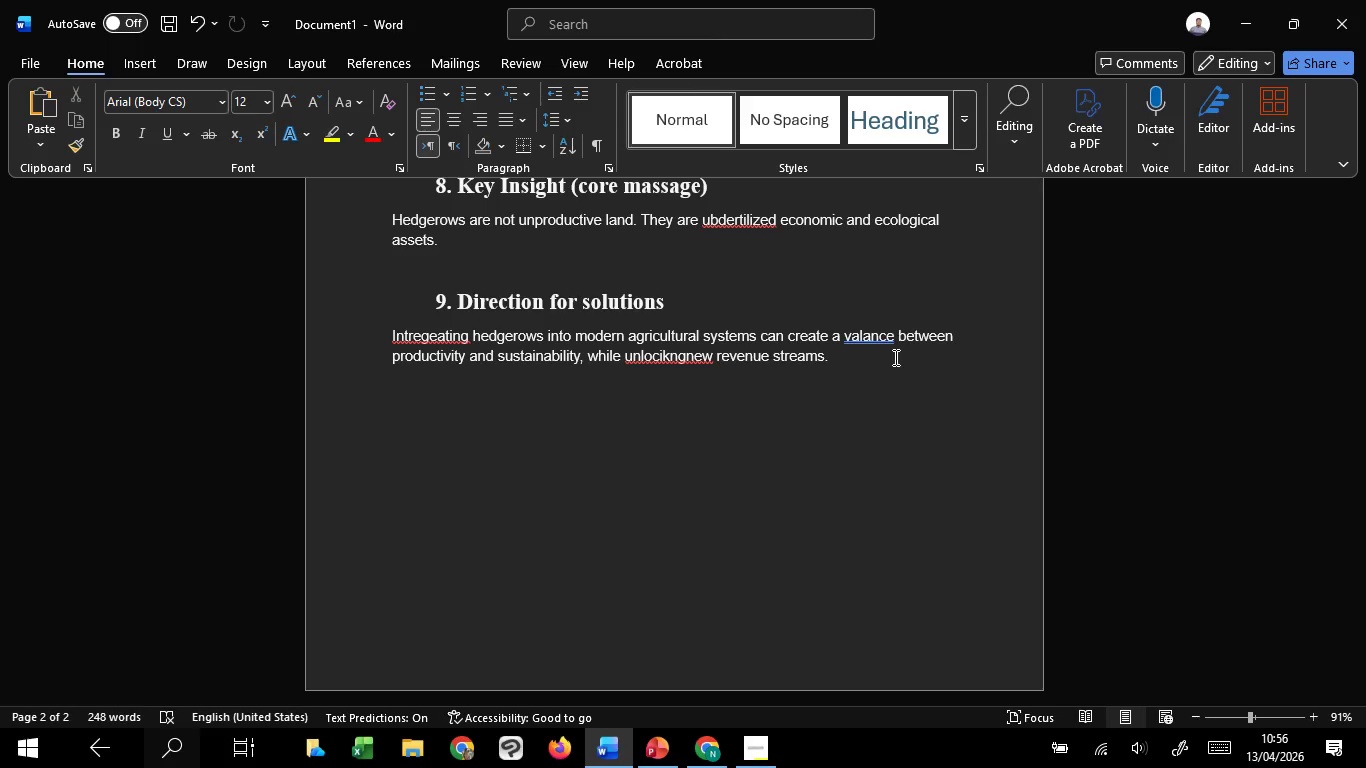 
scroll: coordinate [894, 357], scroll_direction: down, amount: 3.0
 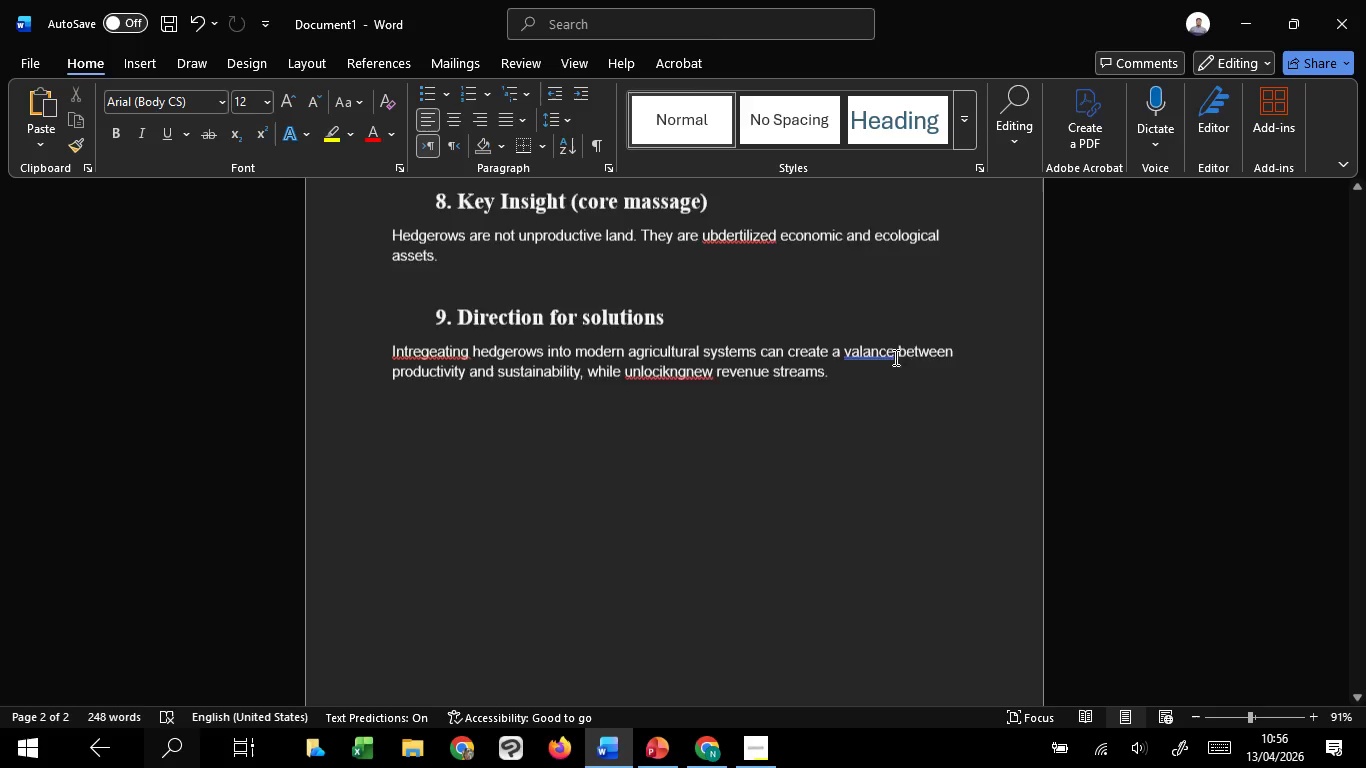 
scroll: coordinate [894, 357], scroll_direction: up, amount: 2.0
 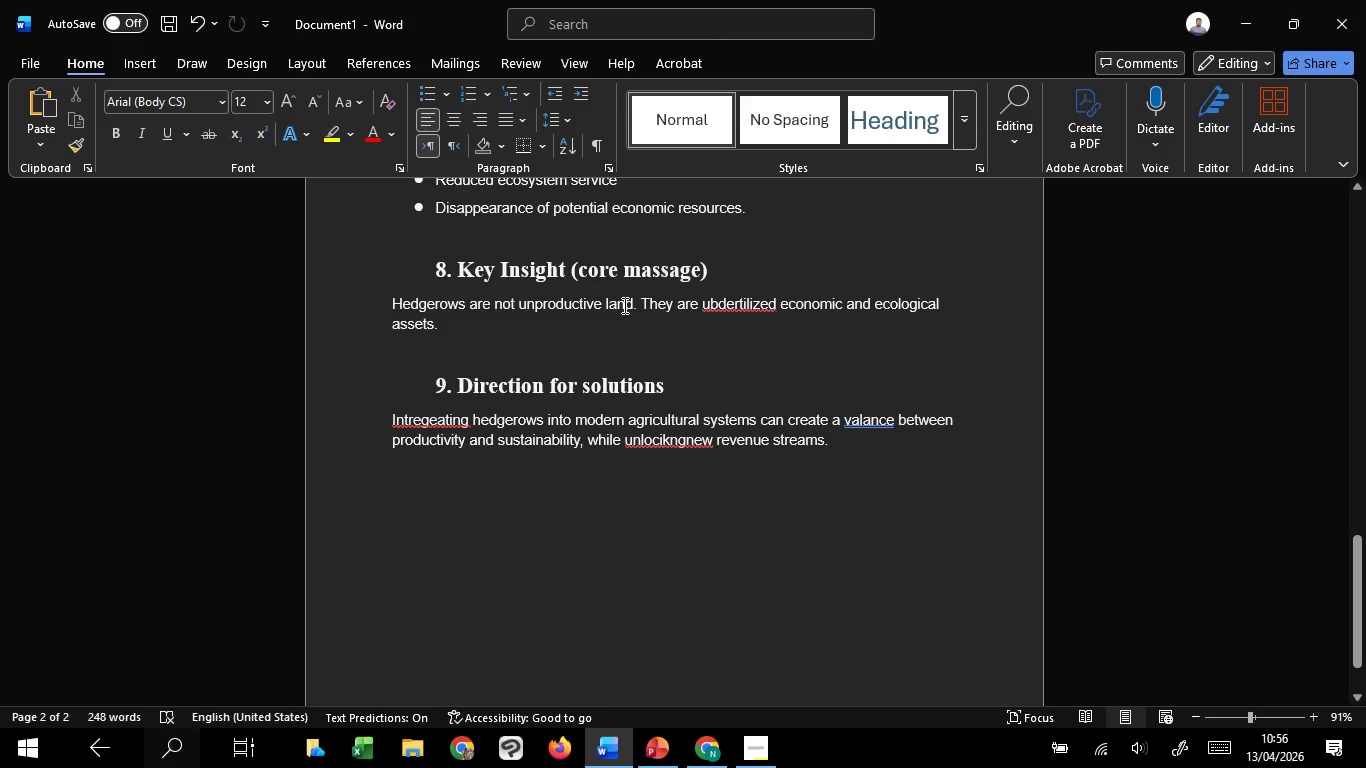 
left_click([623, 305])
 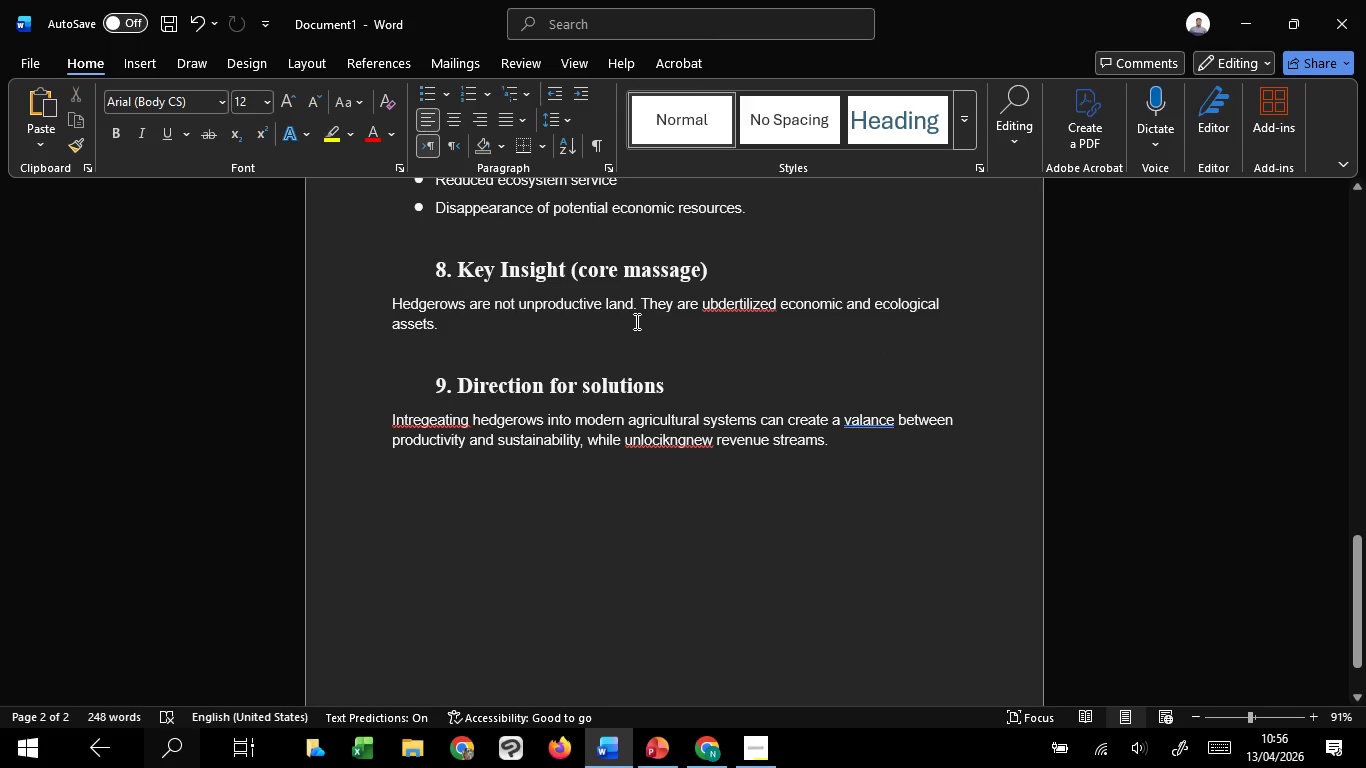 
left_click([635, 321])
 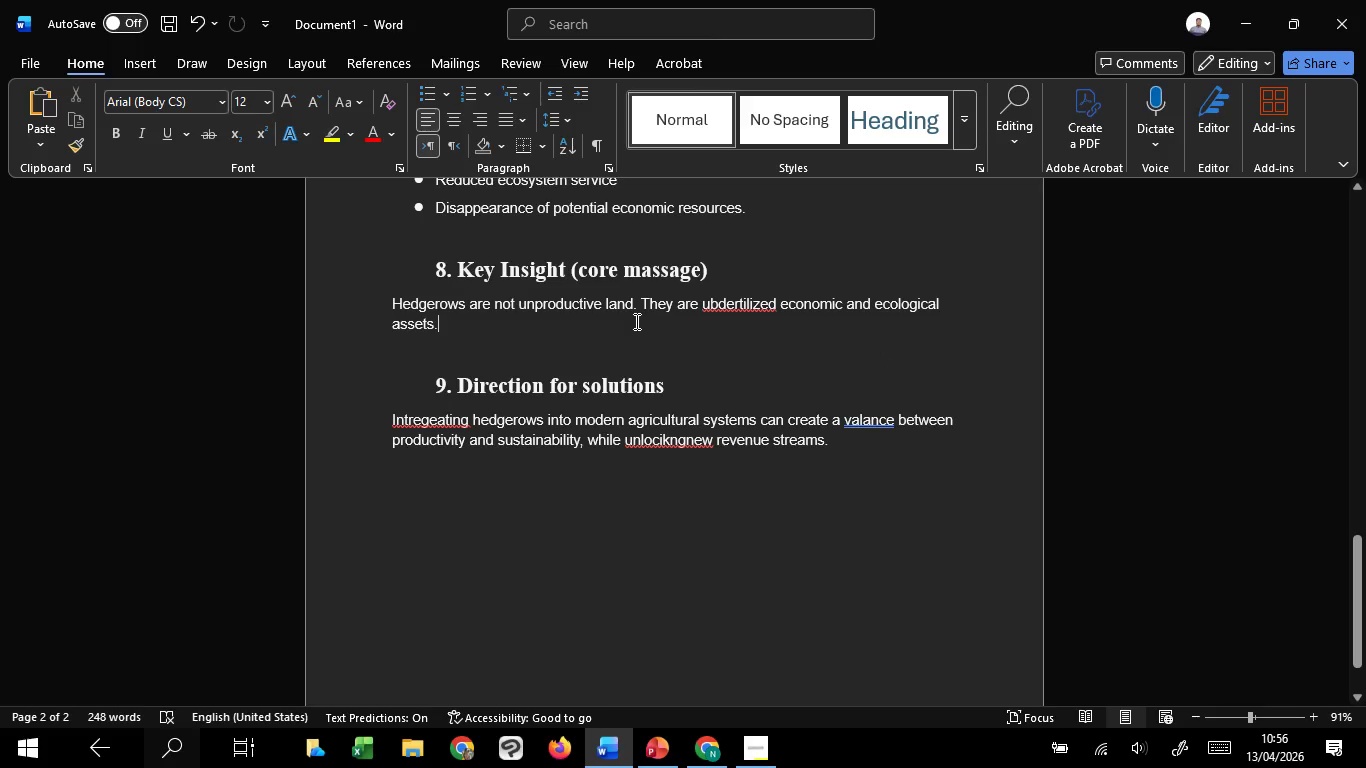 
scroll: coordinate [635, 321], scroll_direction: up, amount: 6.0
 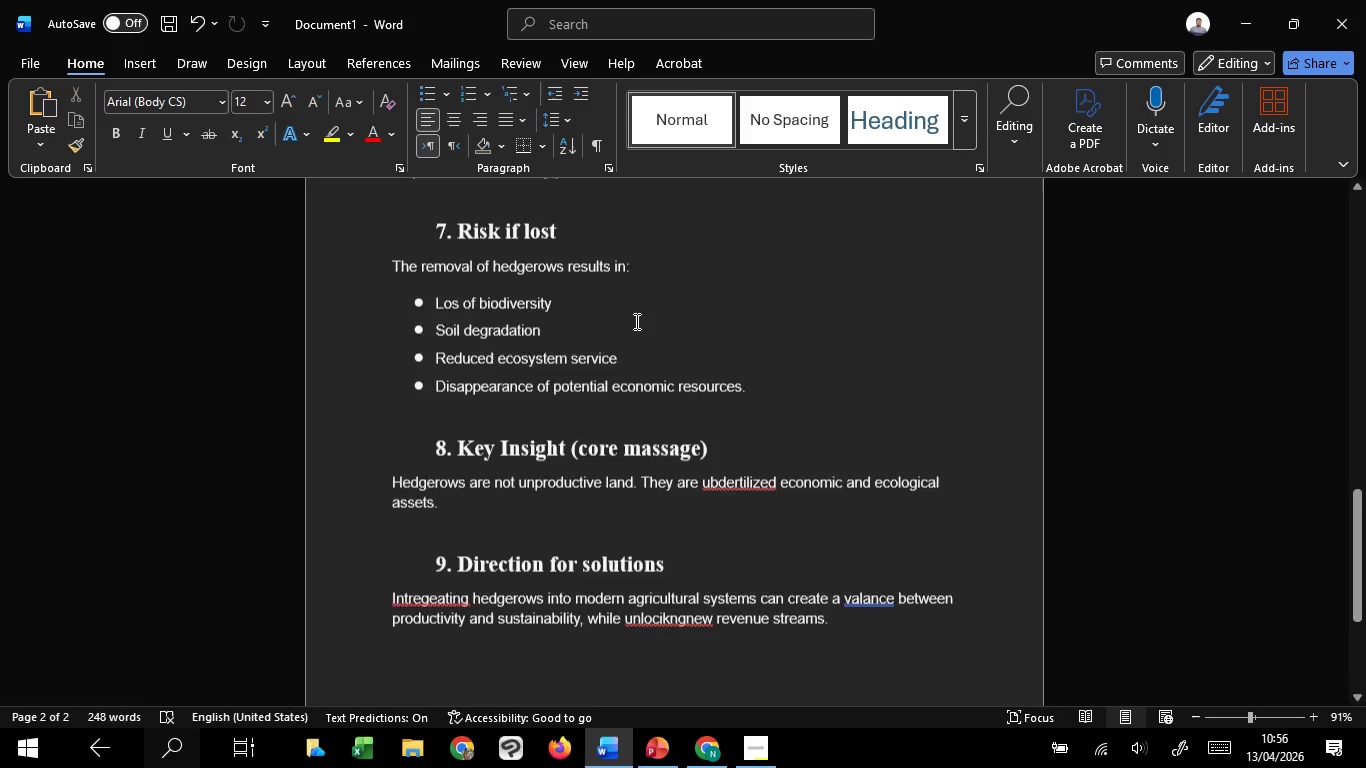 
scroll: coordinate [635, 321], scroll_direction: down, amount: 6.0
 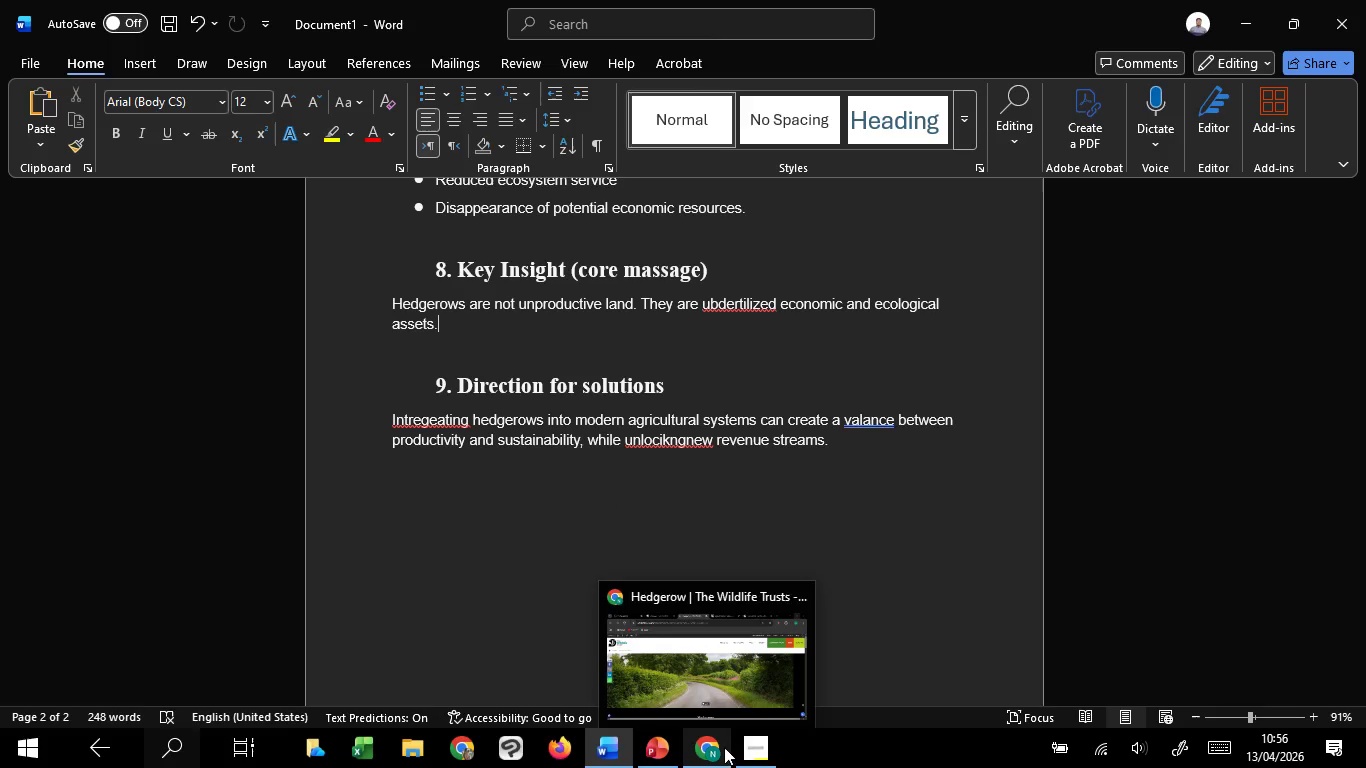 
left_click([726, 667])
 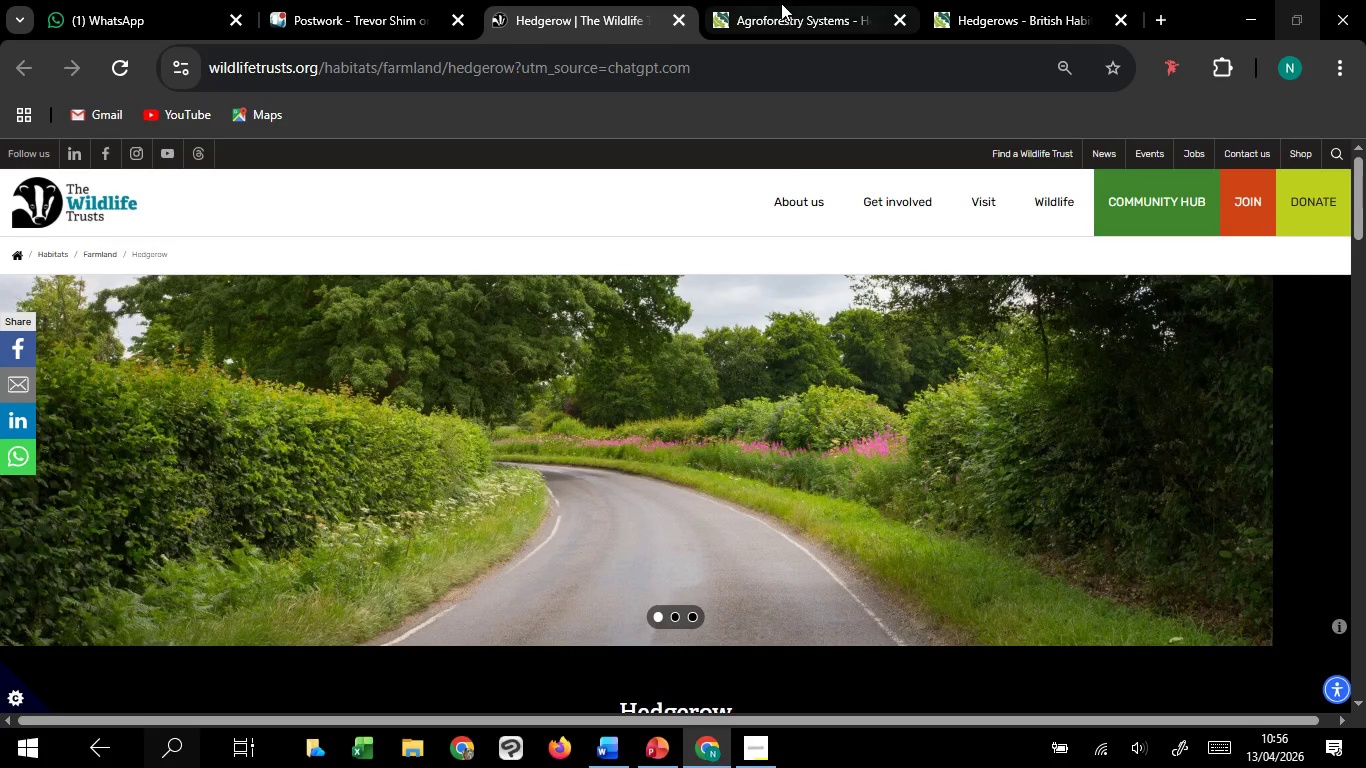 
left_click([781, 3])
 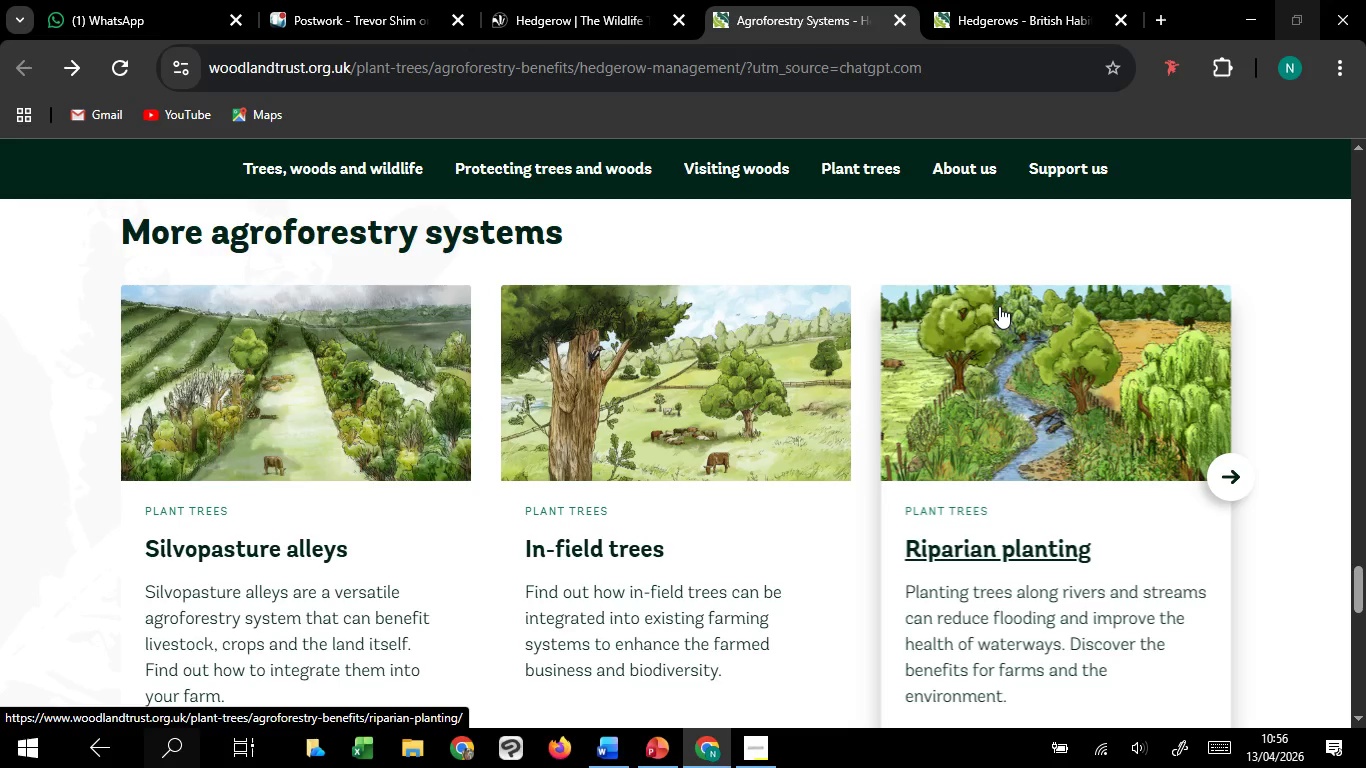 
wait(15.17)
 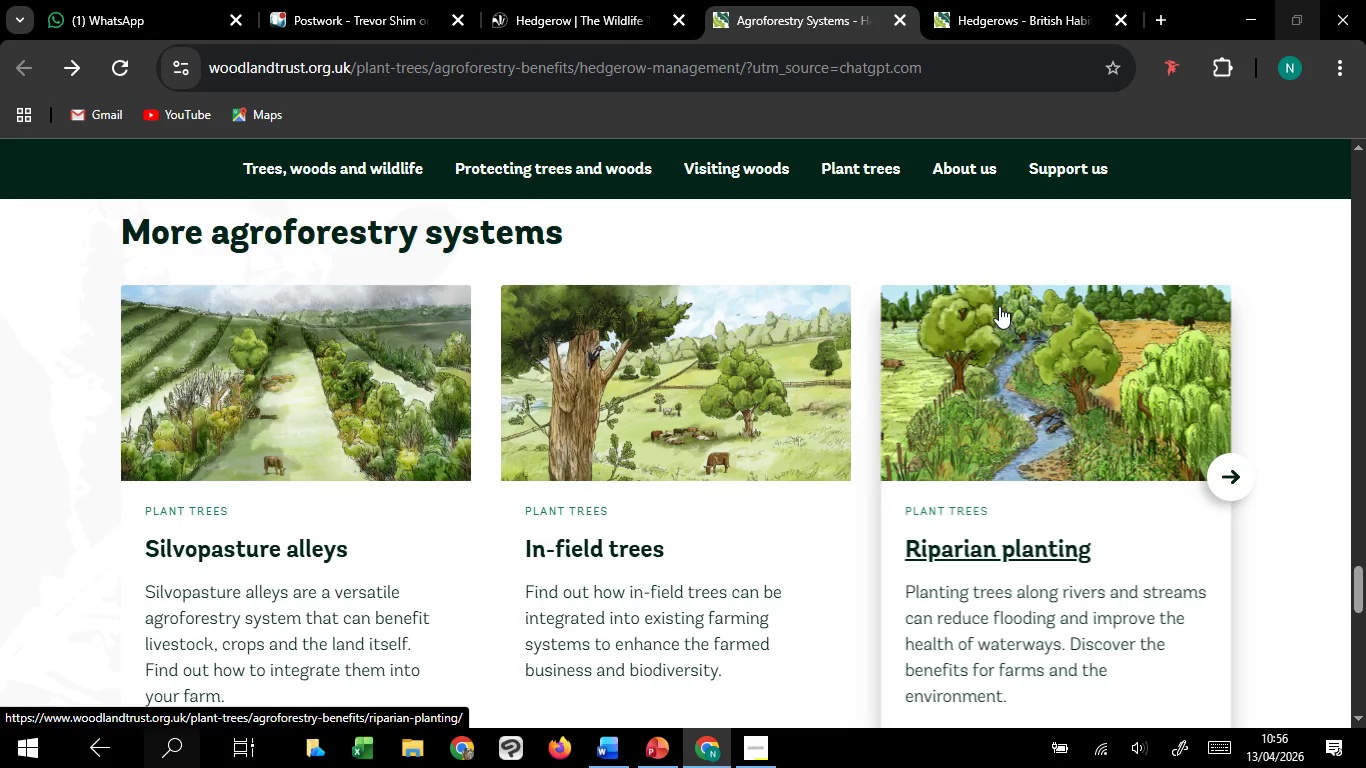 
scroll: coordinate [999, 306], scroll_direction: down, amount: 4.0
 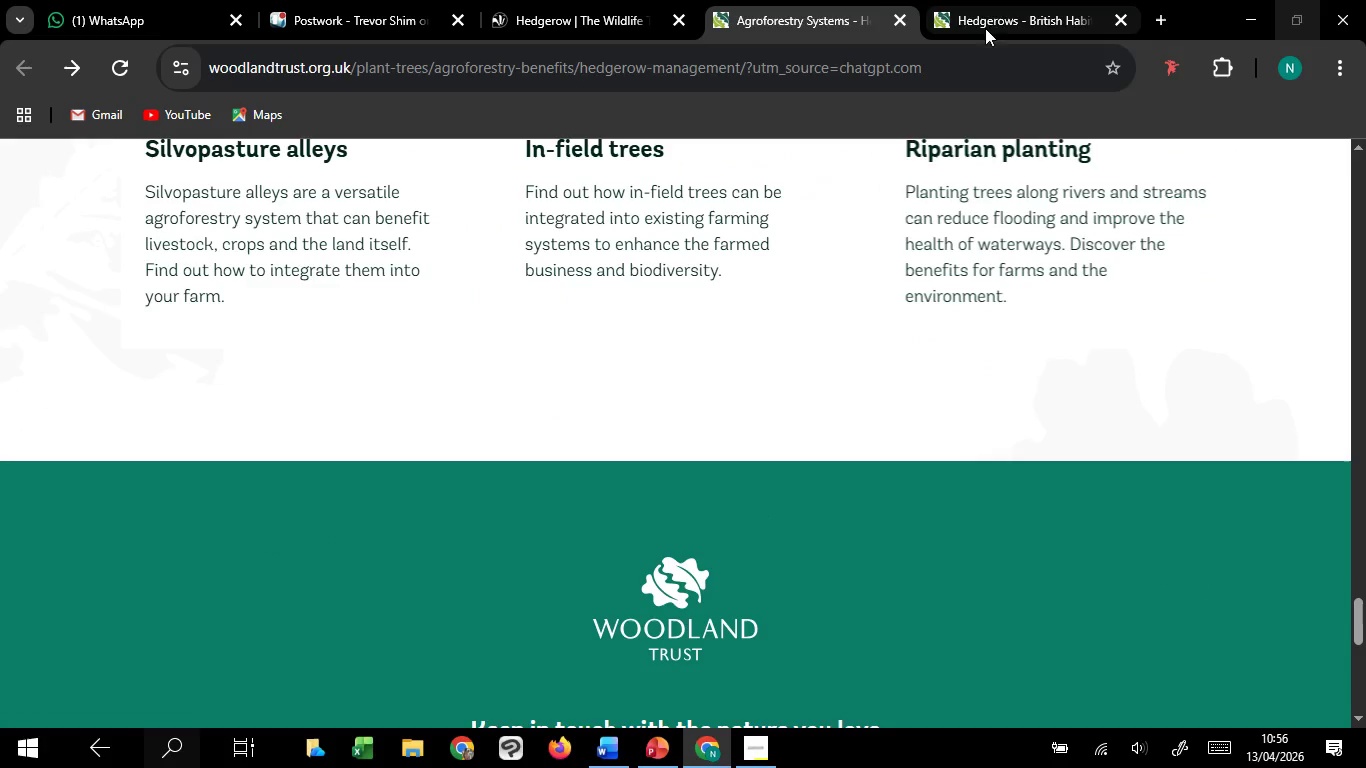 
left_click([991, 10])
 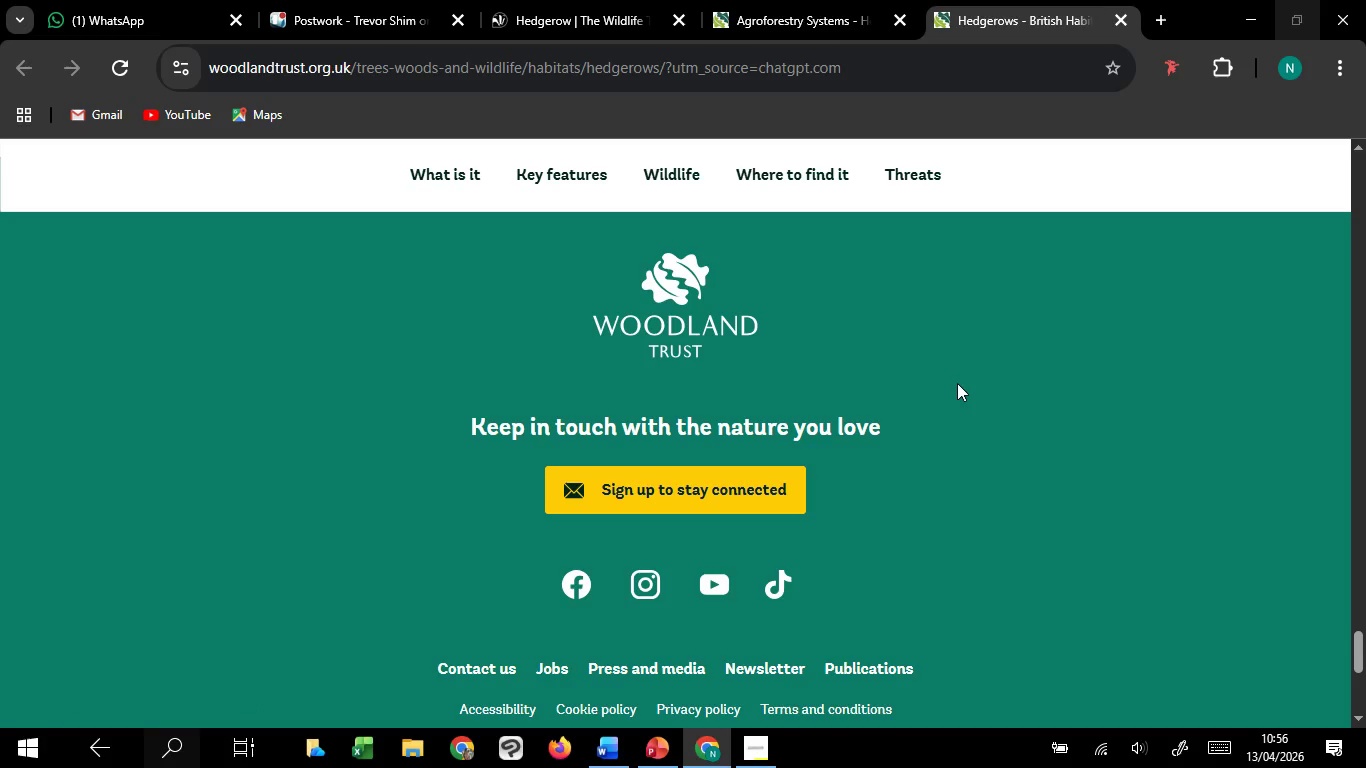 
scroll: coordinate [884, 486], scroll_direction: down, amount: 16.0
 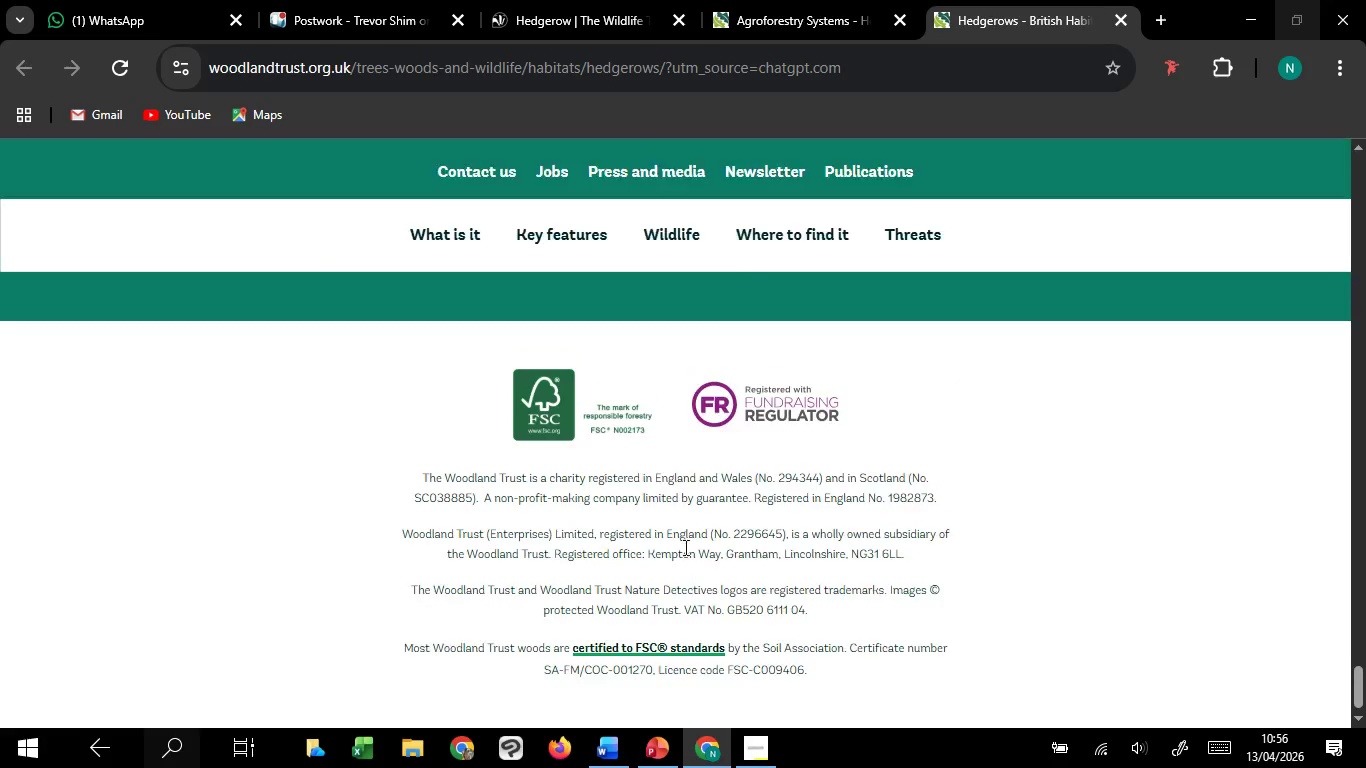 
scroll: coordinate [684, 547], scroll_direction: up, amount: 14.0
 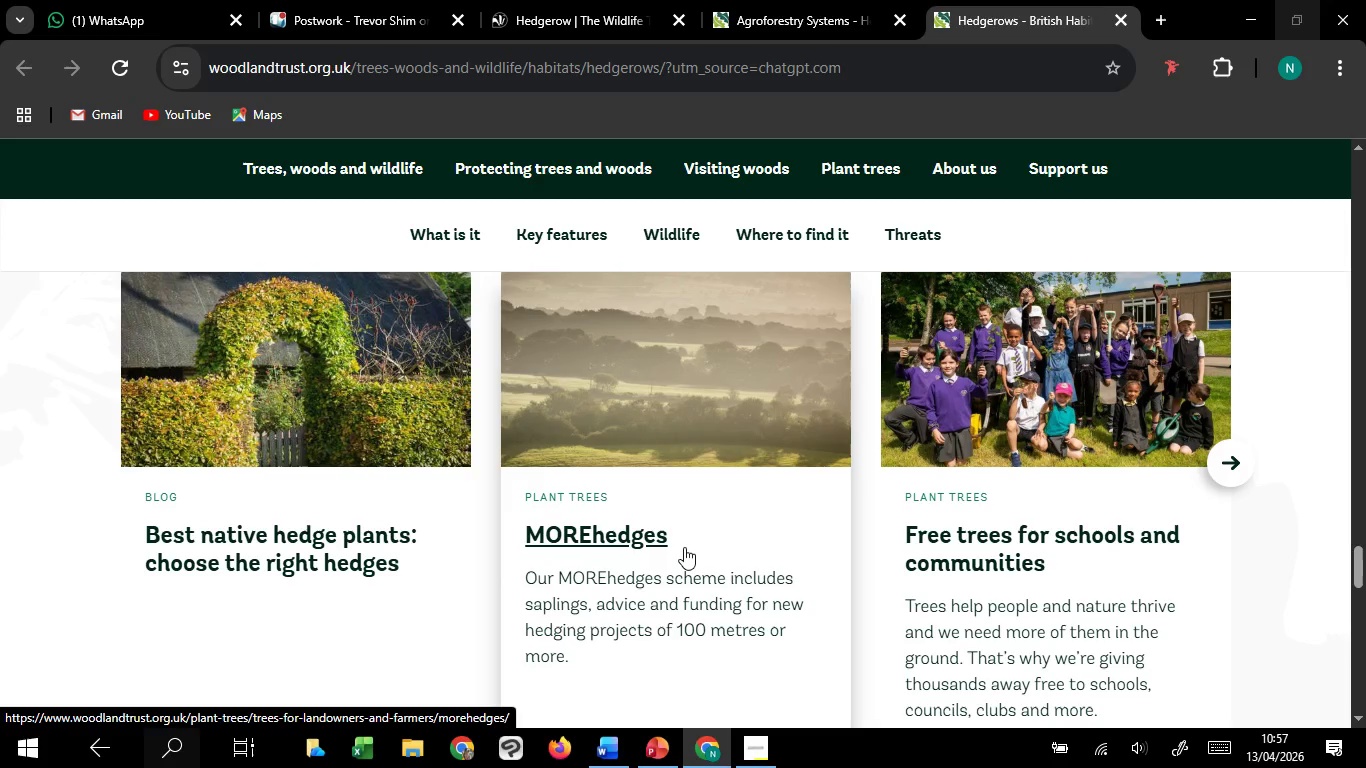 
wait(15.42)
 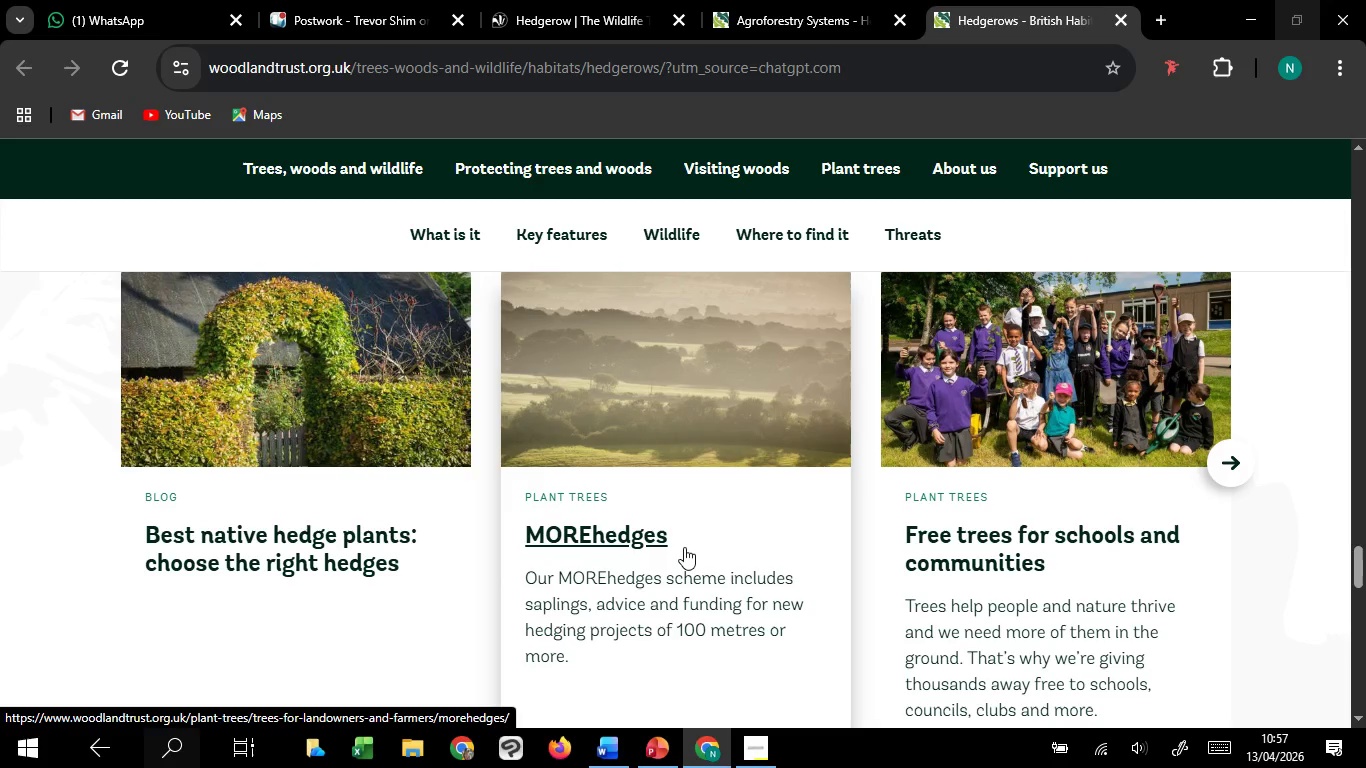 
scroll: coordinate [684, 547], scroll_direction: up, amount: 3.0
 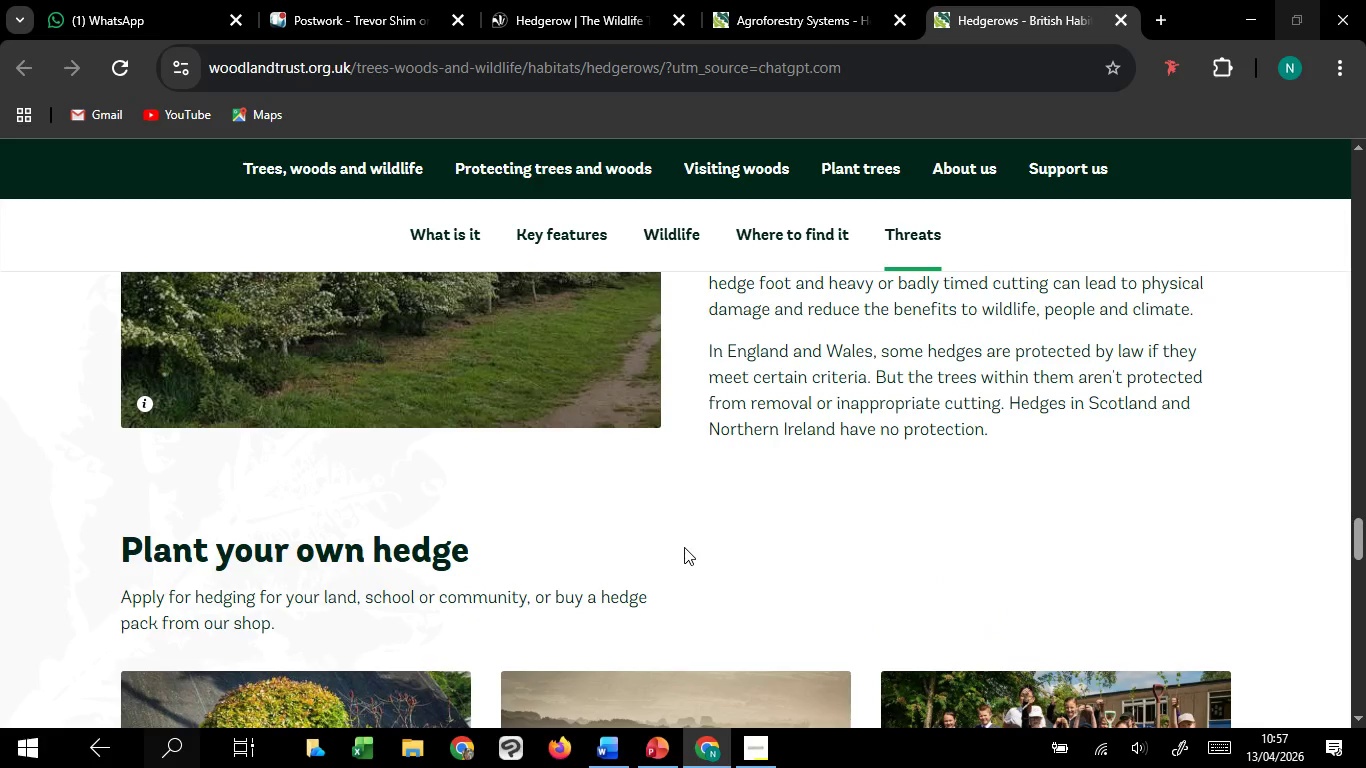 
wait(28.98)
 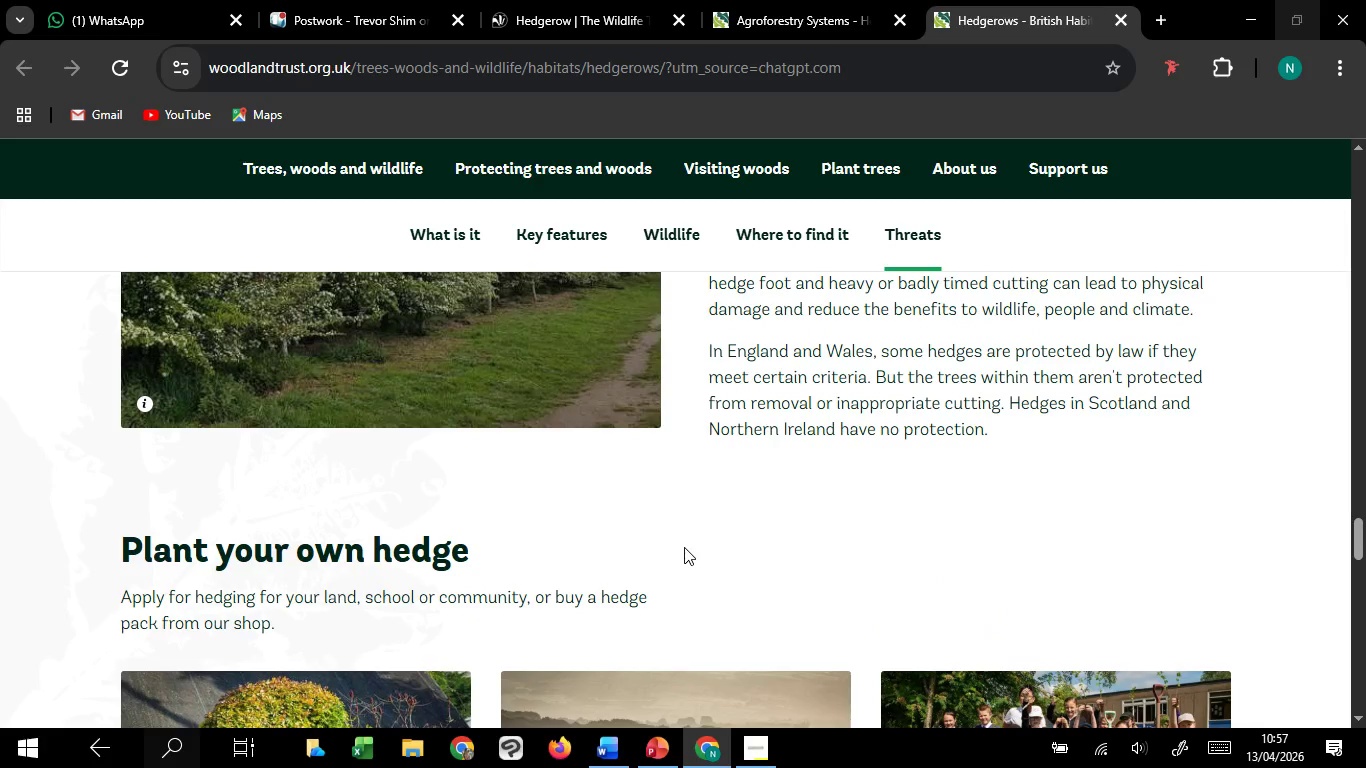 
scroll: coordinate [684, 547], scroll_direction: up, amount: 1.0
 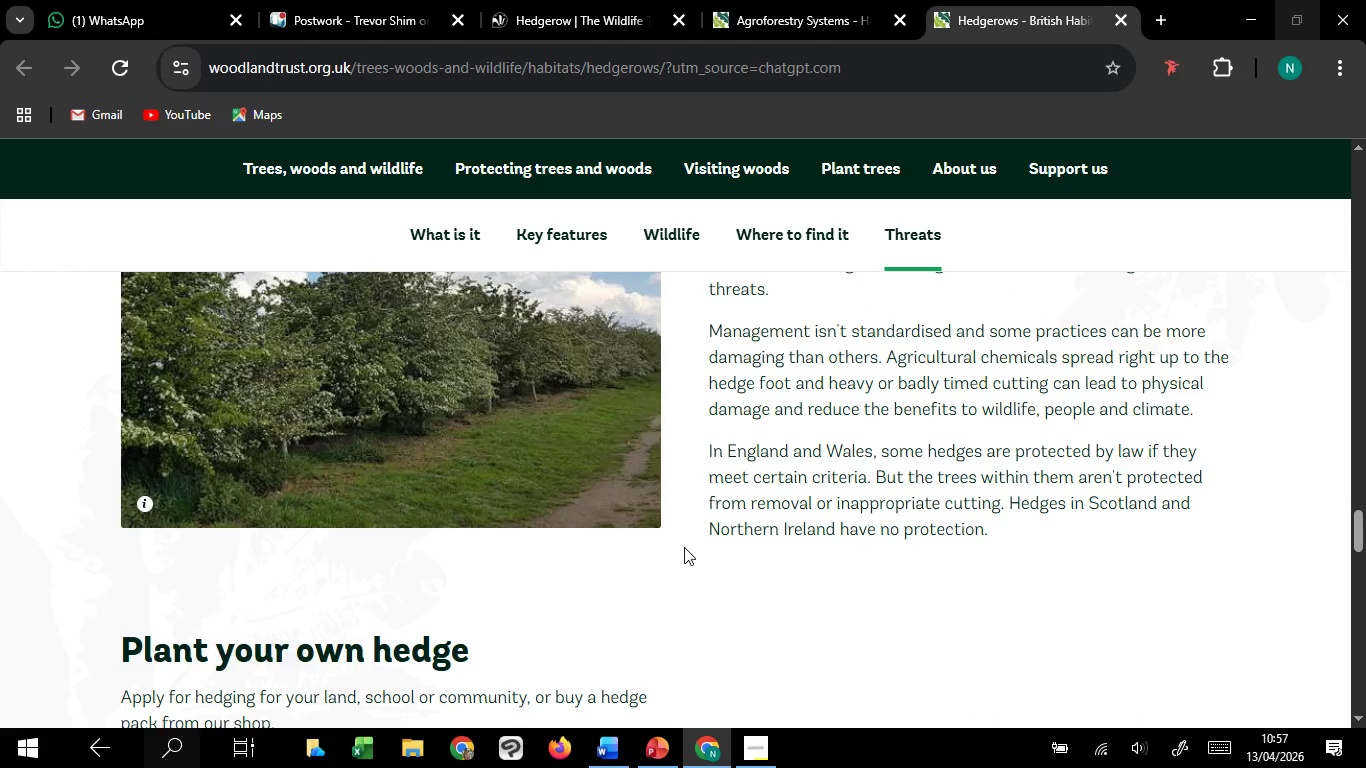 
scroll: coordinate [684, 547], scroll_direction: down, amount: 4.0
 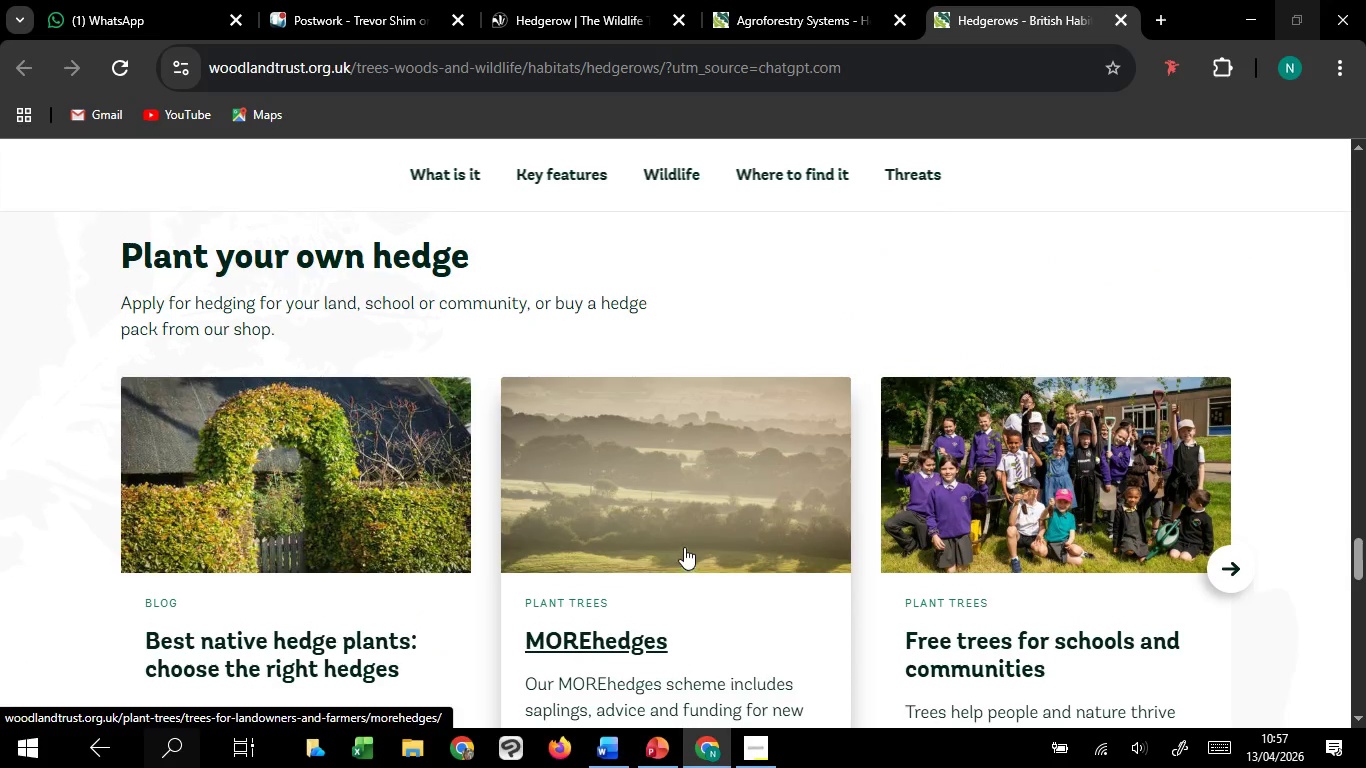 
scroll: coordinate [684, 547], scroll_direction: up, amount: 4.0
 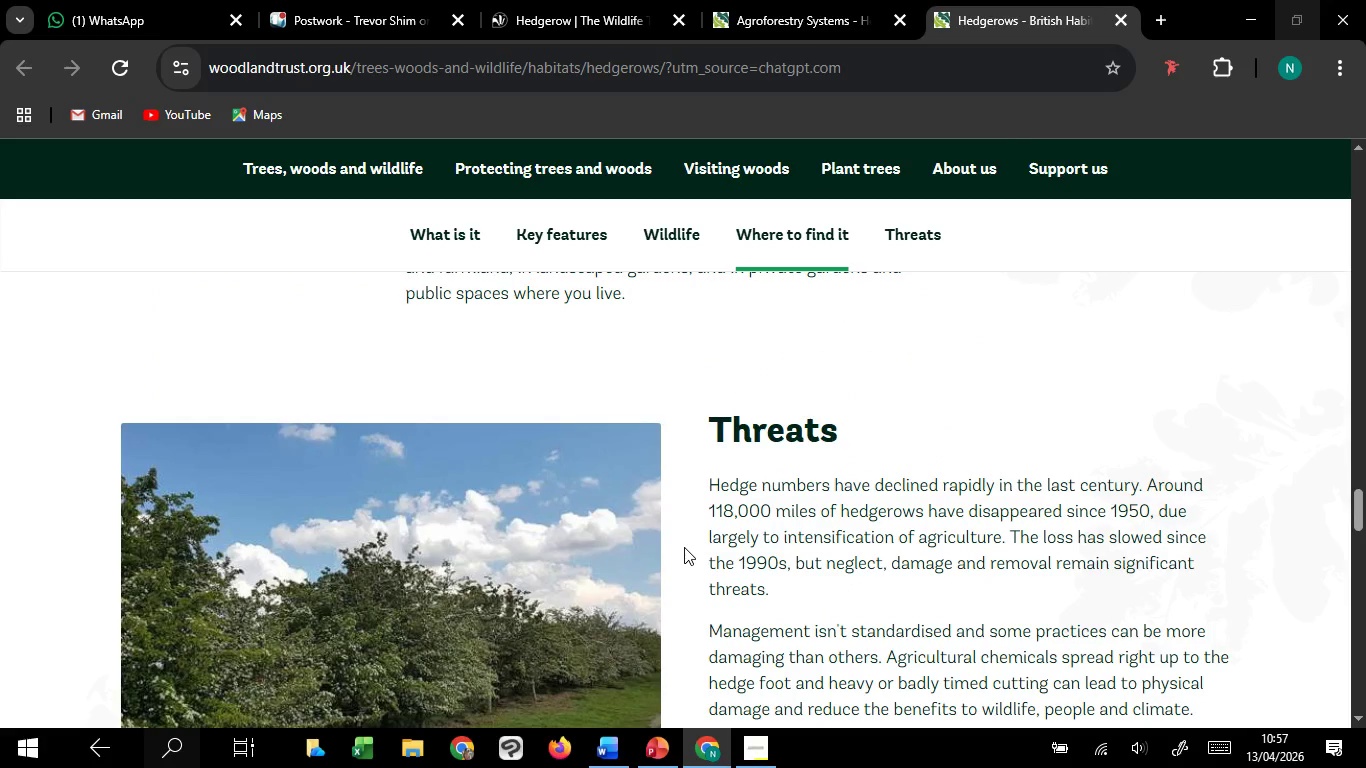 
wait(8.14)
 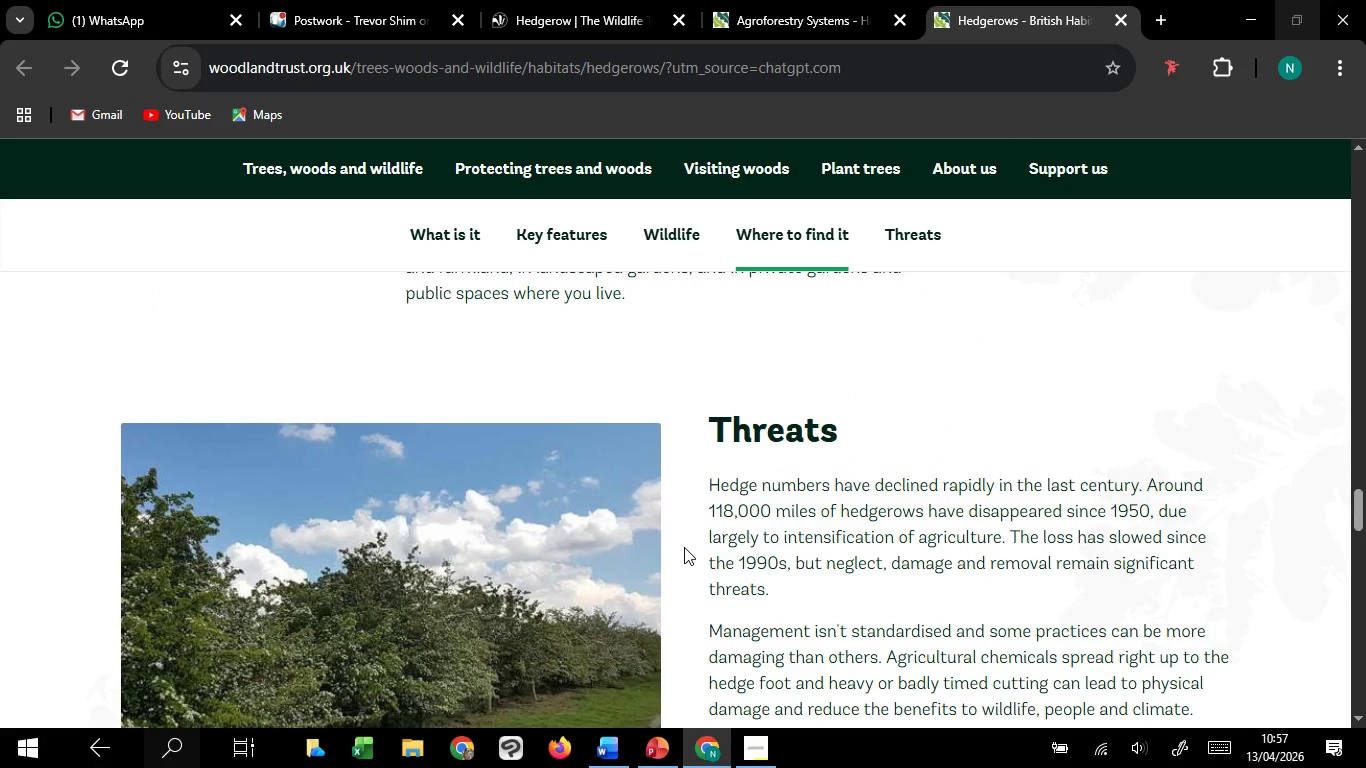 
scroll: coordinate [684, 547], scroll_direction: up, amount: 3.0
 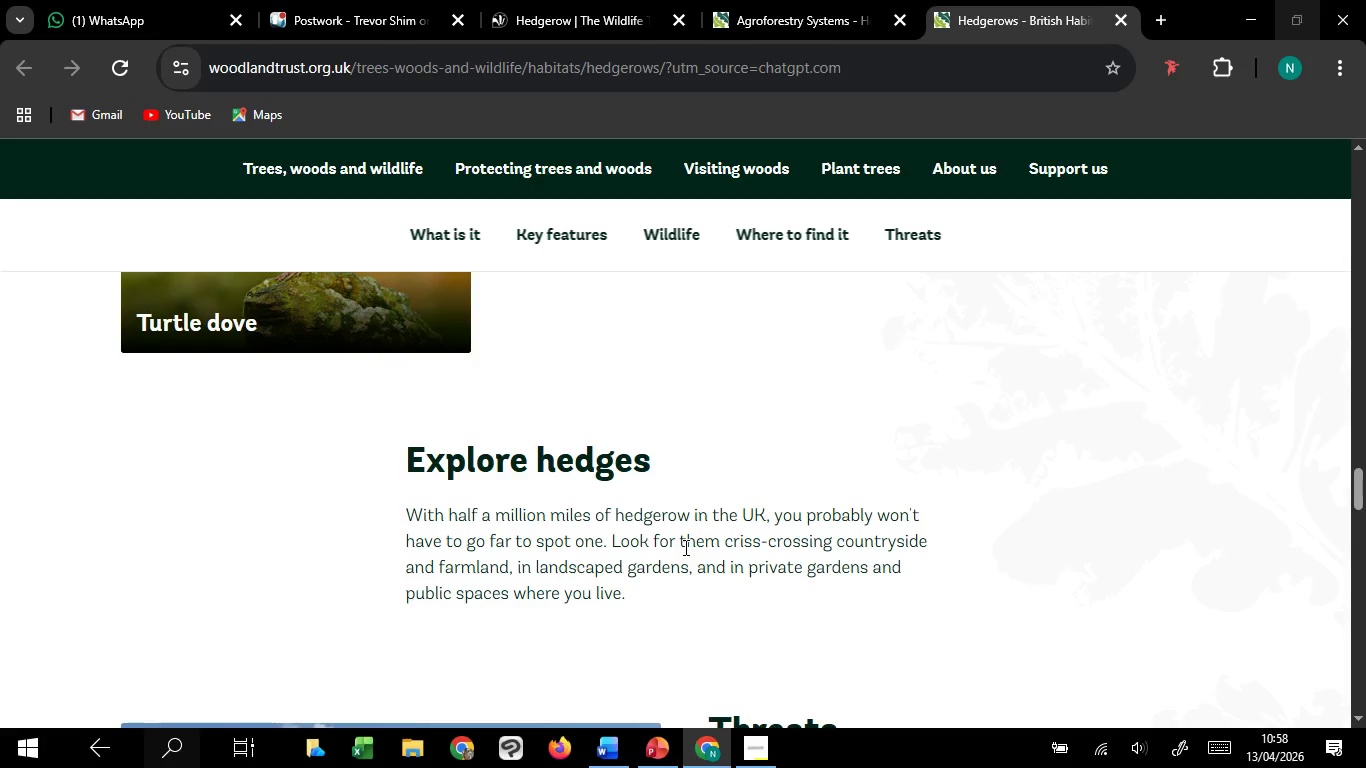 
wait(19.86)
 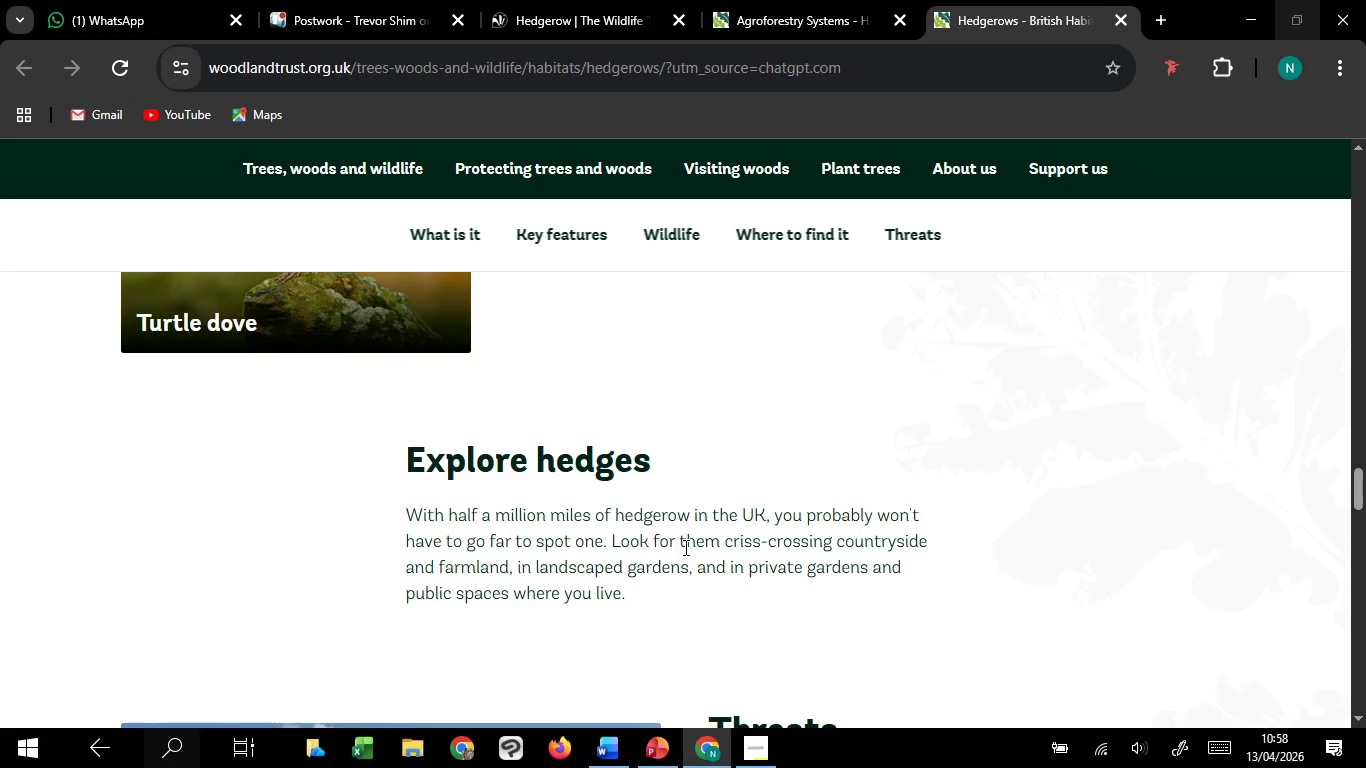 
scroll: coordinate [684, 547], scroll_direction: up, amount: 2.0
 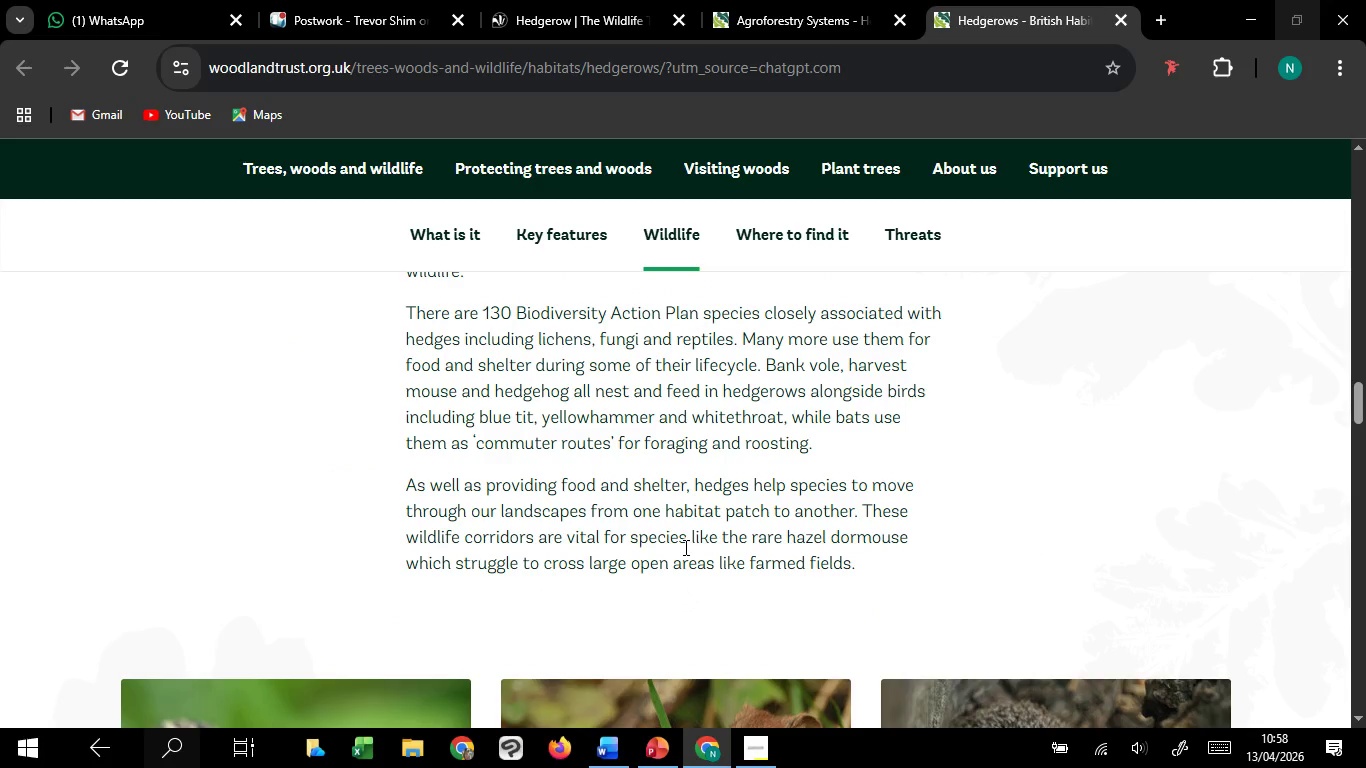 
wait(14.22)
 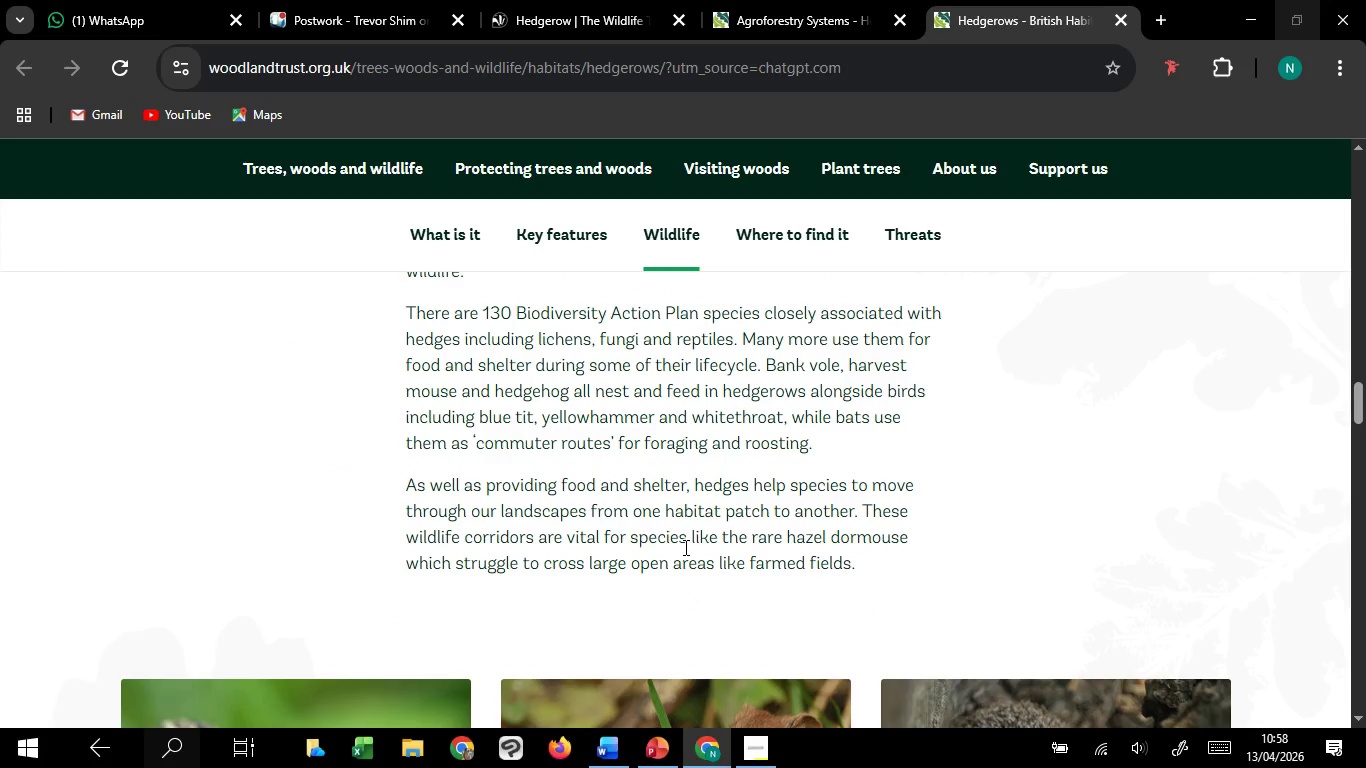 
scroll: coordinate [684, 547], scroll_direction: up, amount: 2.0
 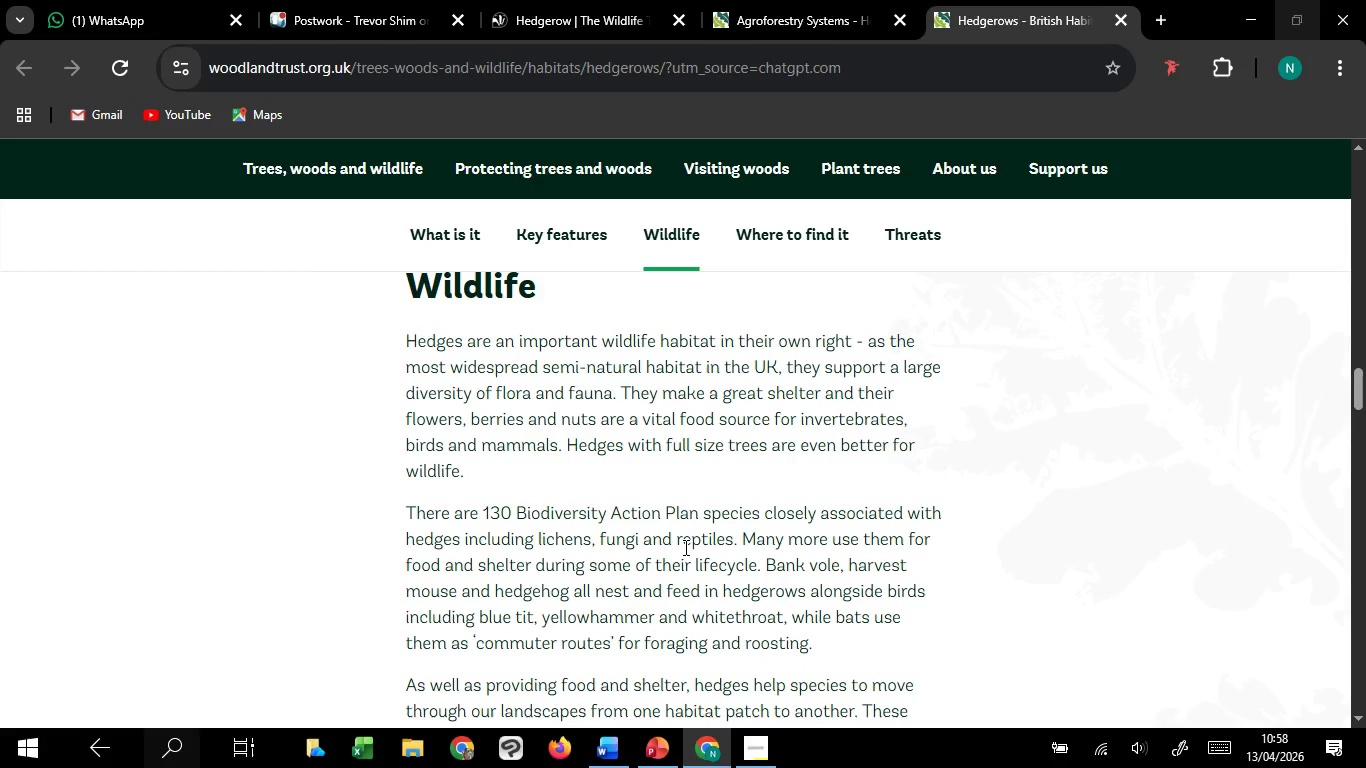 
wait(11.75)
 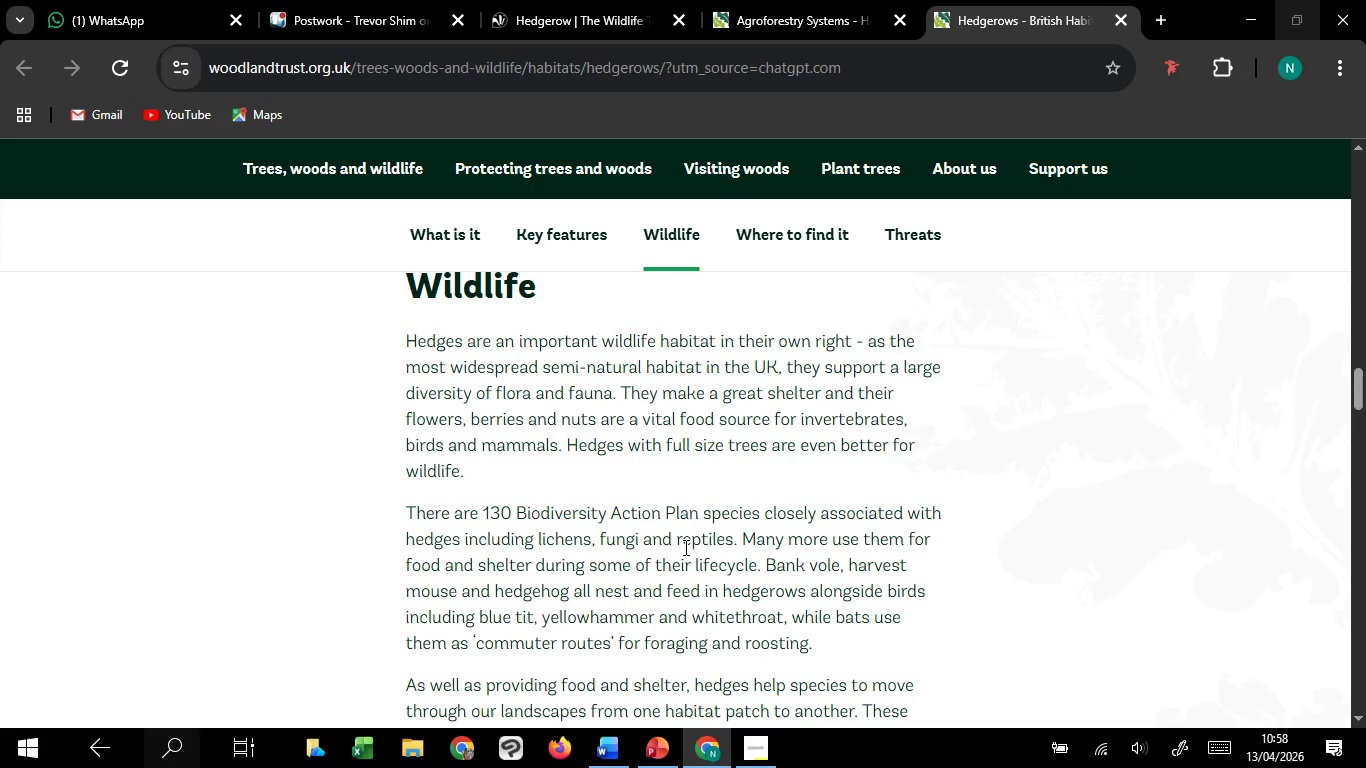 
scroll: coordinate [681, 557], scroll_direction: up, amount: 12.0
 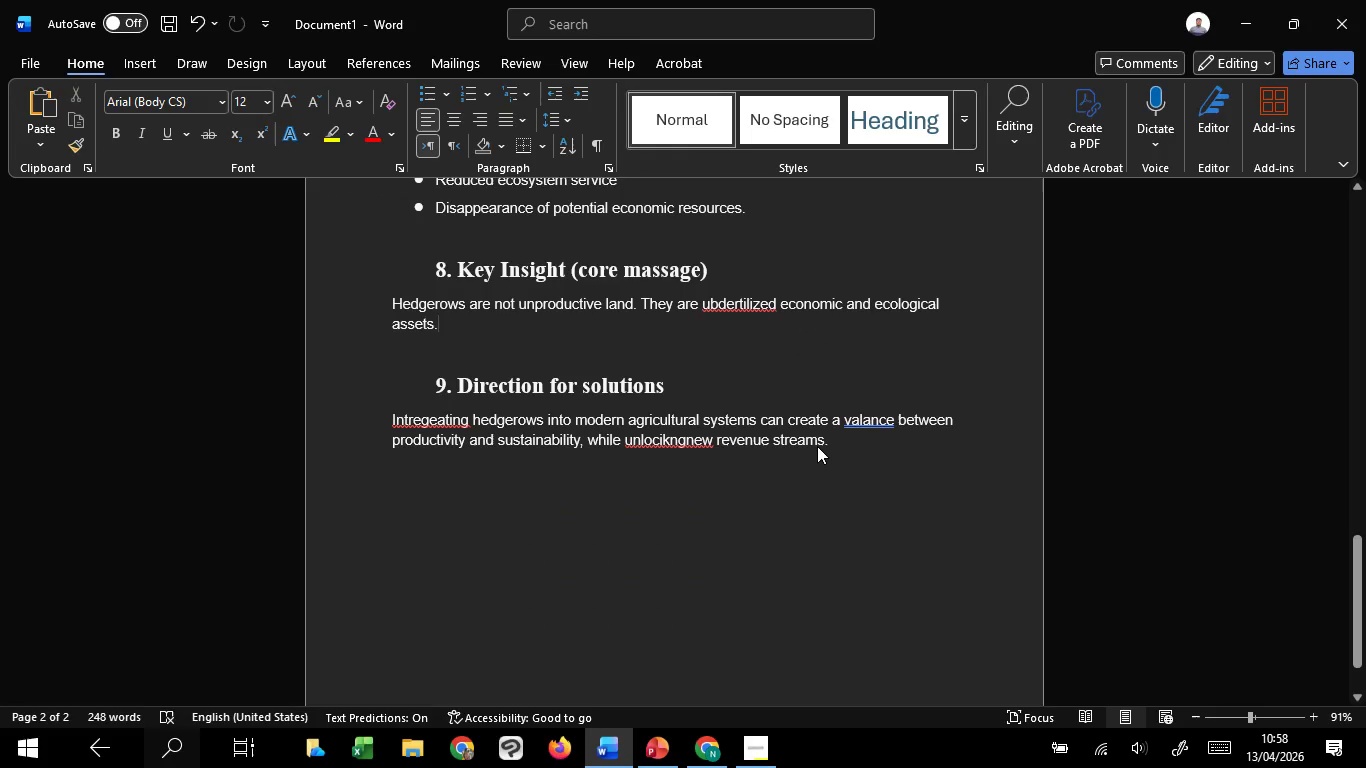 
wait(6.7)
 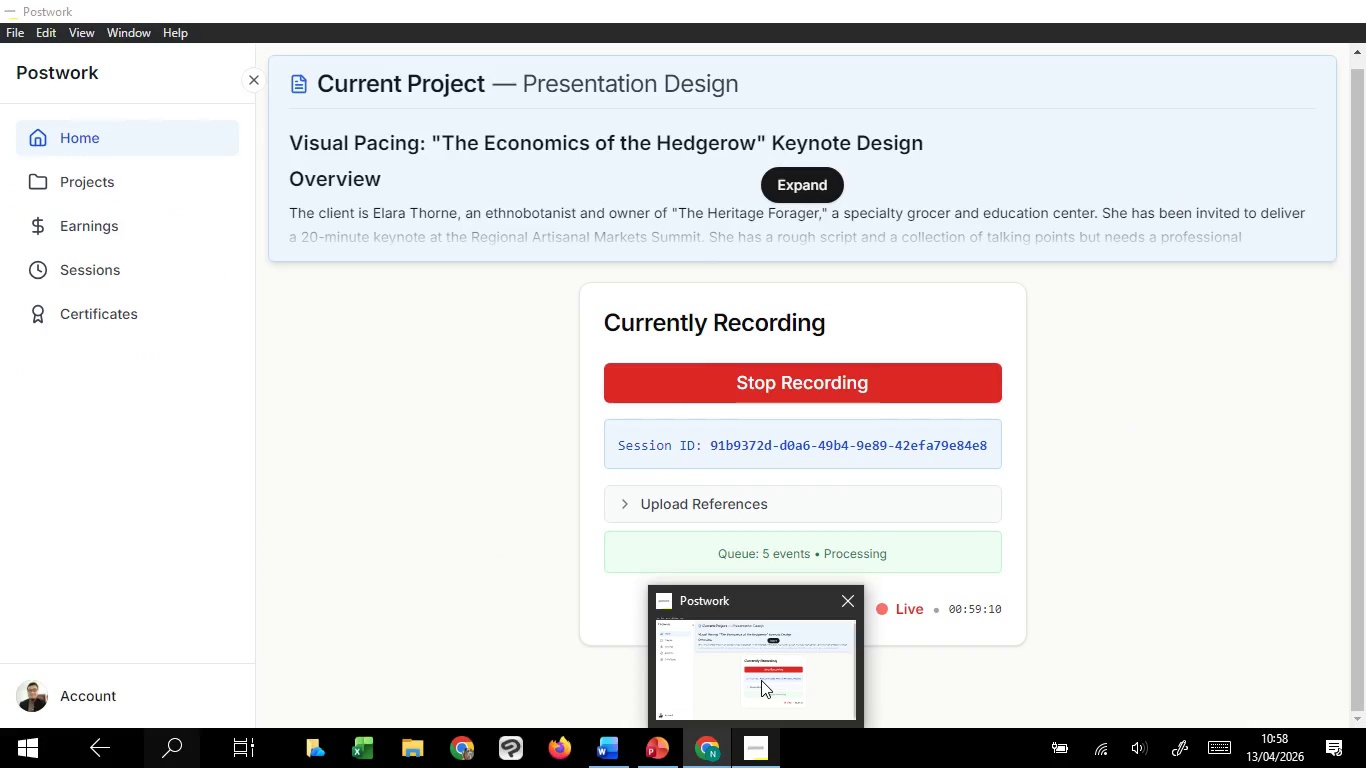 
scroll: coordinate [756, 455], scroll_direction: up, amount: 16.0
 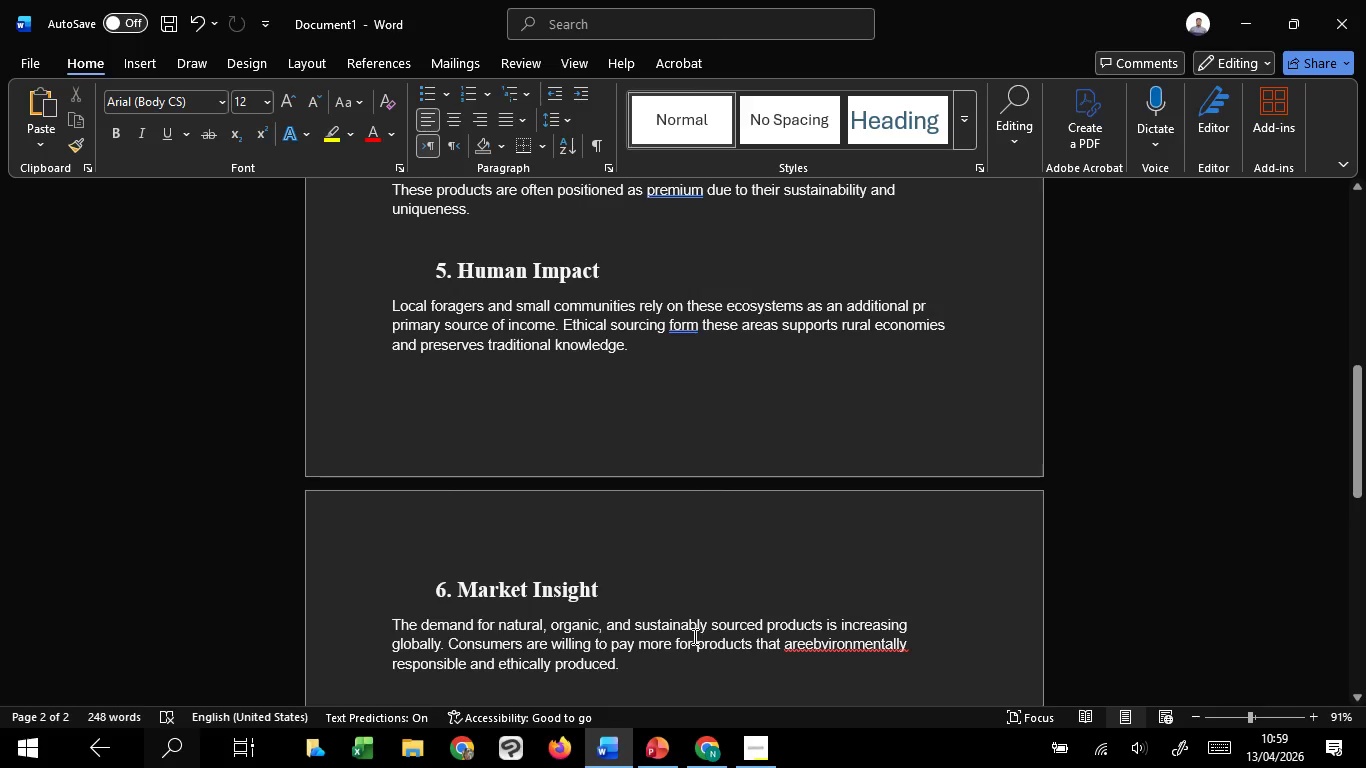 
left_click([693, 636])
 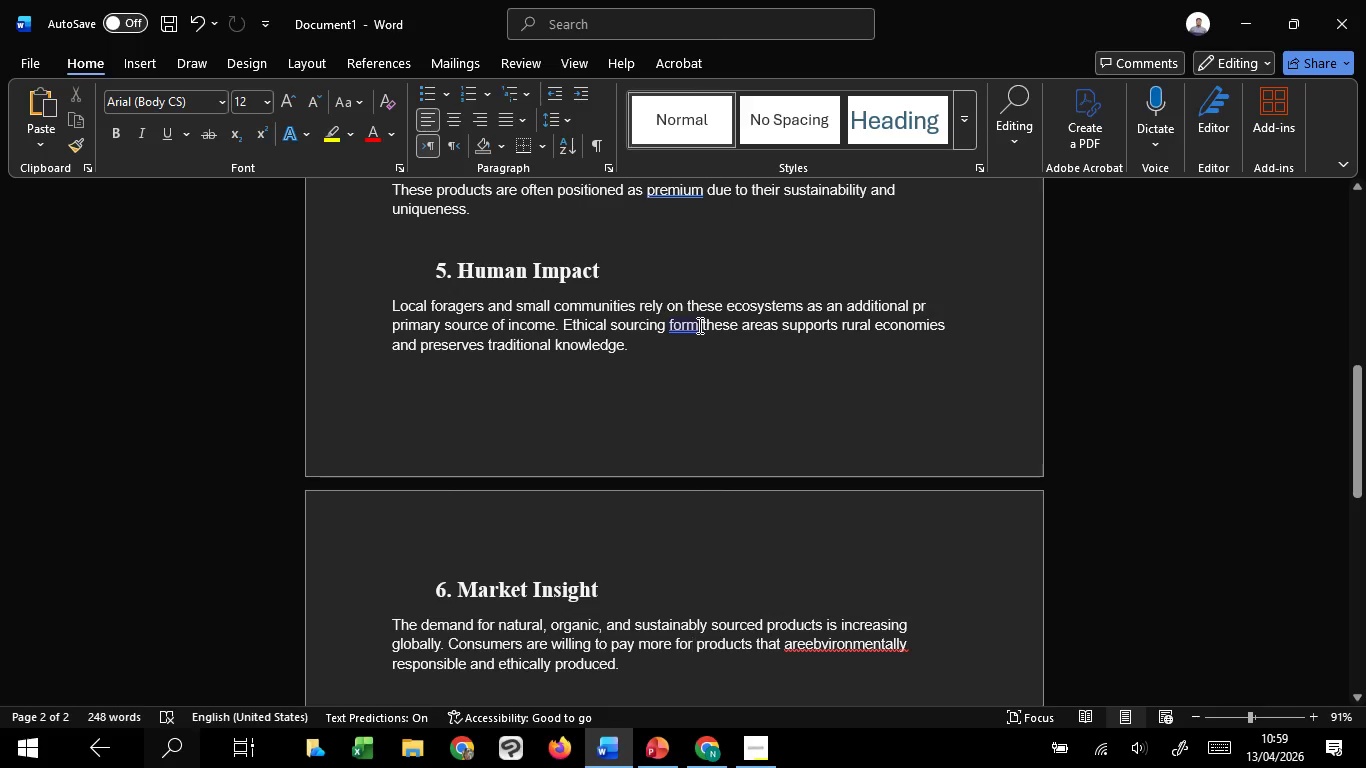 
left_click([698, 325])
 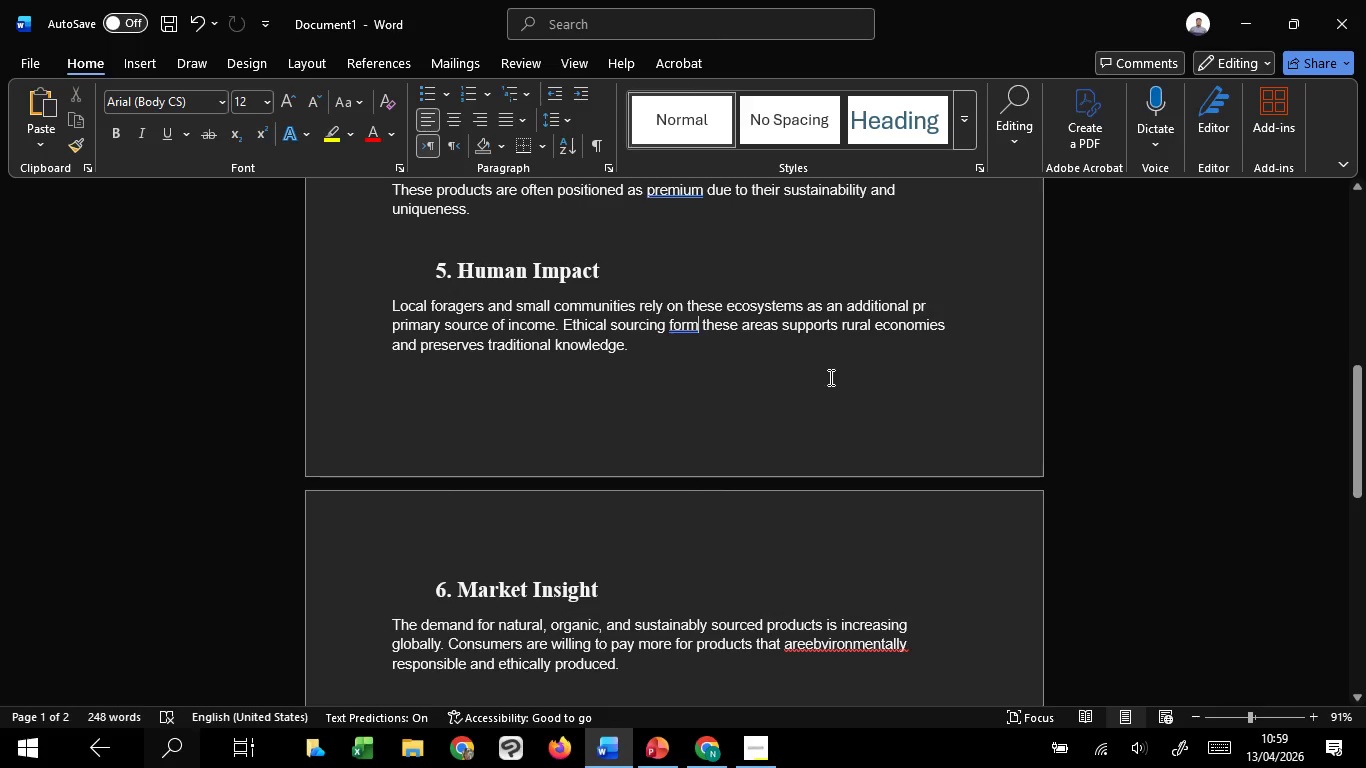 
left_click([827, 375])
 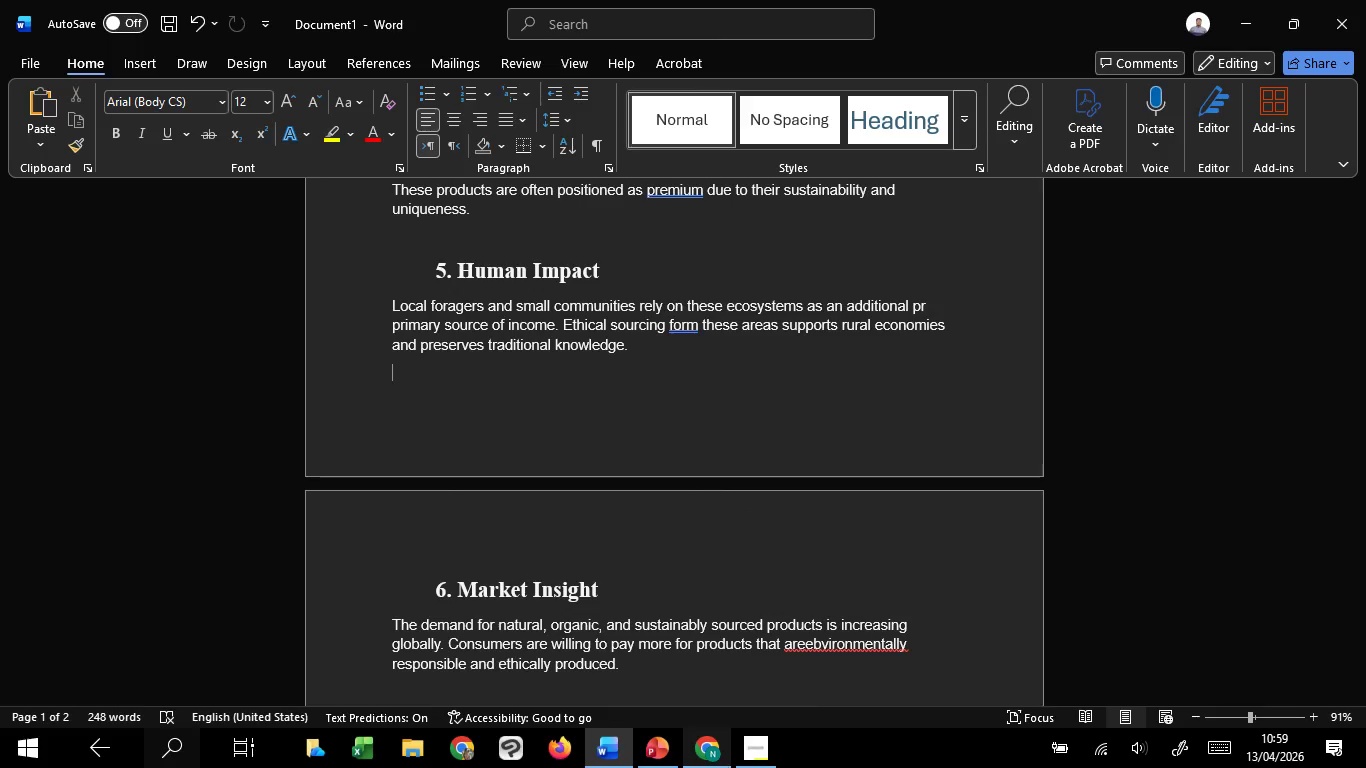 
mouse_move([734, 677])
 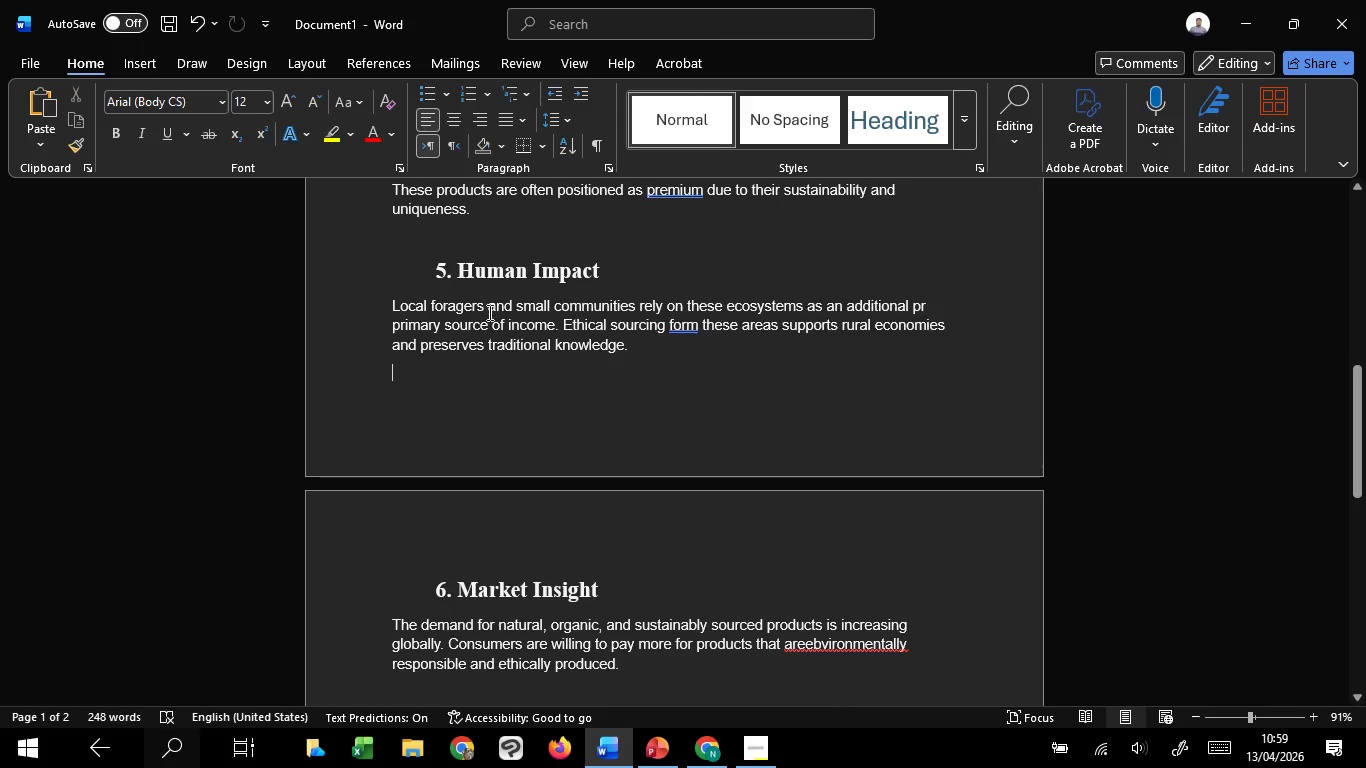 
left_click([488, 312])
 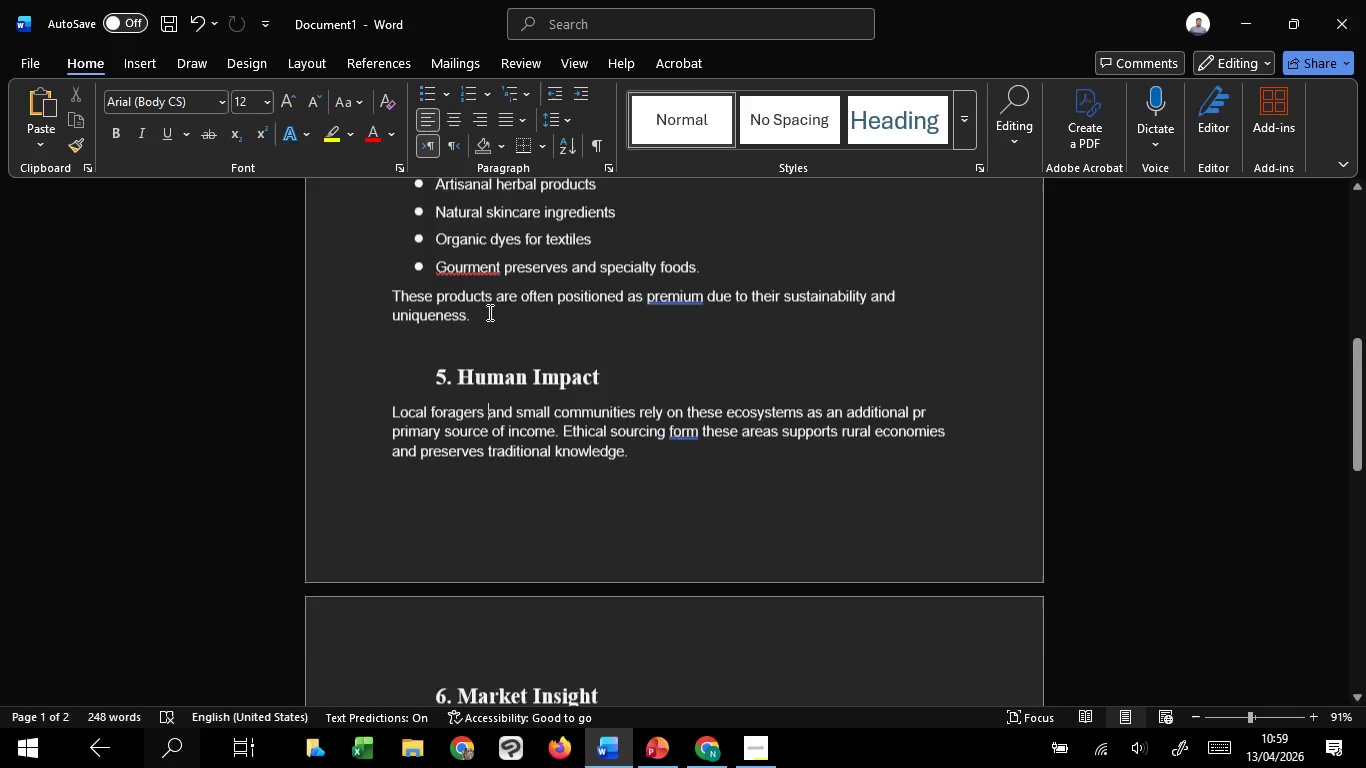 
scroll: coordinate [488, 313], scroll_direction: up, amount: 33.0
 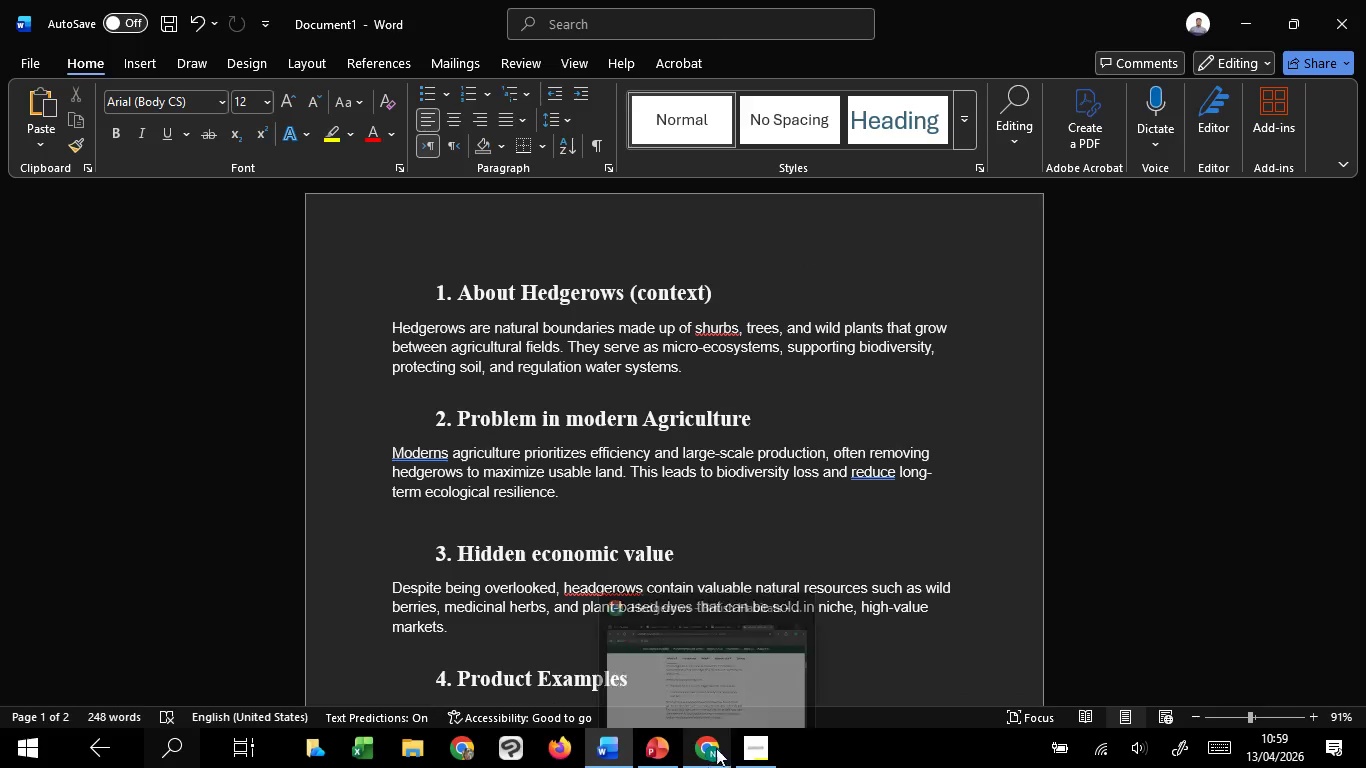 
left_click([757, 658])
 